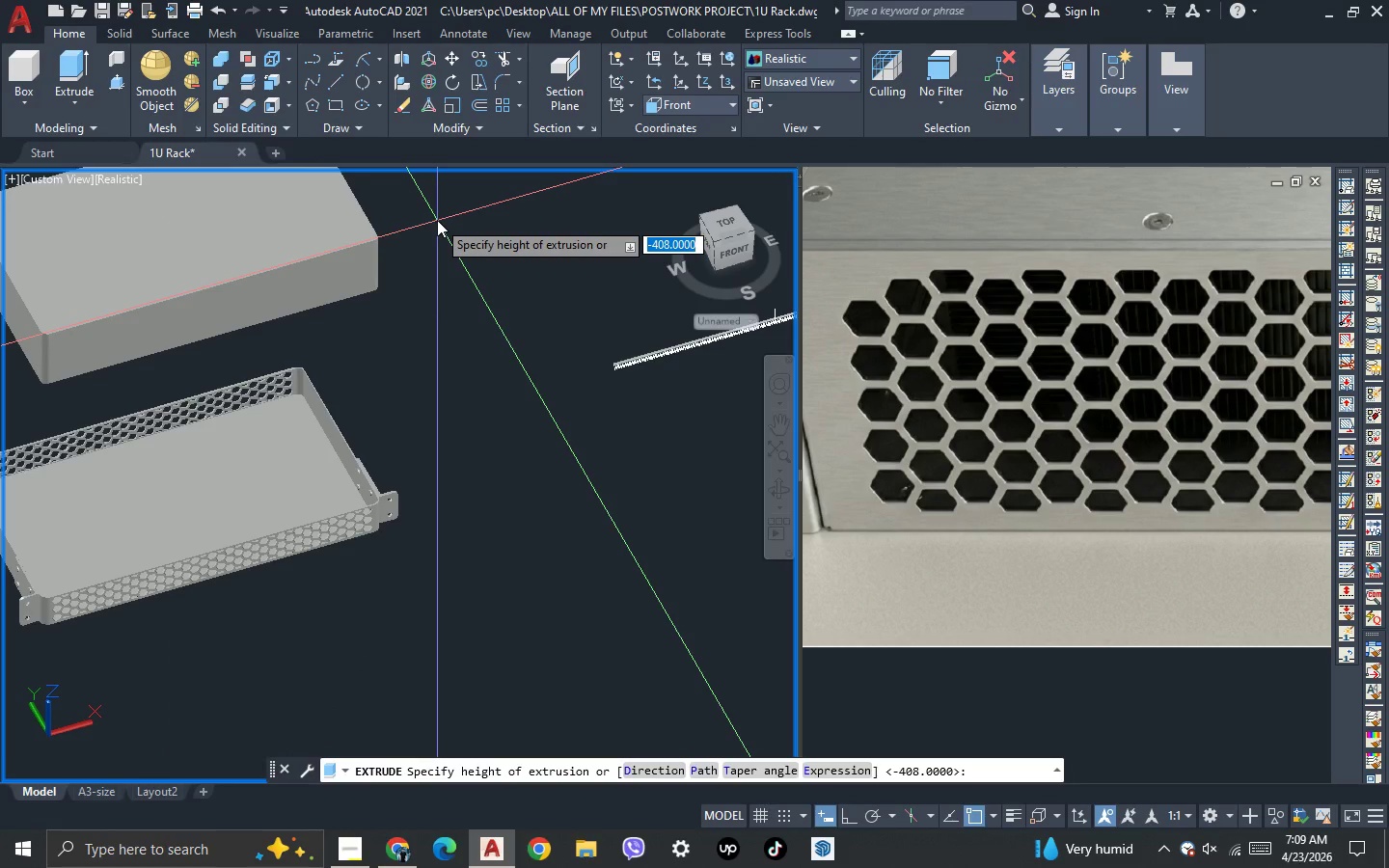 
key(3)
 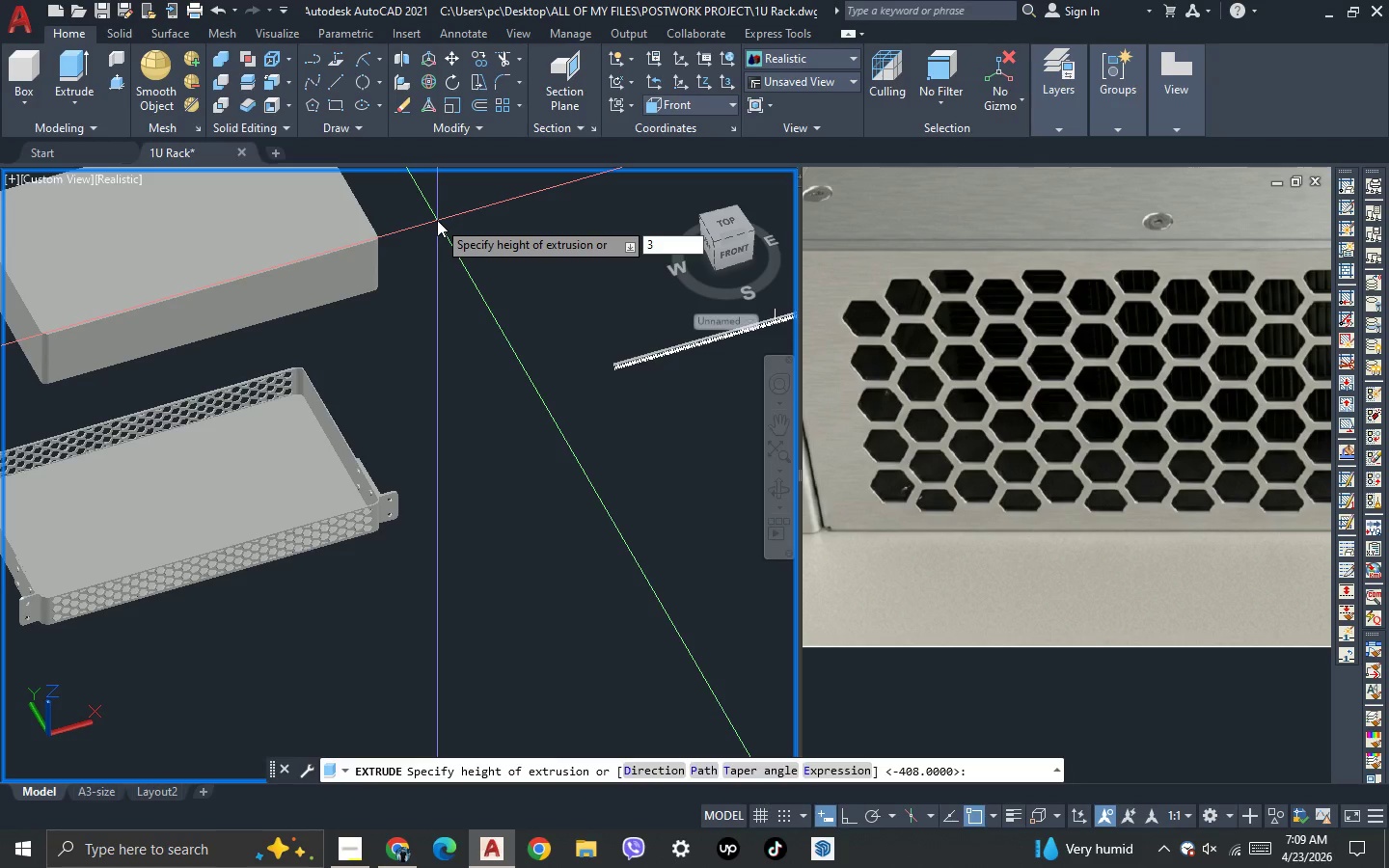 
key(NumpadEnter)
 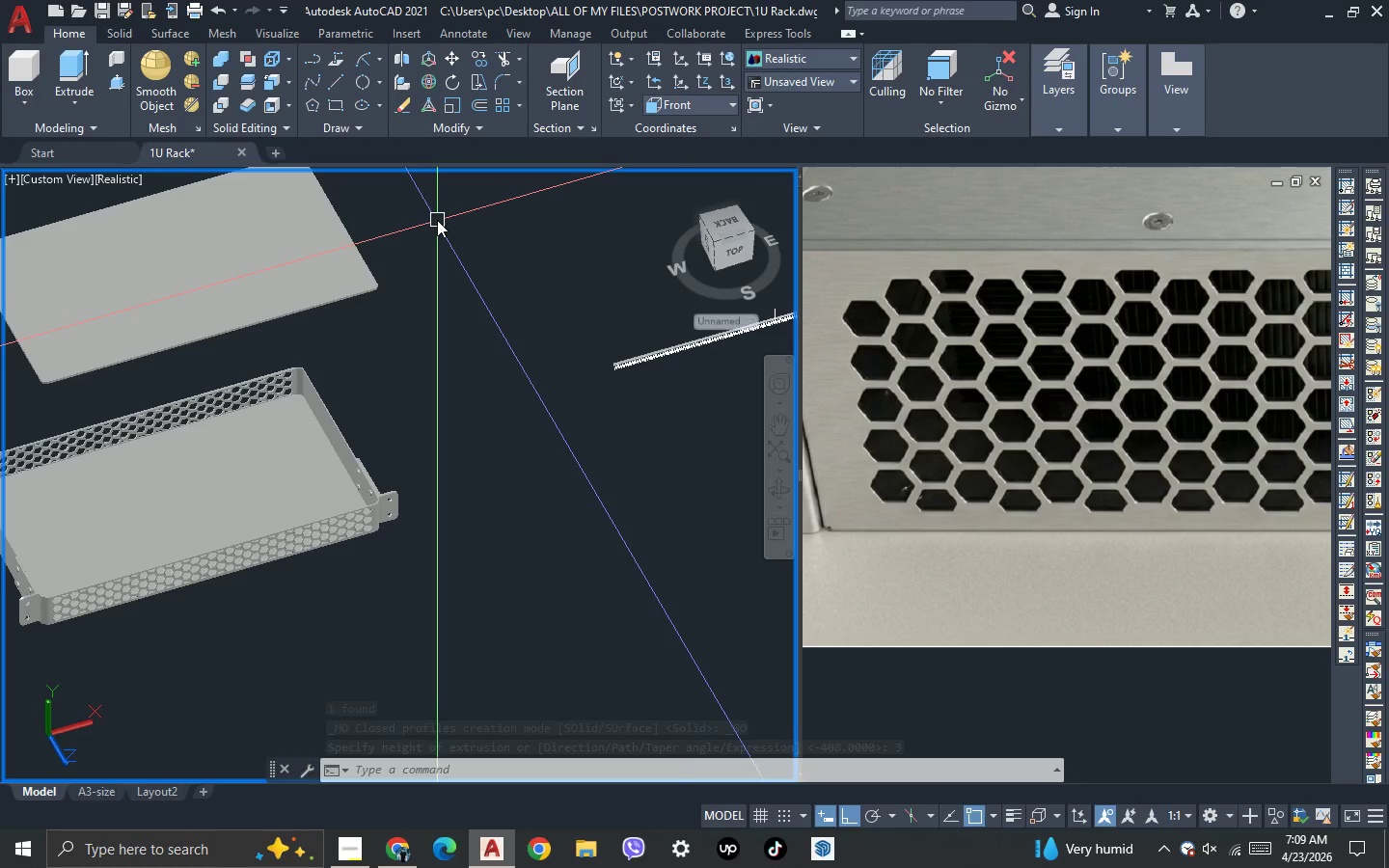 
wait(7.56)
 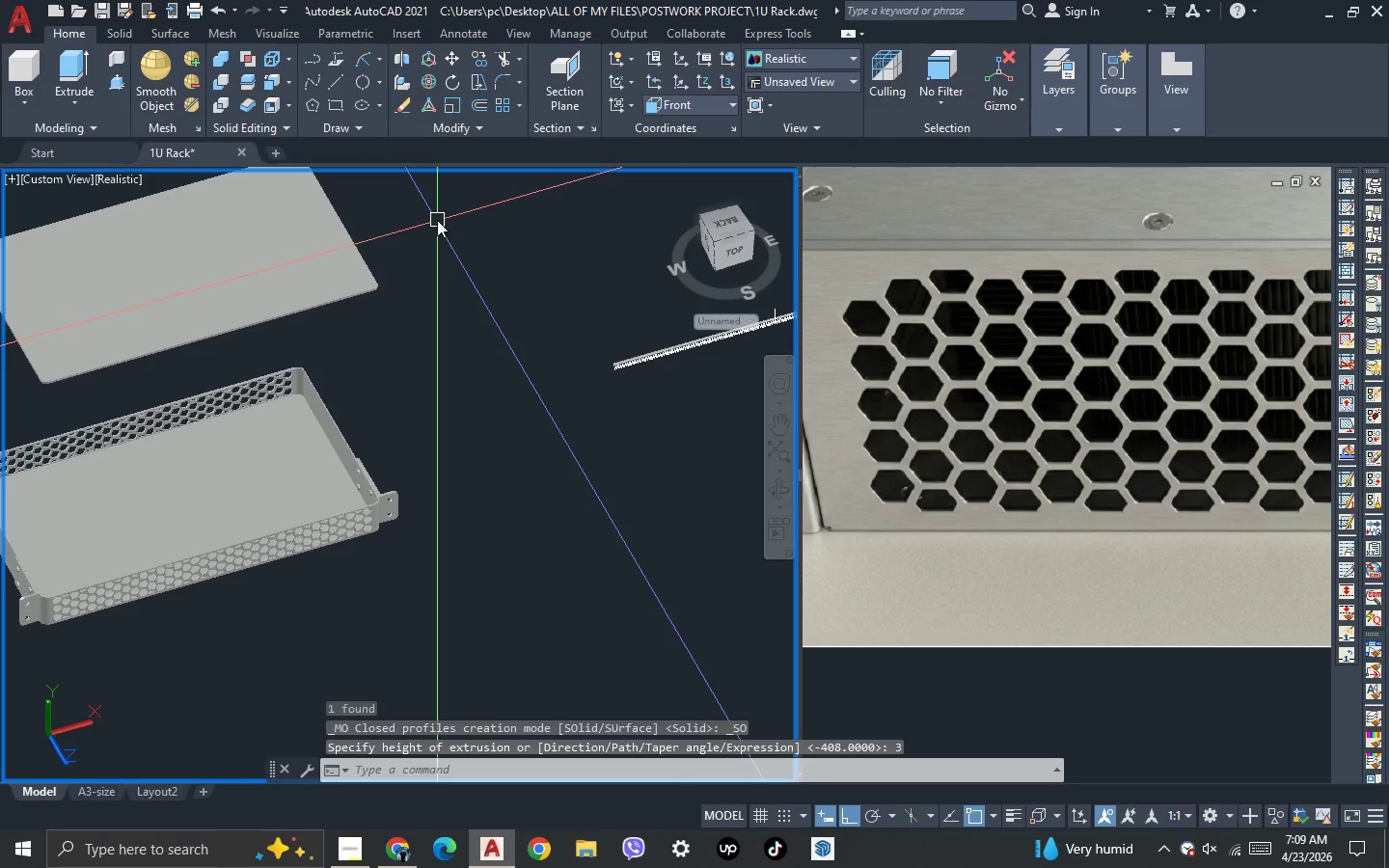 
key(3)
 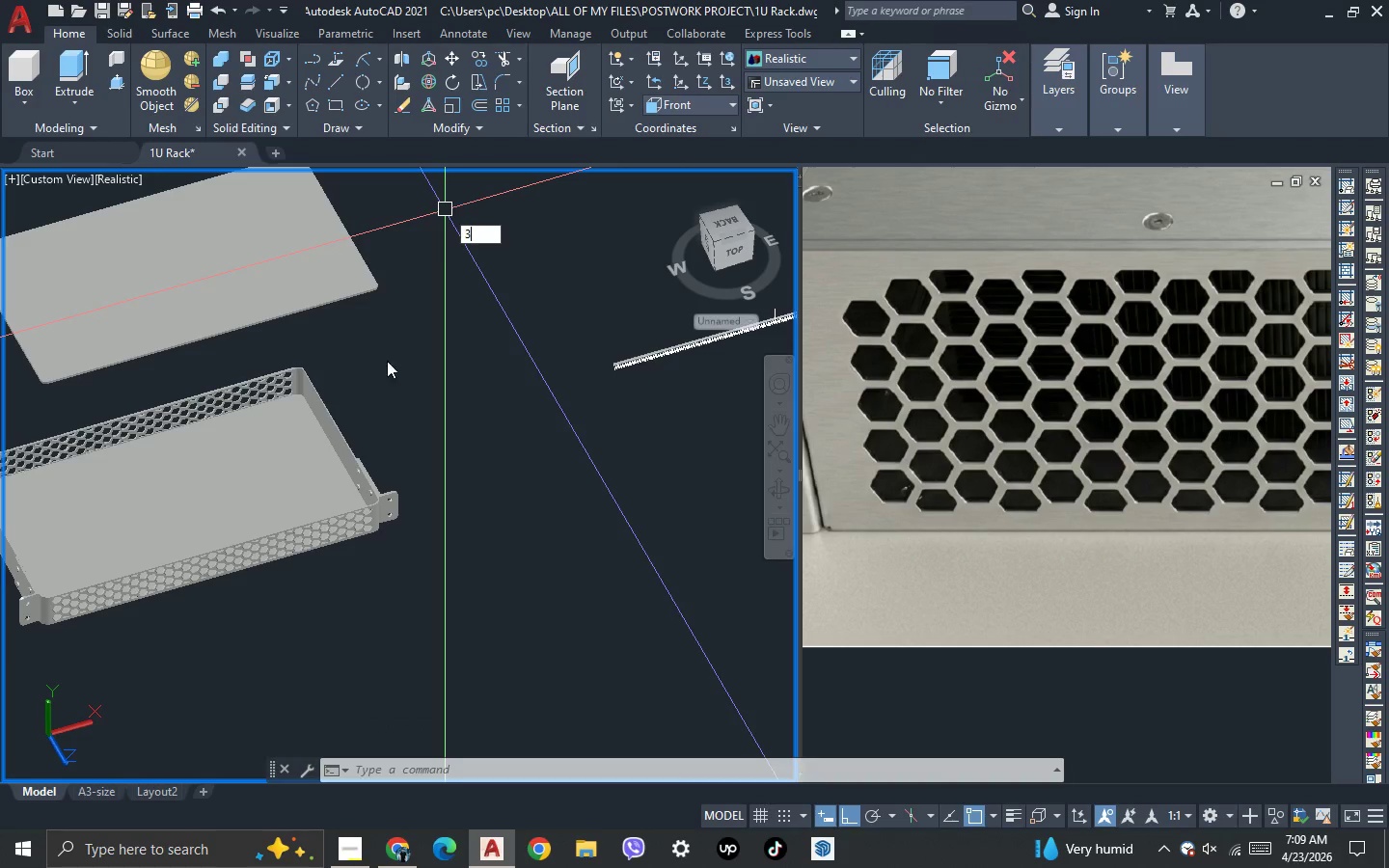 
key(Space)
 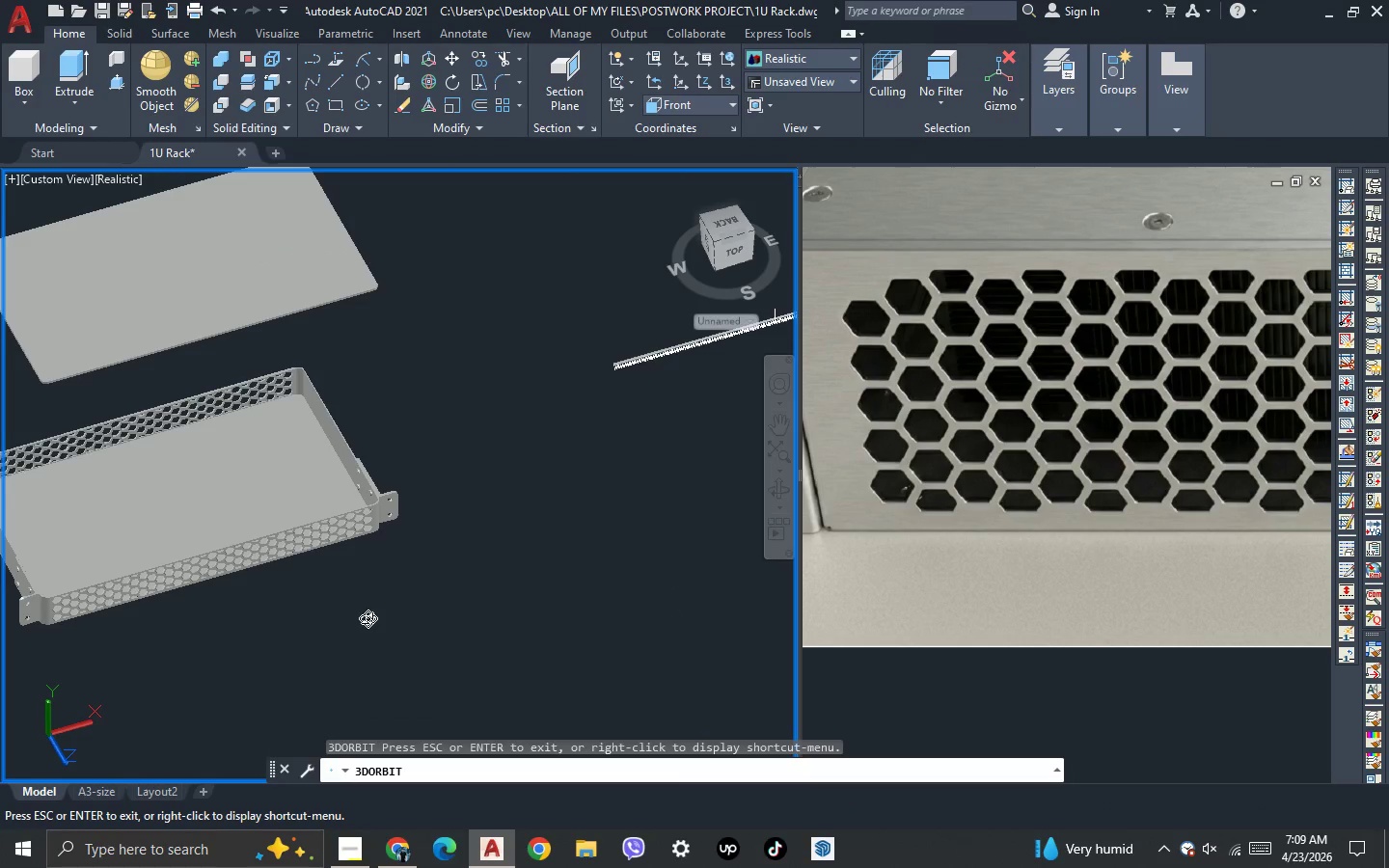 
left_click_drag(start_coordinate=[368, 618], to_coordinate=[440, 546])
 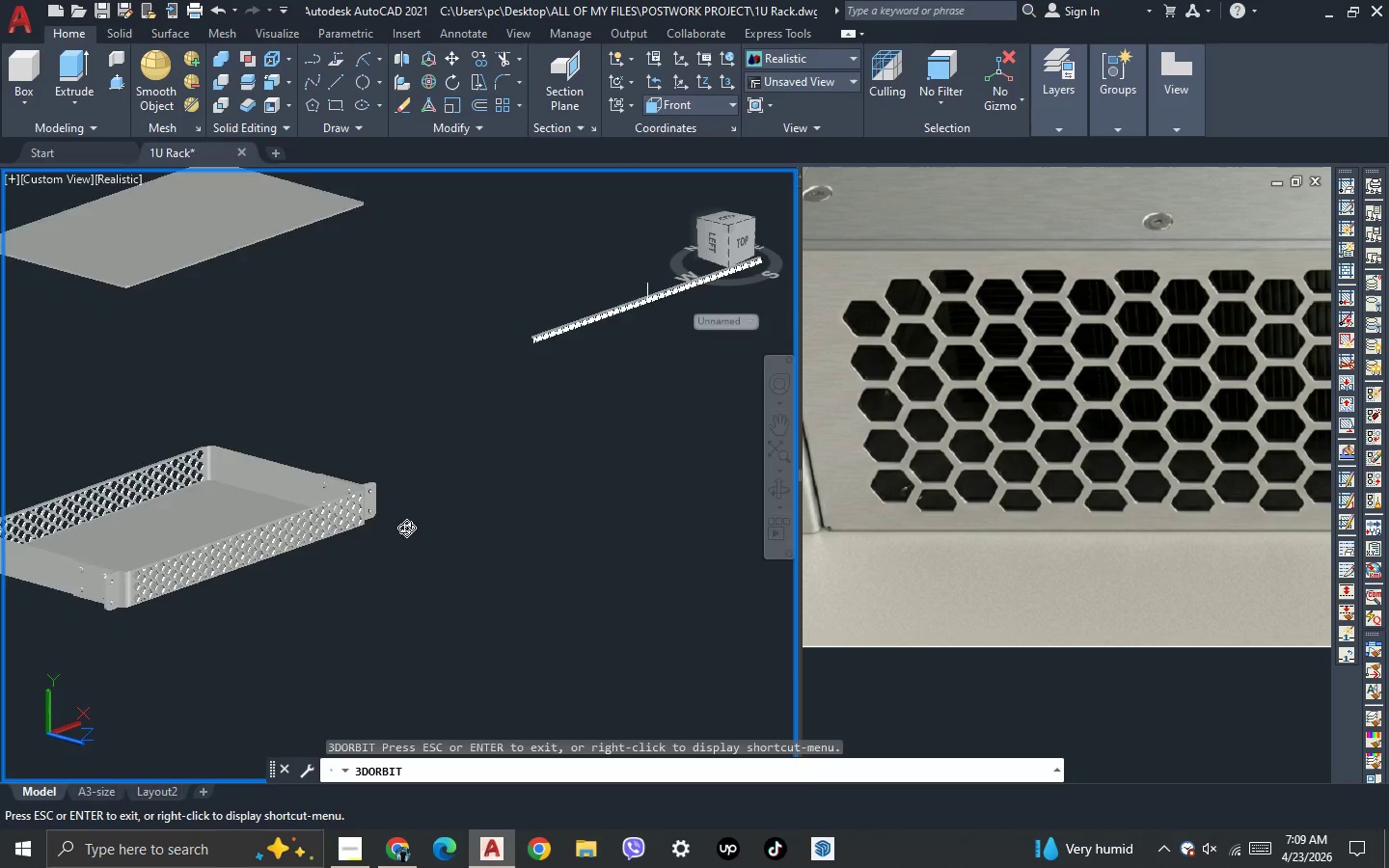 
left_click_drag(start_coordinate=[385, 467], to_coordinate=[346, 542])
 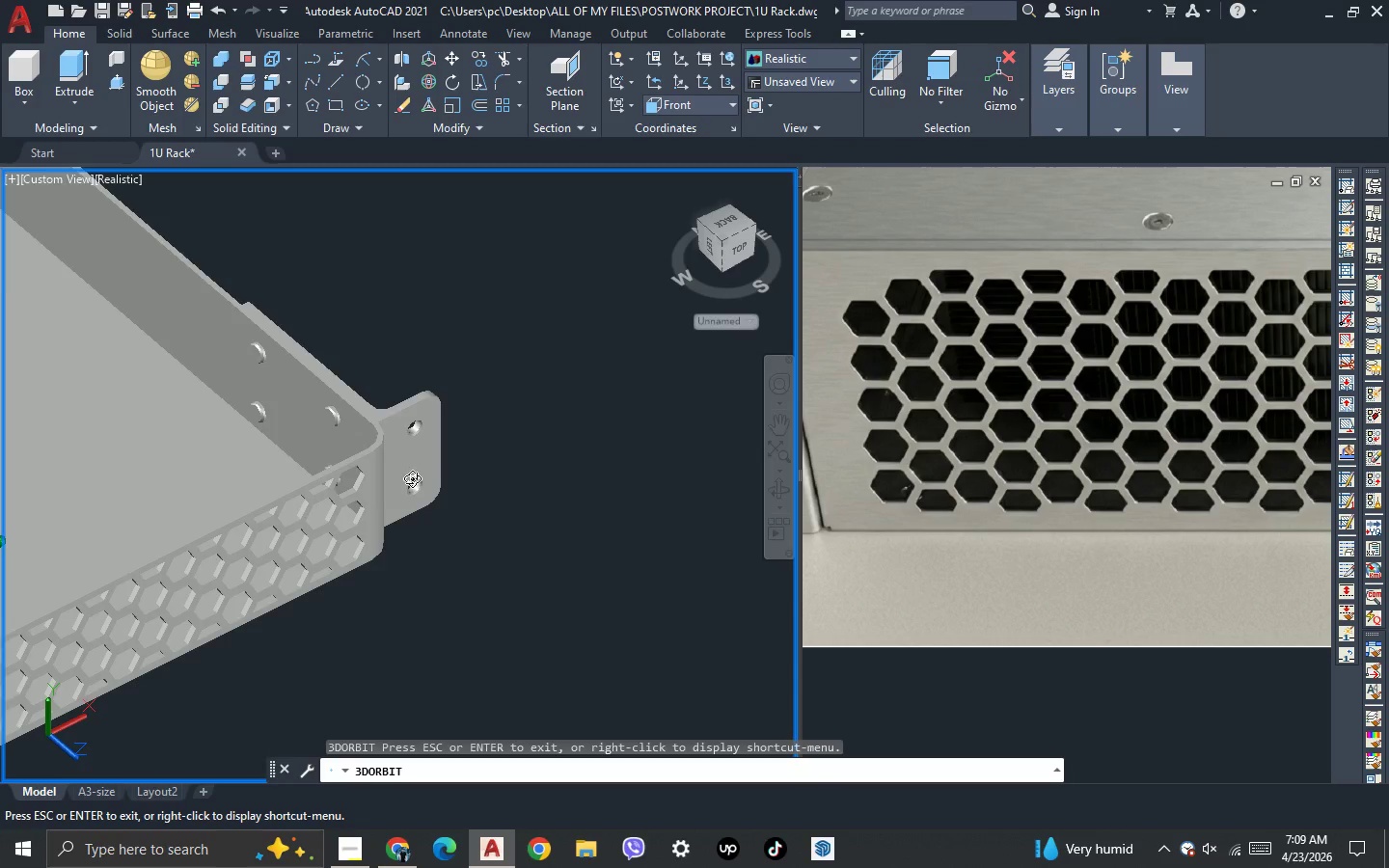 
scroll: coordinate [340, 481], scroll_direction: up, amount: 14.0
 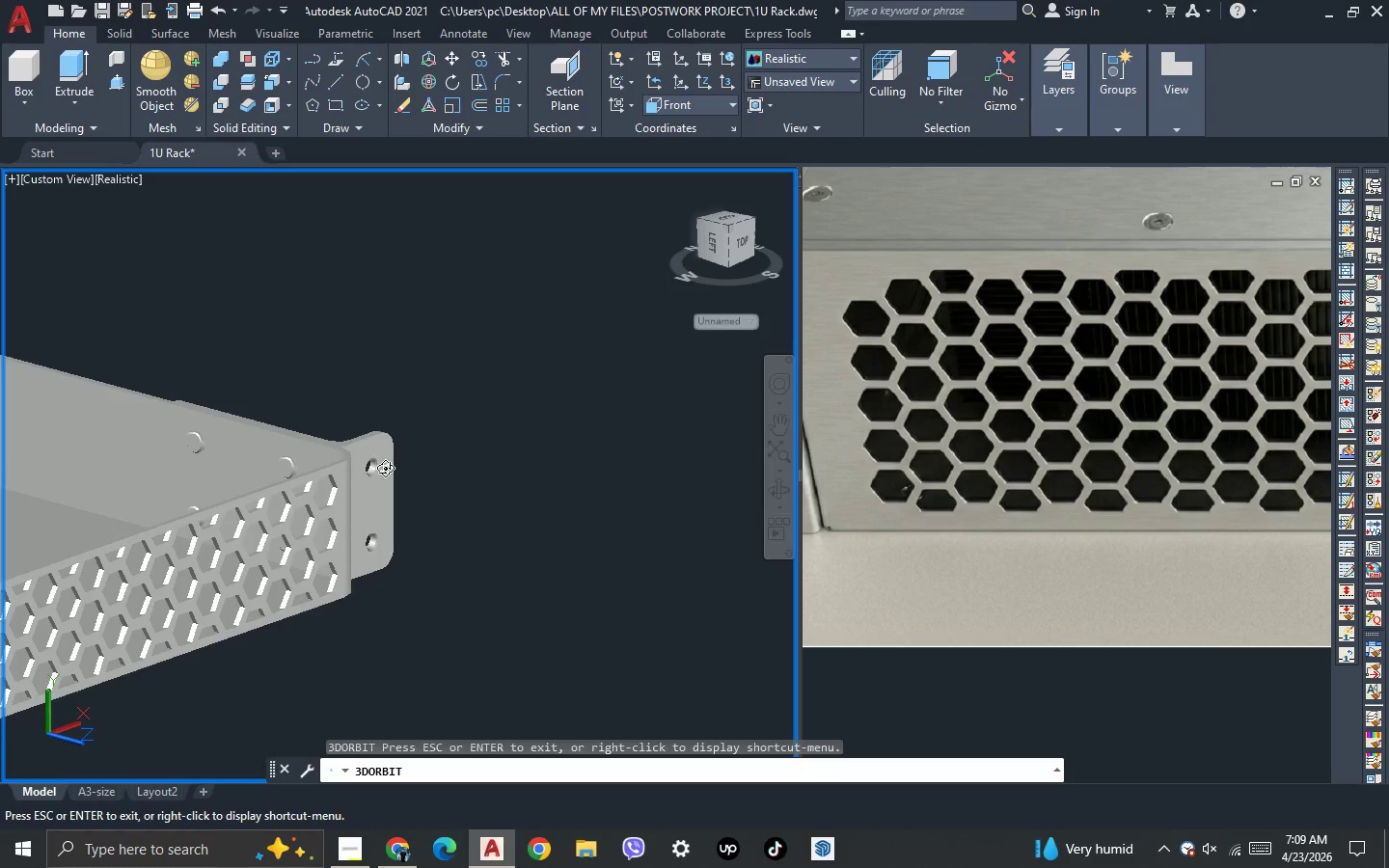 
left_click_drag(start_coordinate=[400, 497], to_coordinate=[402, 467])
 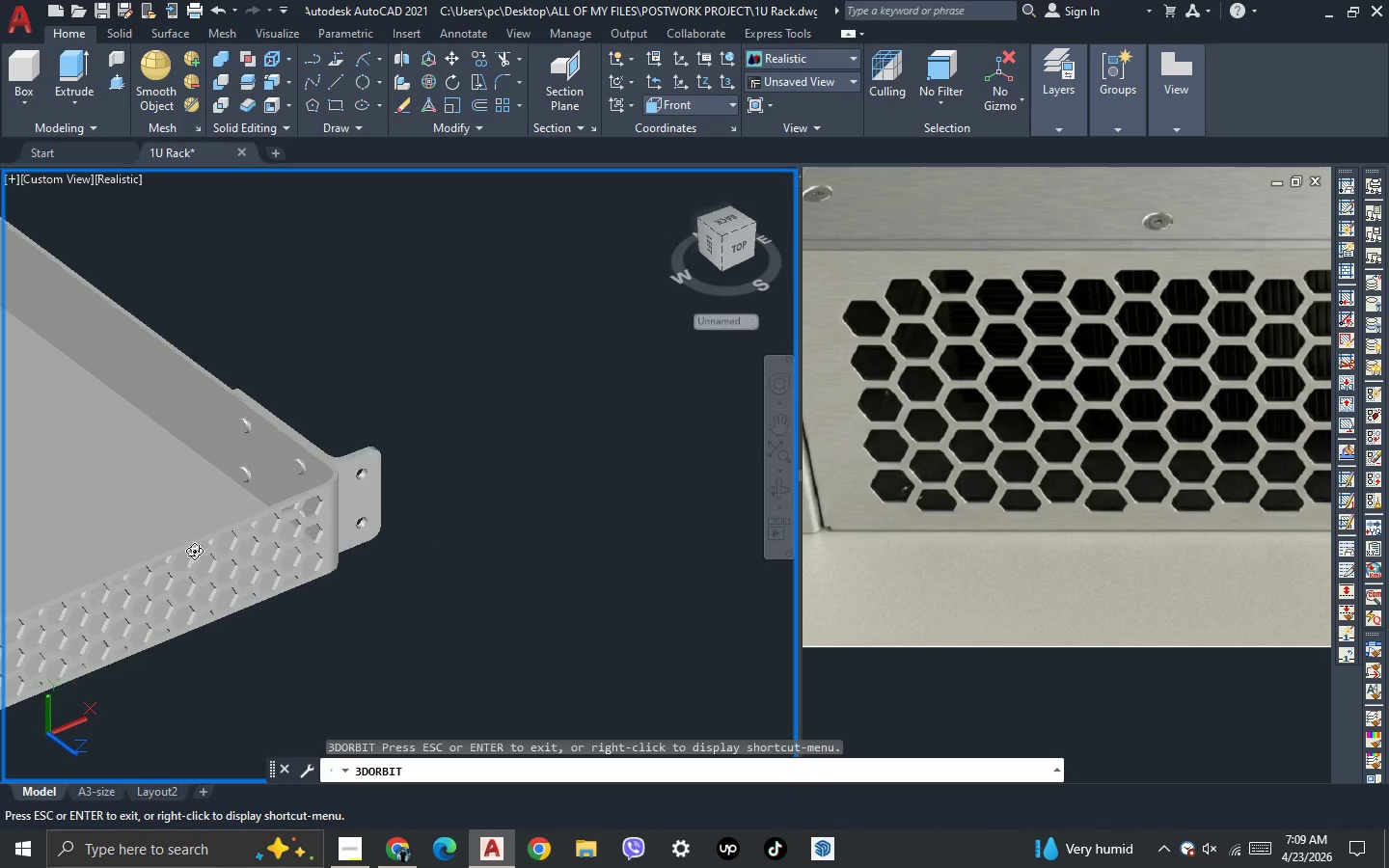 
key(Escape)
 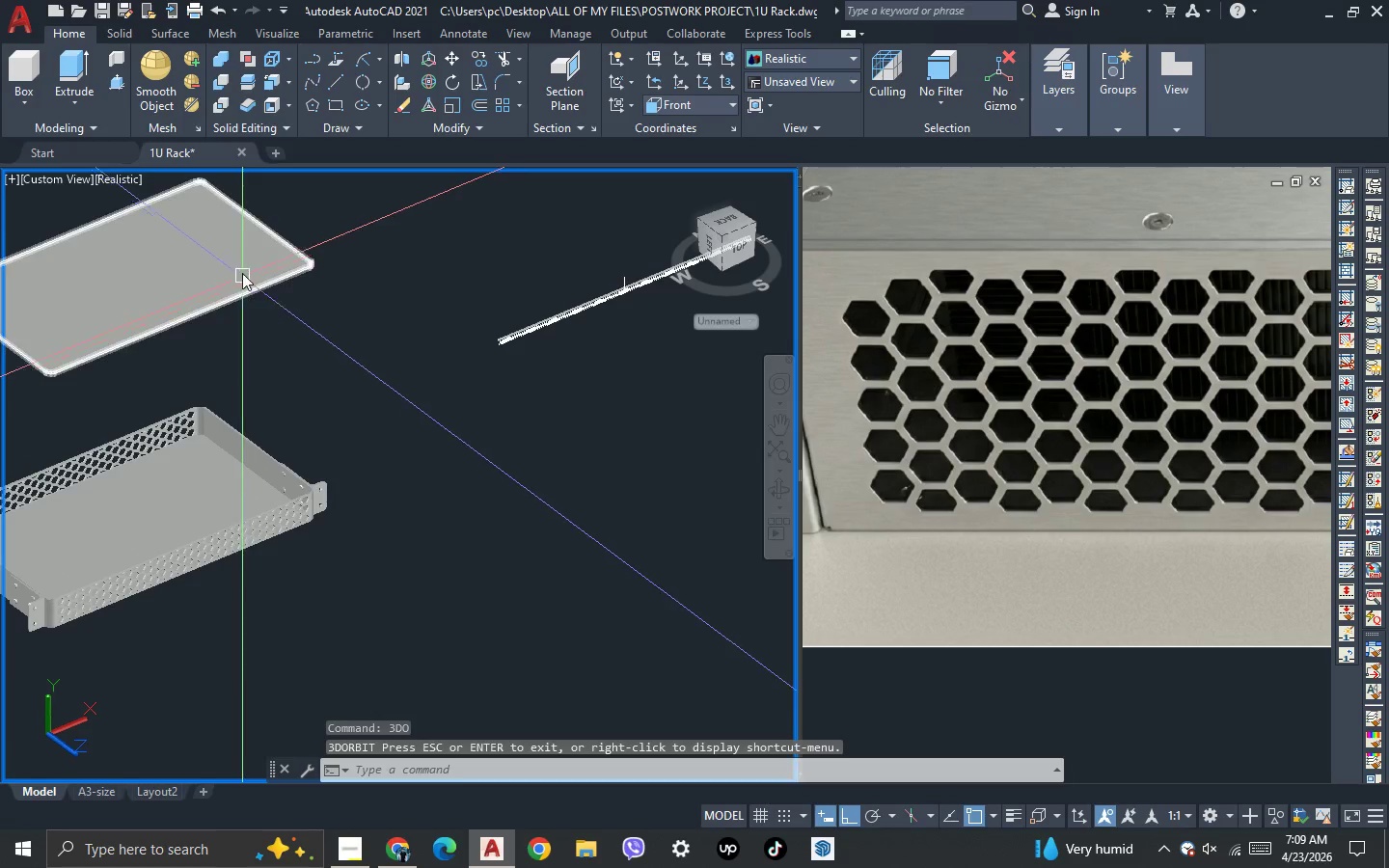 
scroll: coordinate [305, 502], scroll_direction: down, amount: 15.0
 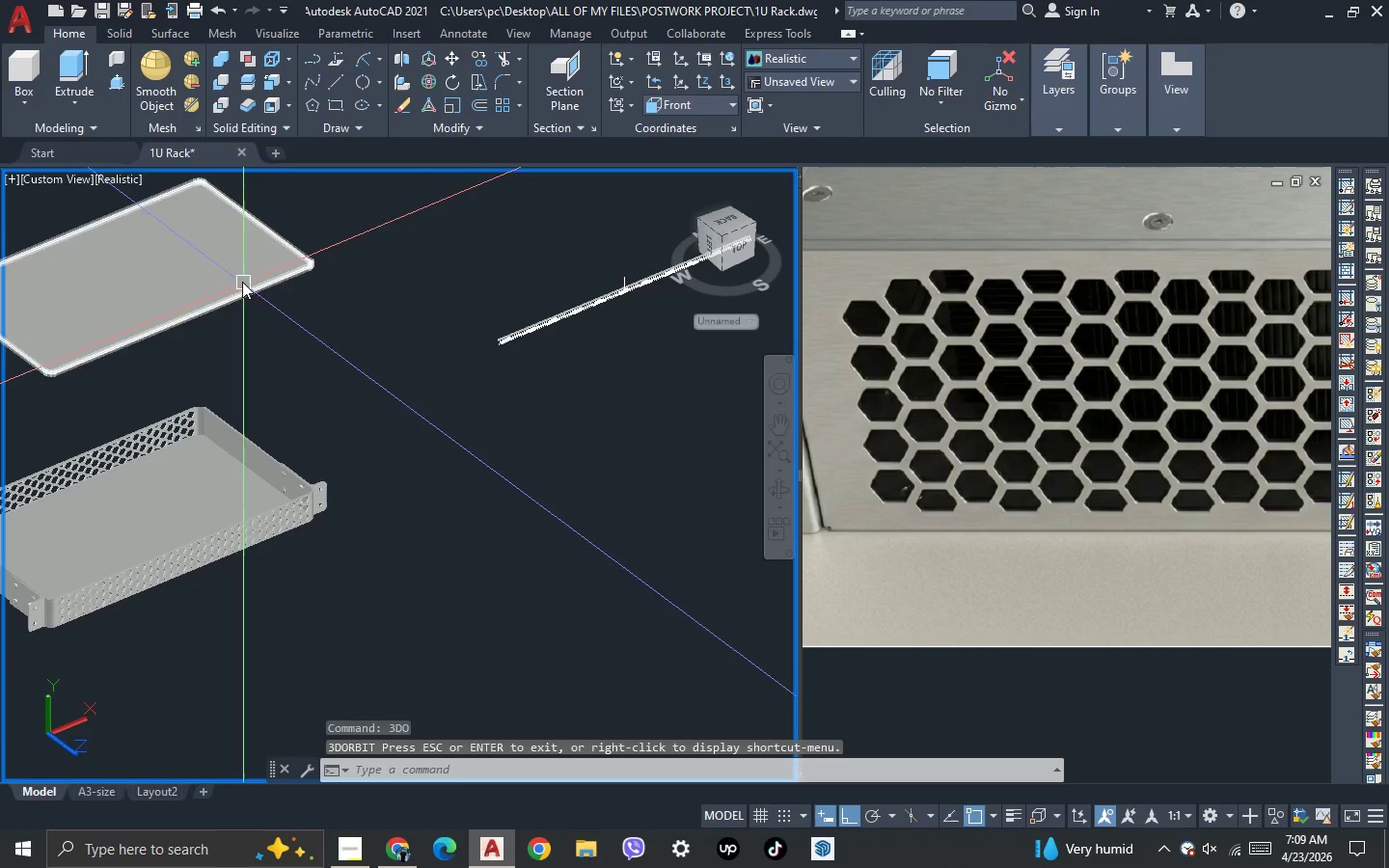 
left_click([240, 244])
 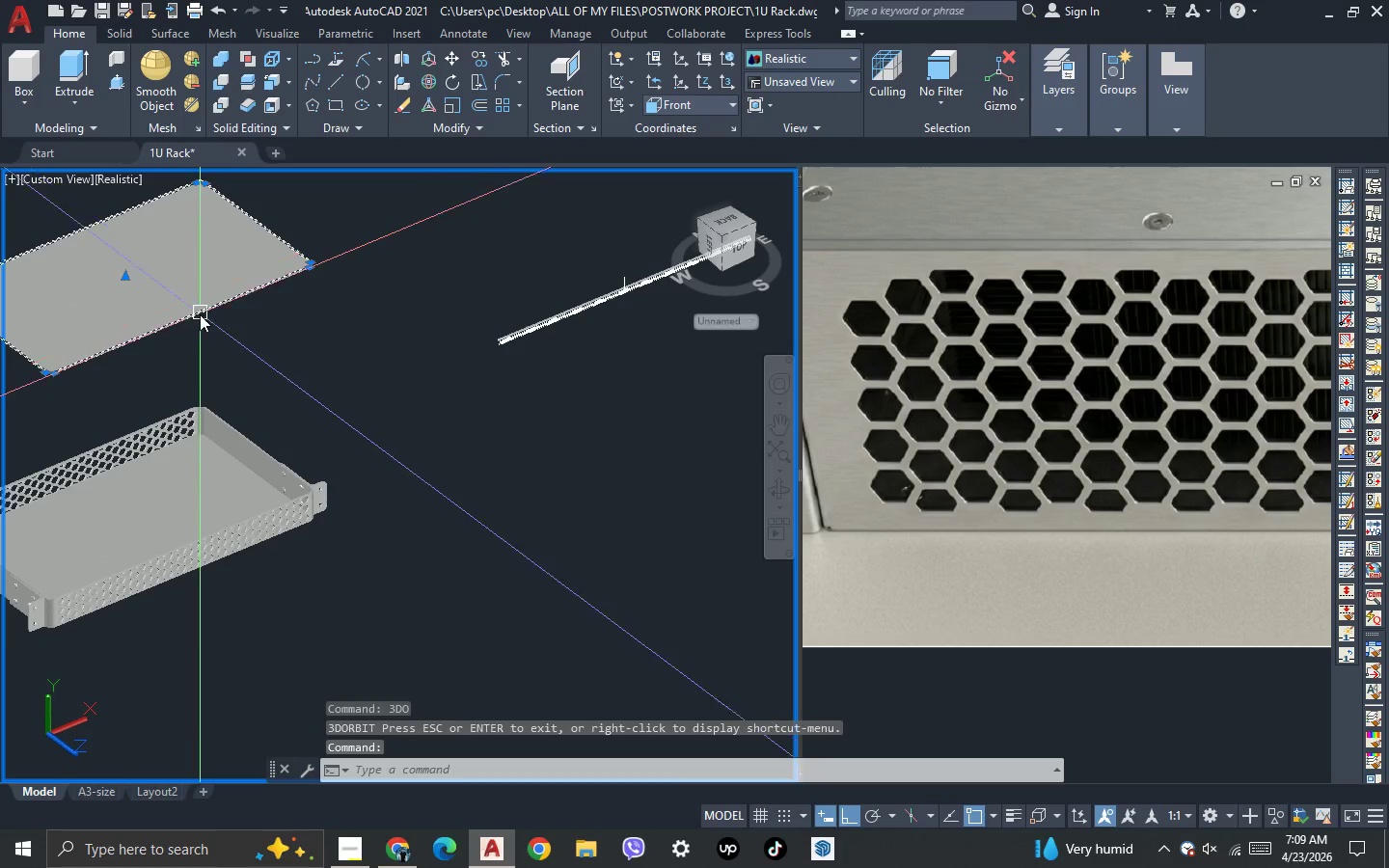 
scroll: coordinate [199, 196], scroll_direction: up, amount: 10.0
 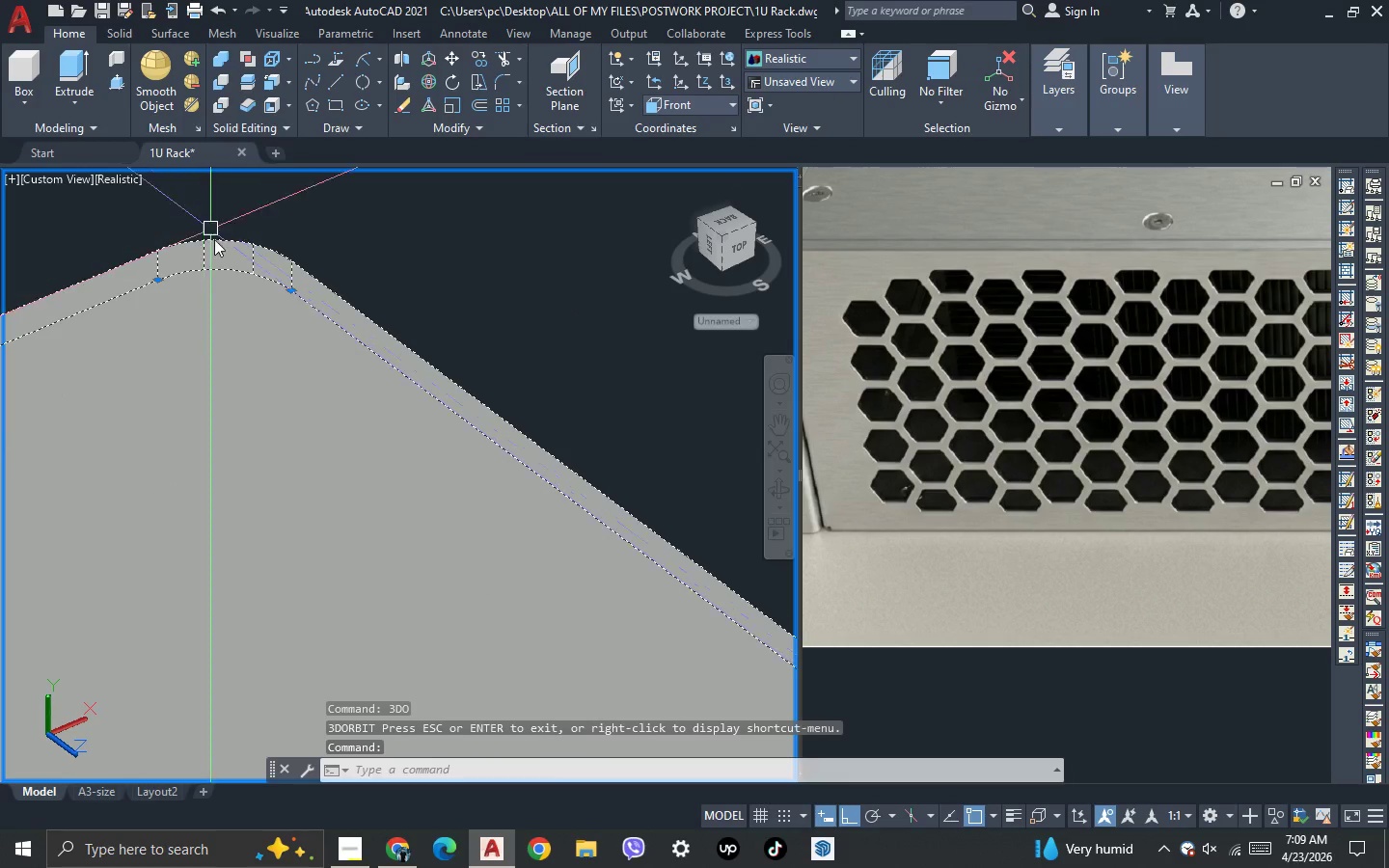 
key(Escape)
 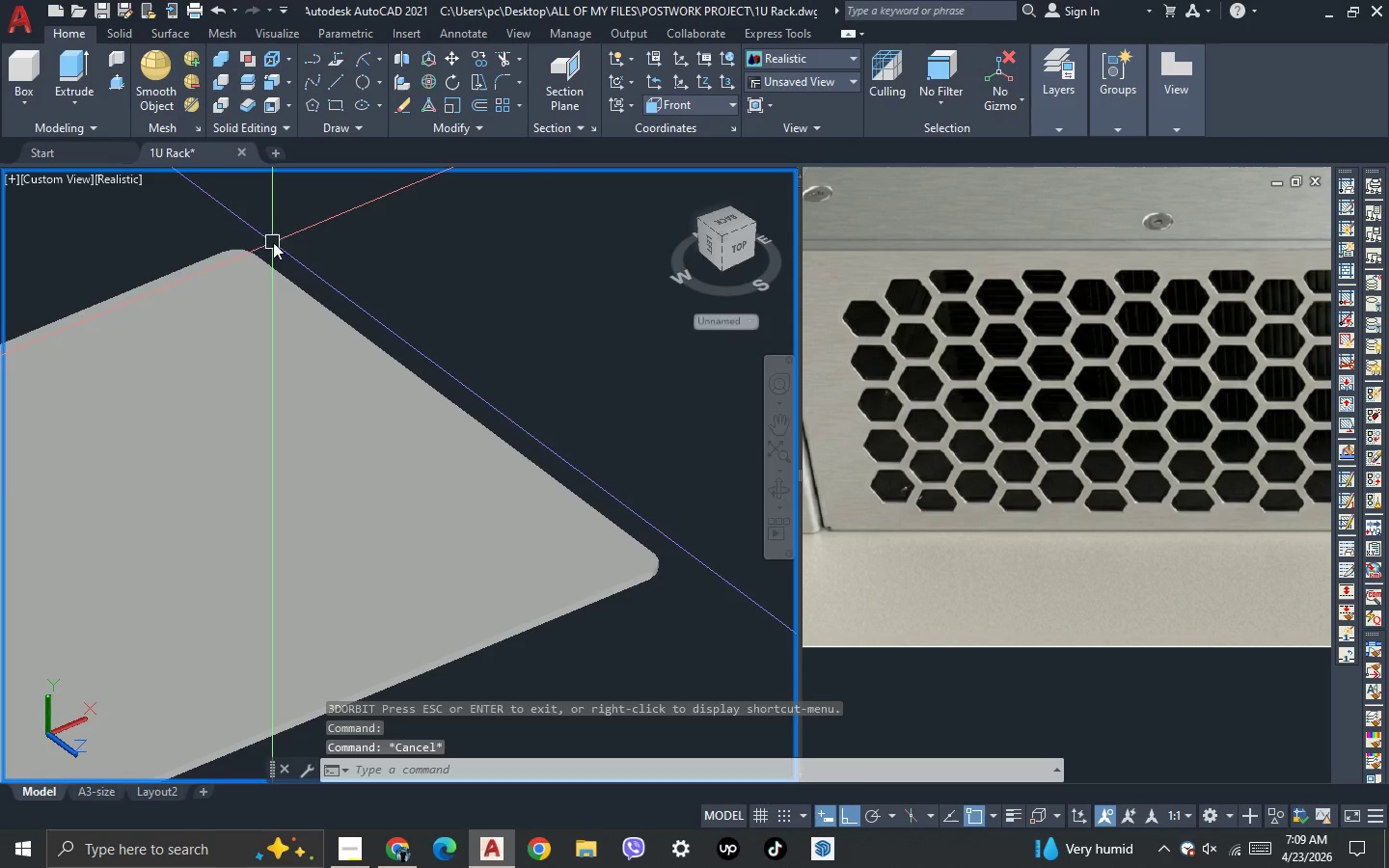 
scroll: coordinate [403, 227], scroll_direction: down, amount: 5.0
 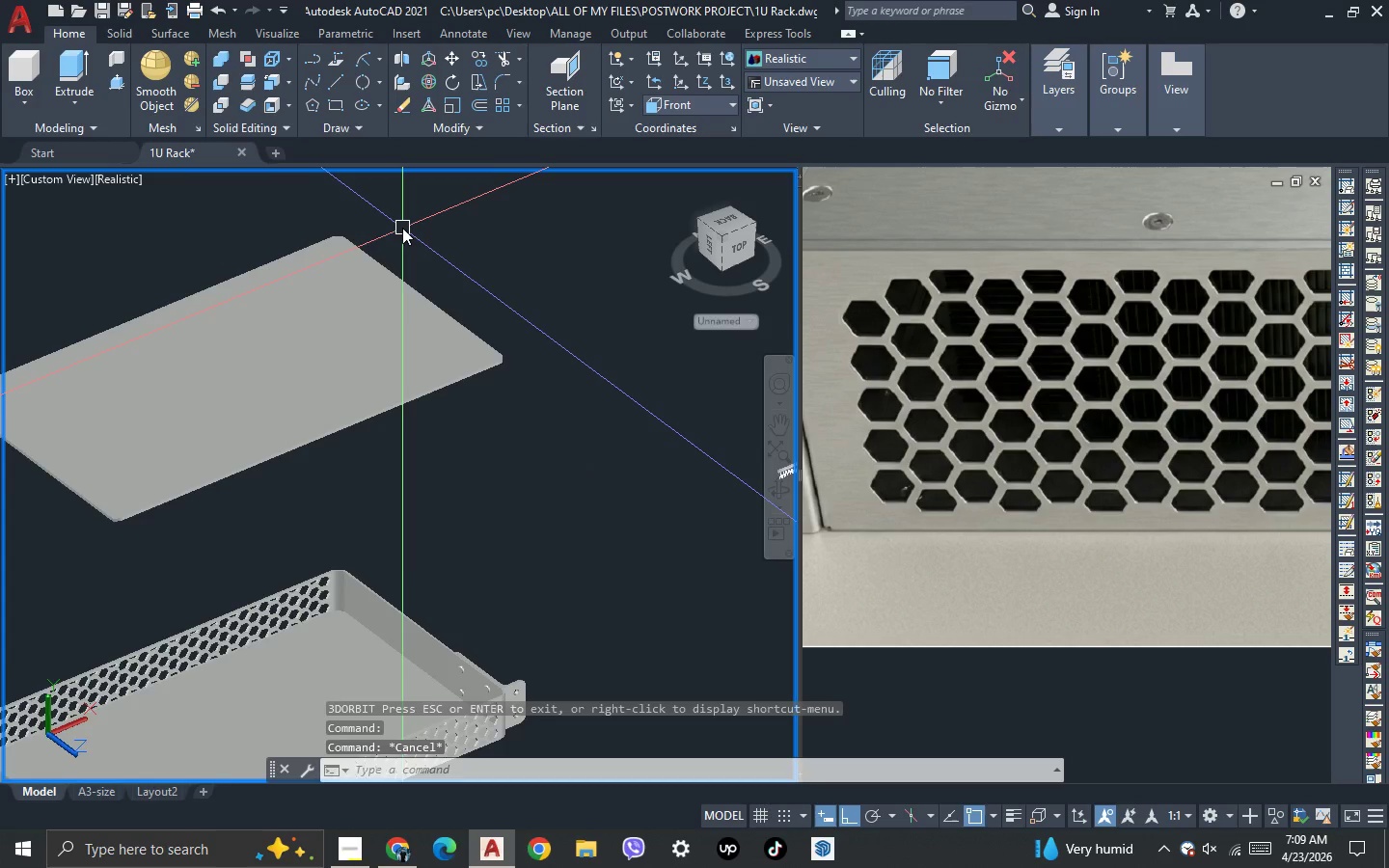 
scroll: coordinate [466, 318], scroll_direction: up, amount: 2.0
 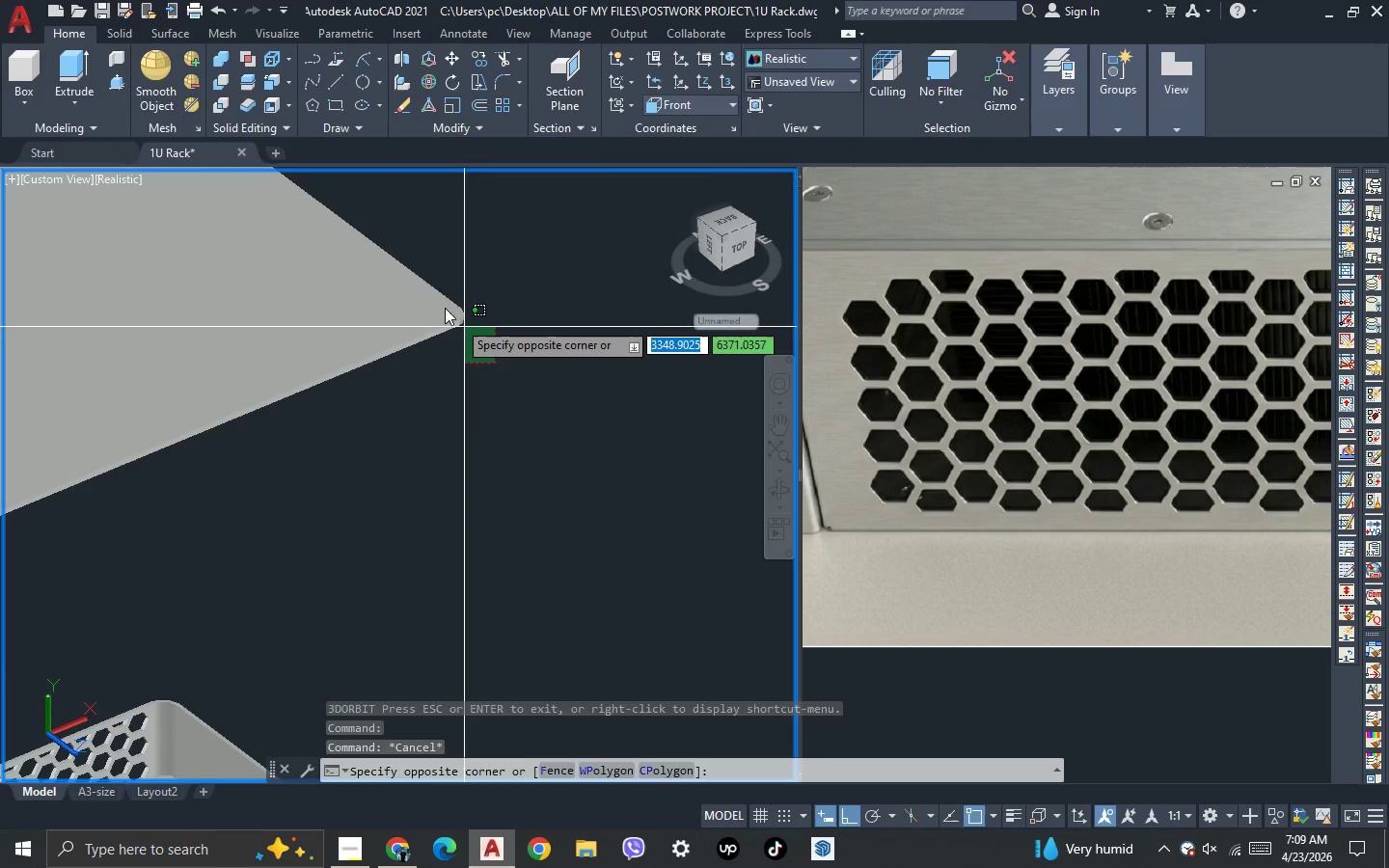 
double_click([437, 296])
 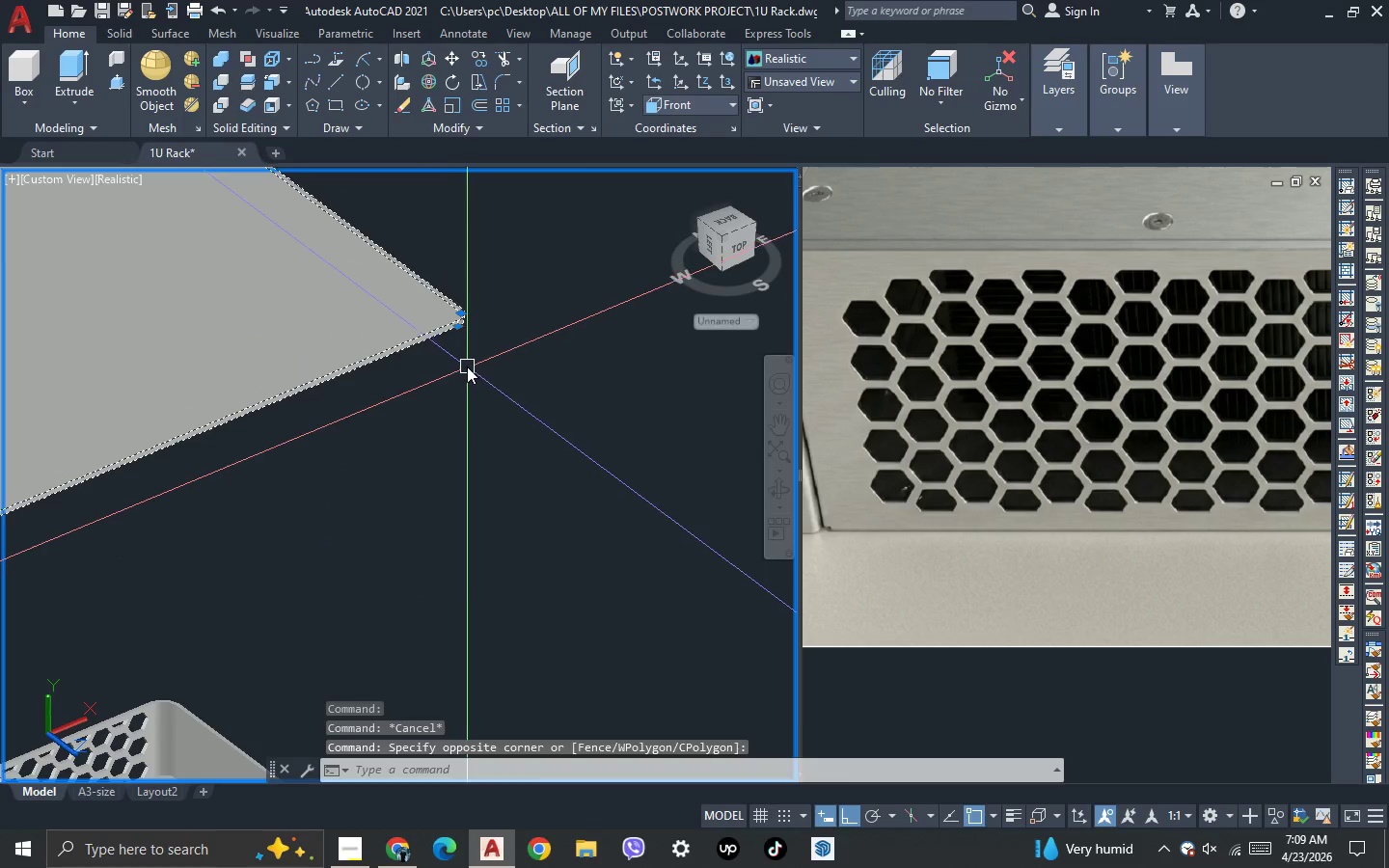 
key(Control+Shift+C)
 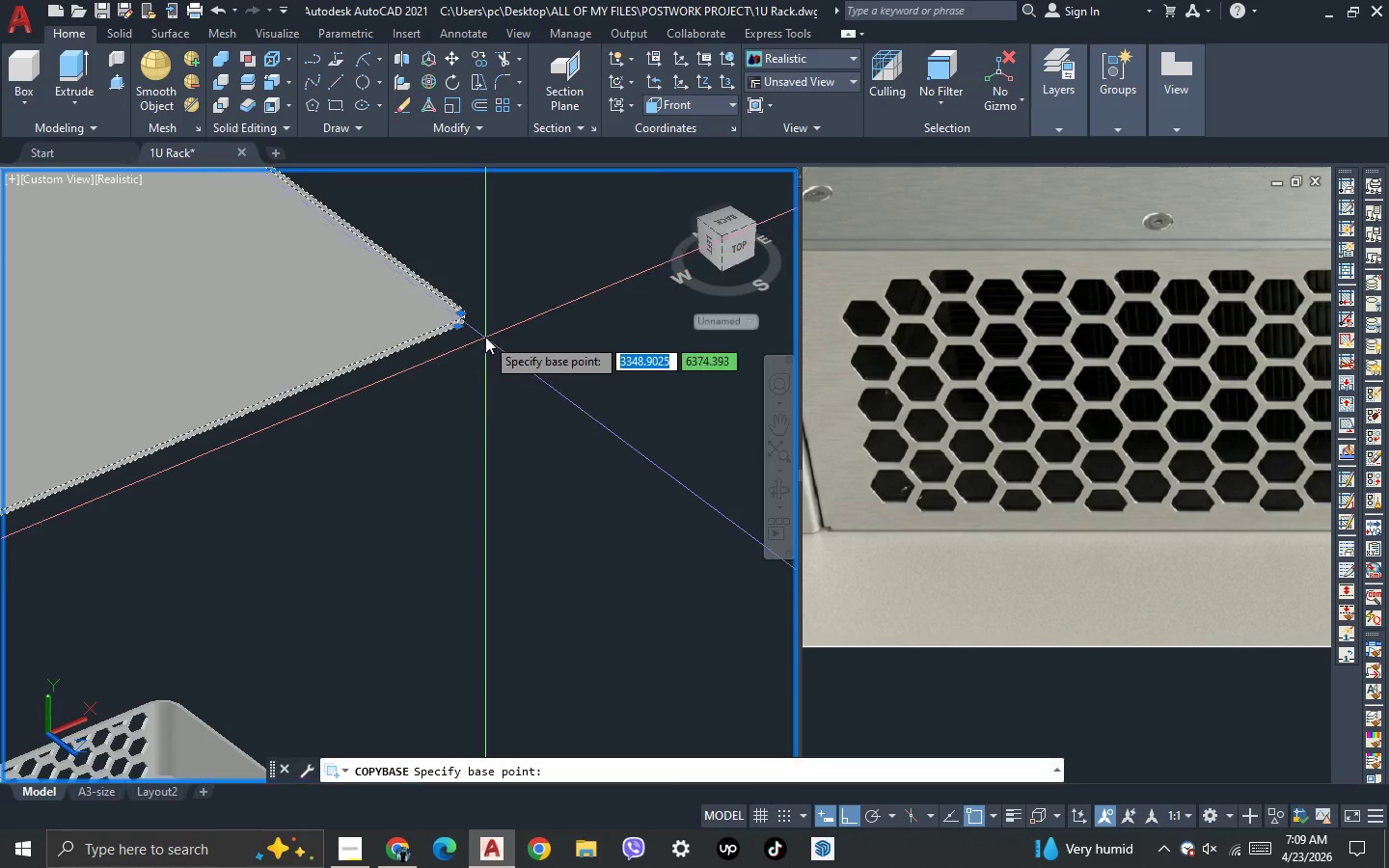 
scroll: coordinate [449, 236], scroll_direction: up, amount: 6.0
 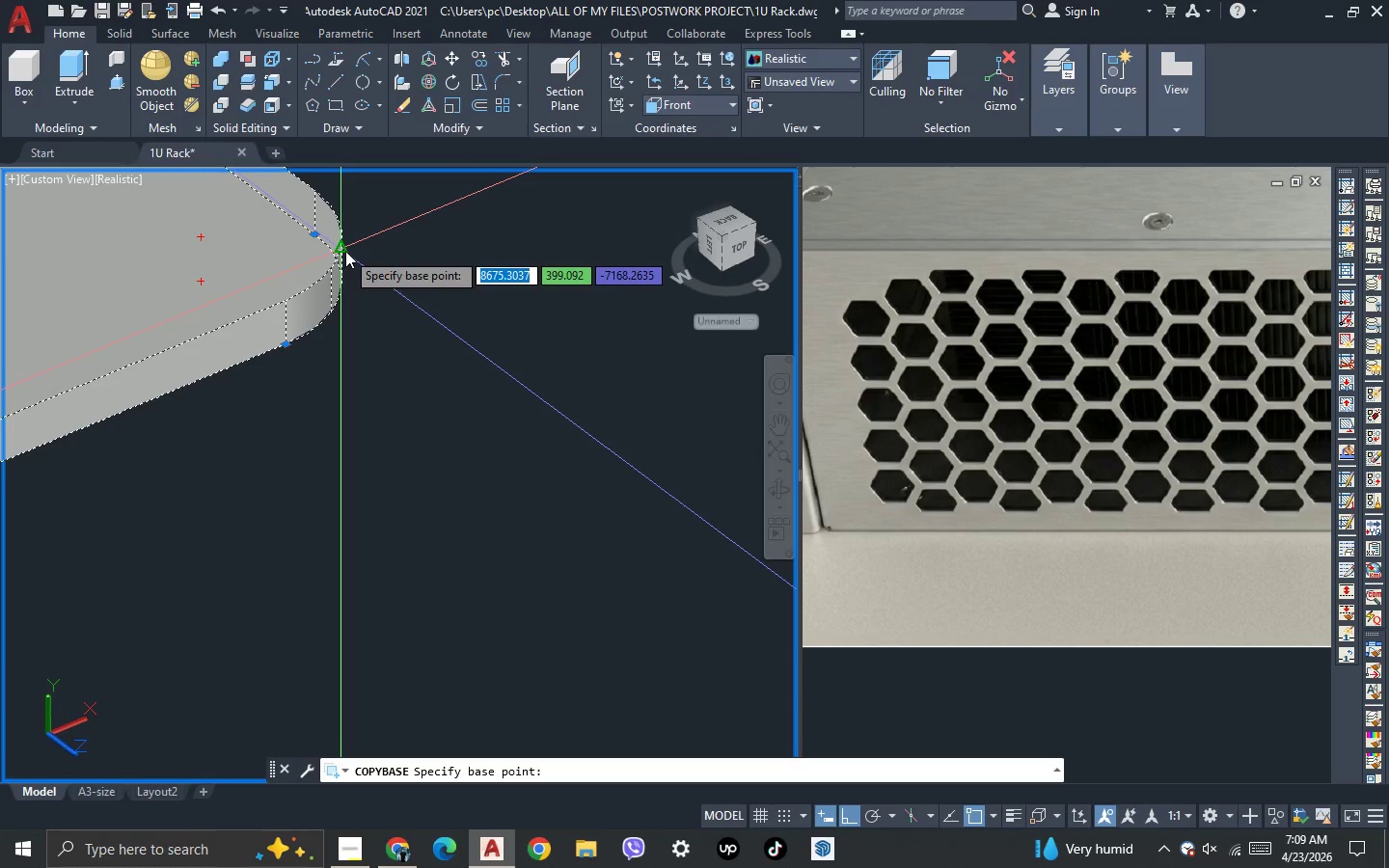 
left_click([345, 251])
 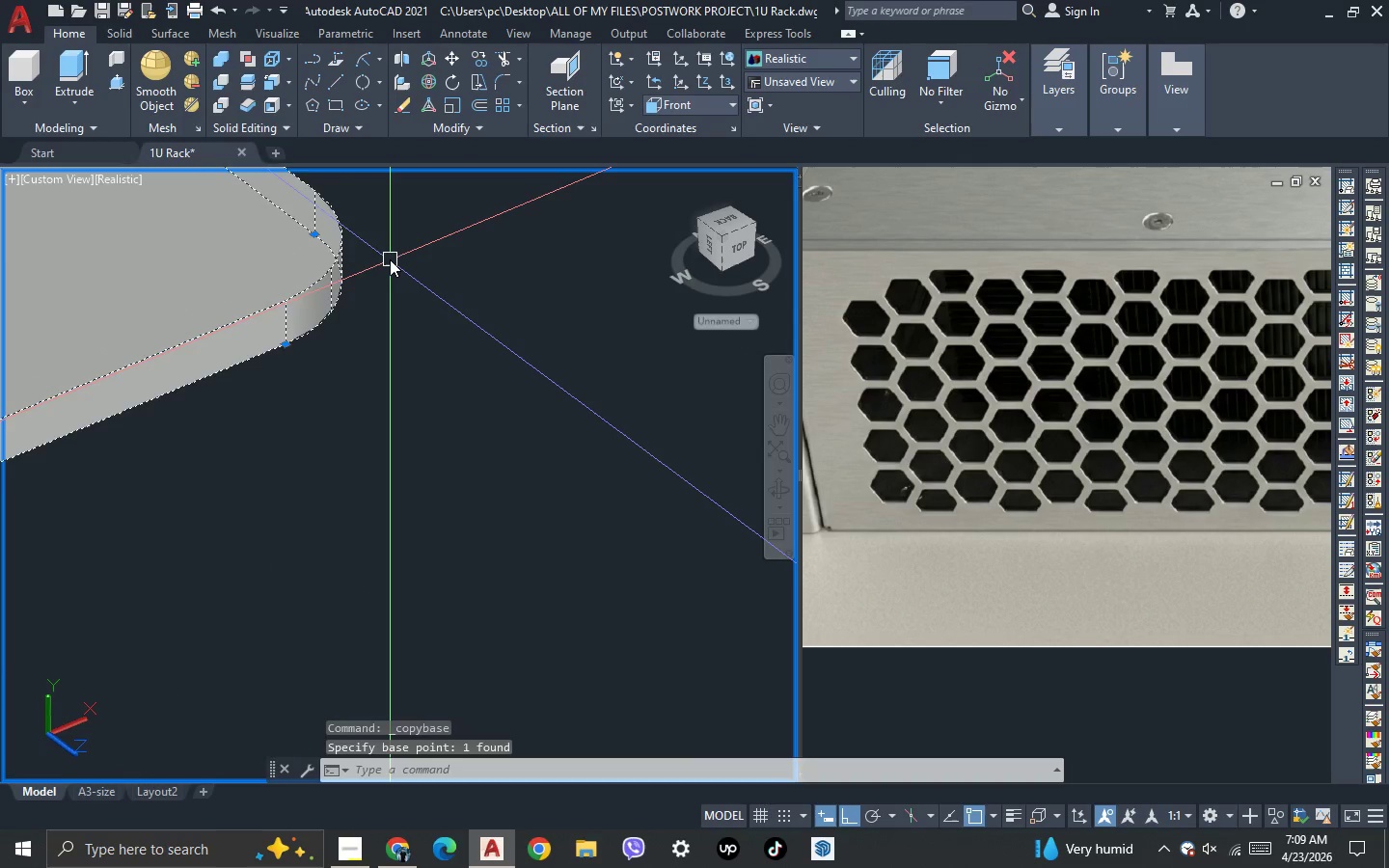 
scroll: coordinate [377, 242], scroll_direction: down, amount: 7.0
 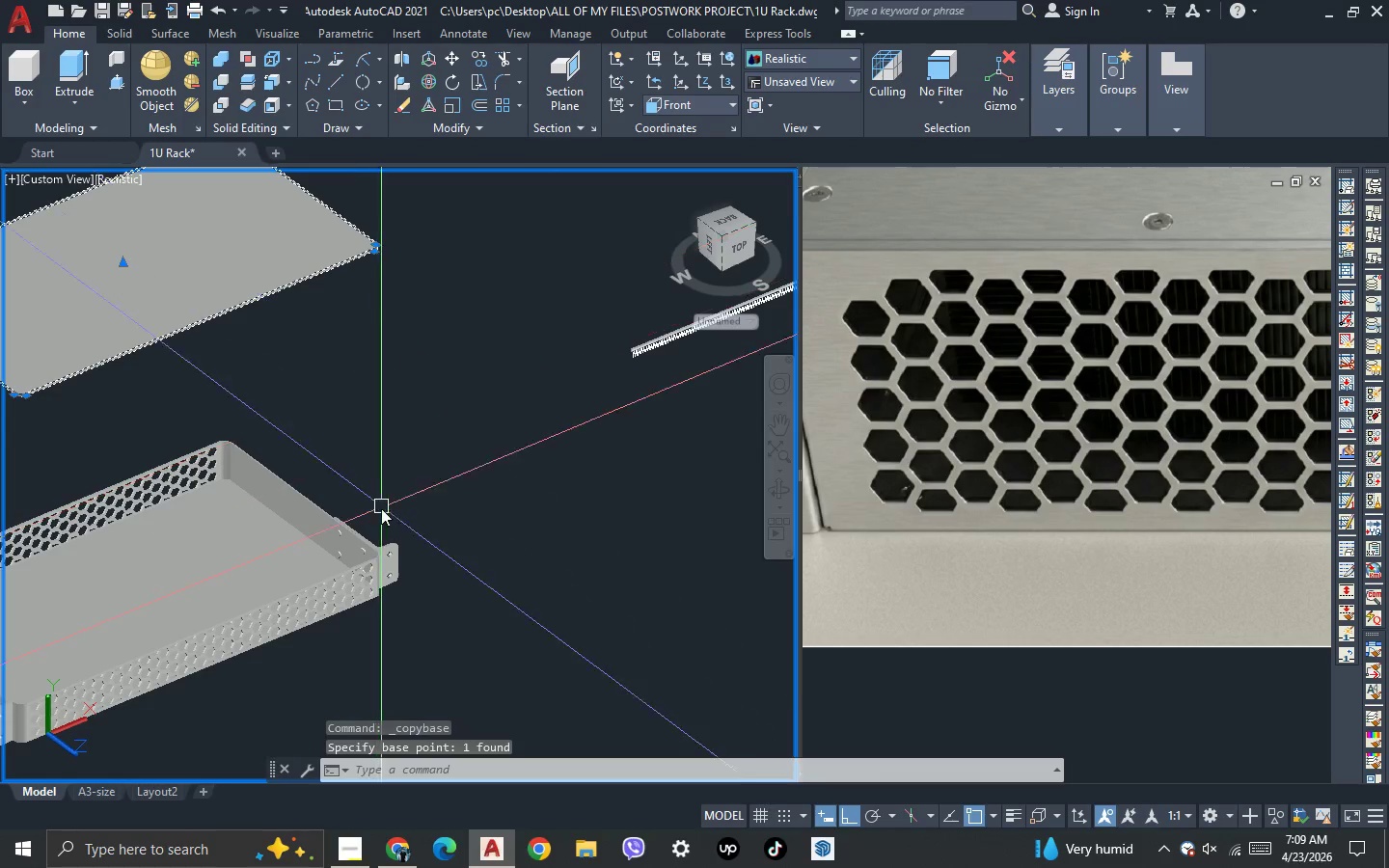 
scroll: coordinate [379, 551], scroll_direction: up, amount: 6.0
 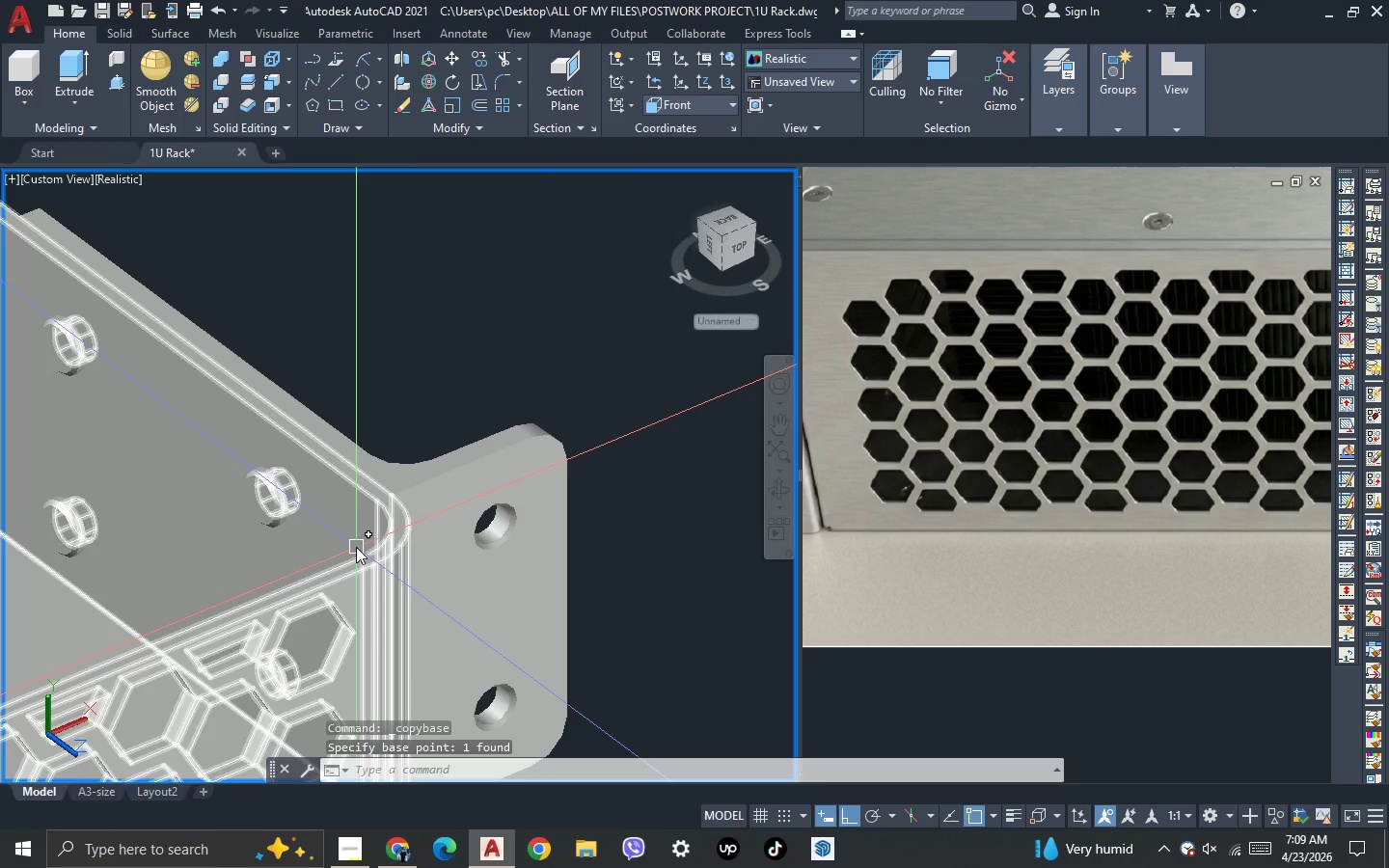 
key(Control+V)
 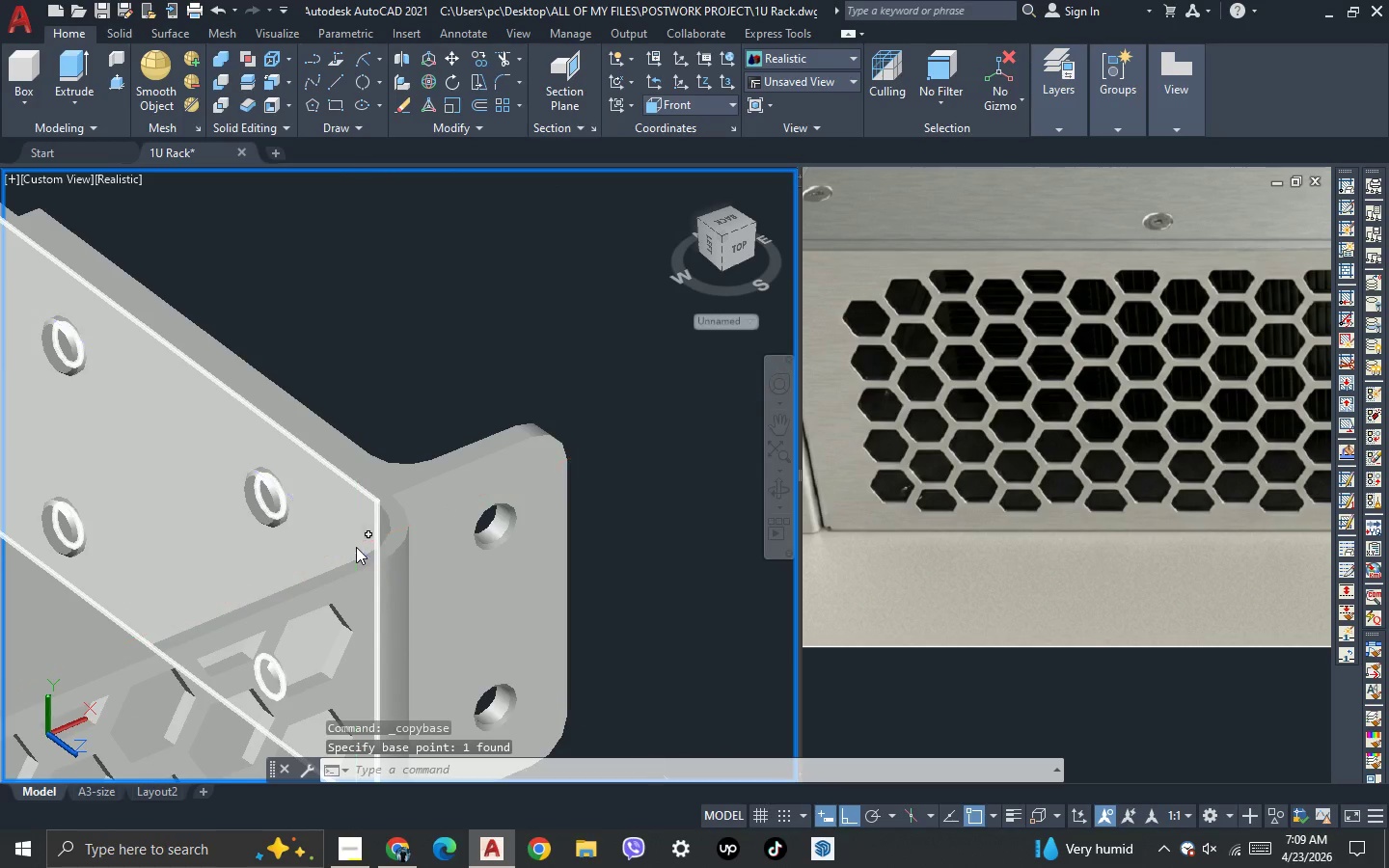 
scroll: coordinate [356, 547], scroll_direction: up, amount: 2.0
 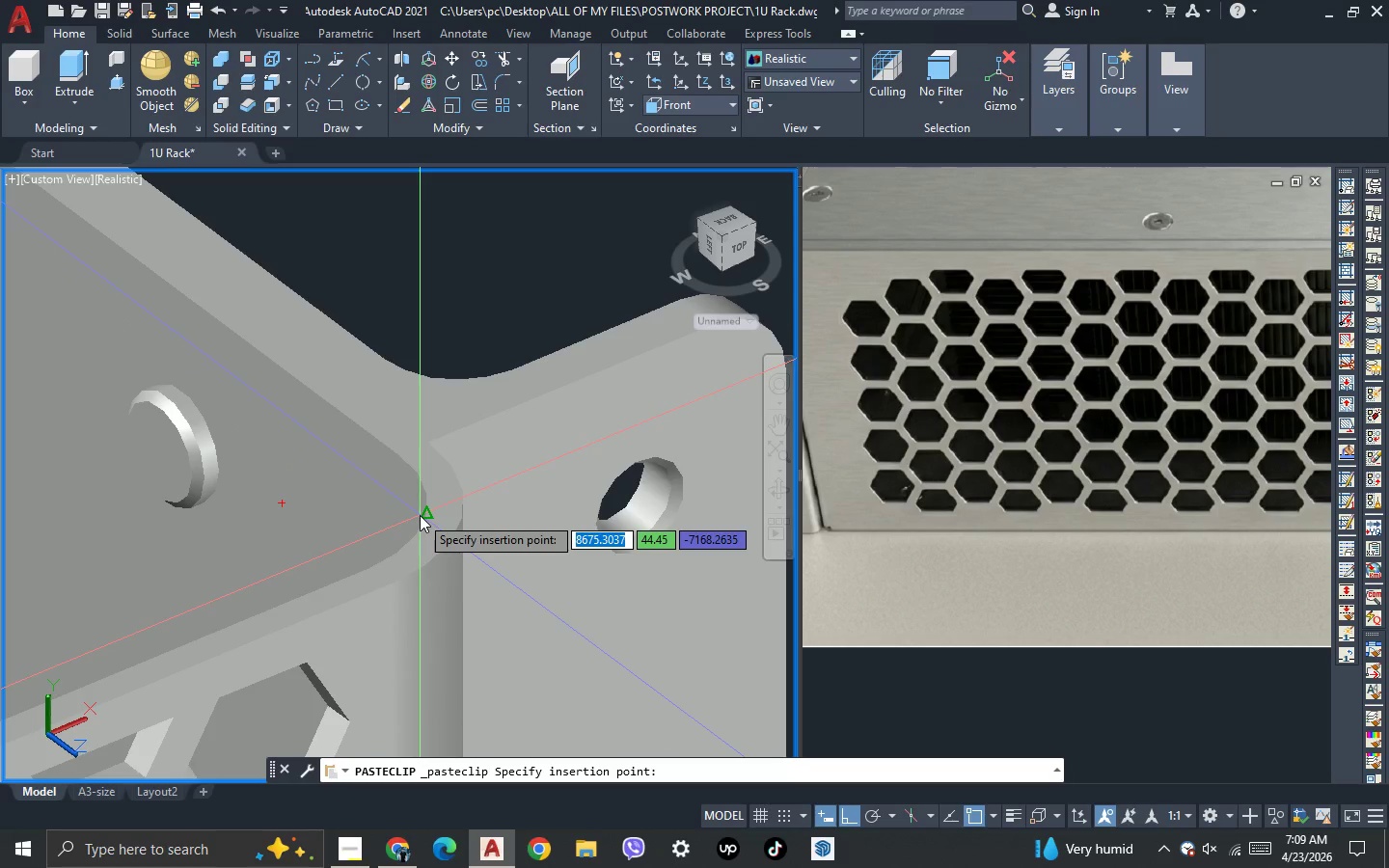 
left_click([420, 515])
 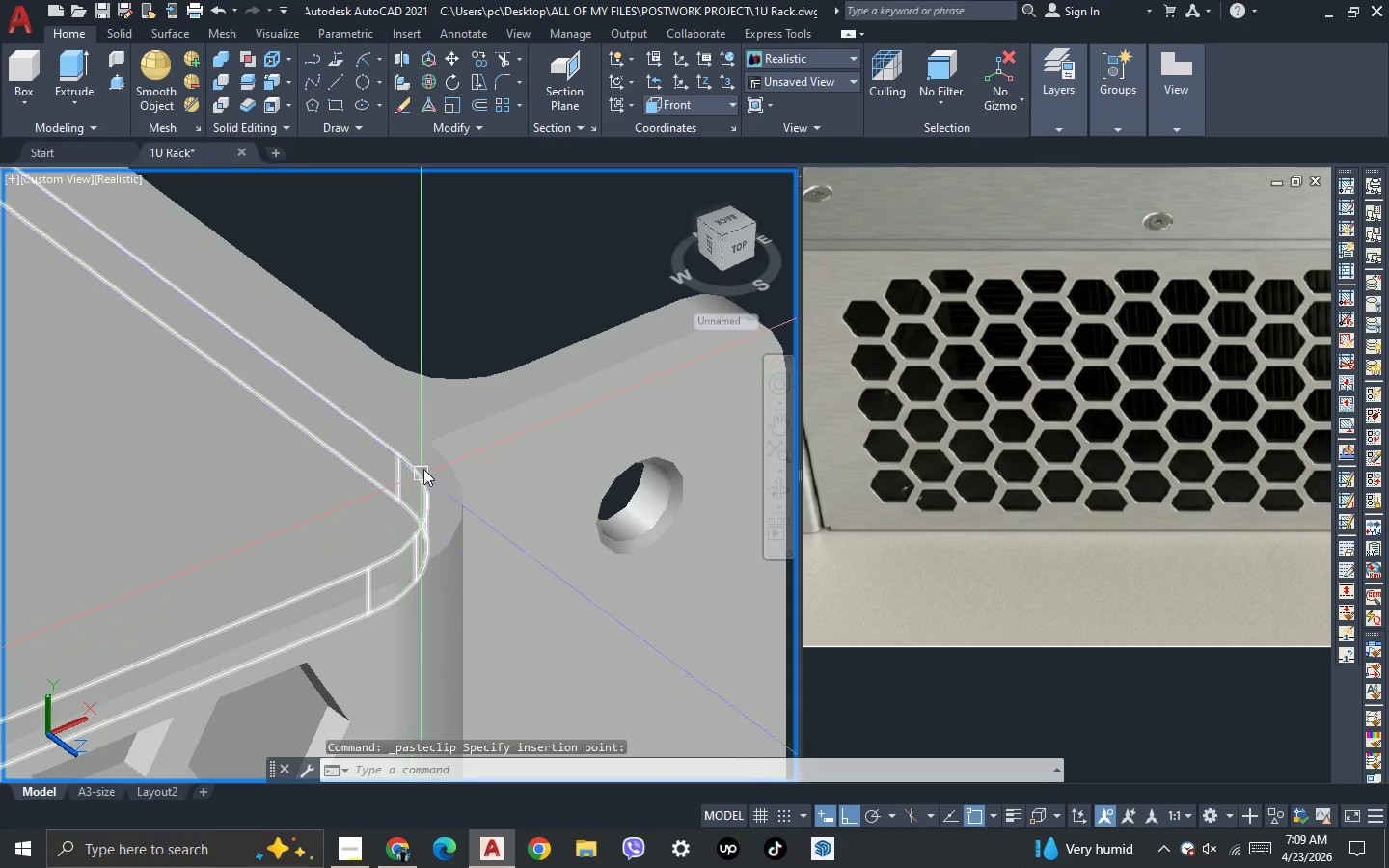 
scroll: coordinate [503, 405], scroll_direction: down, amount: 4.0
 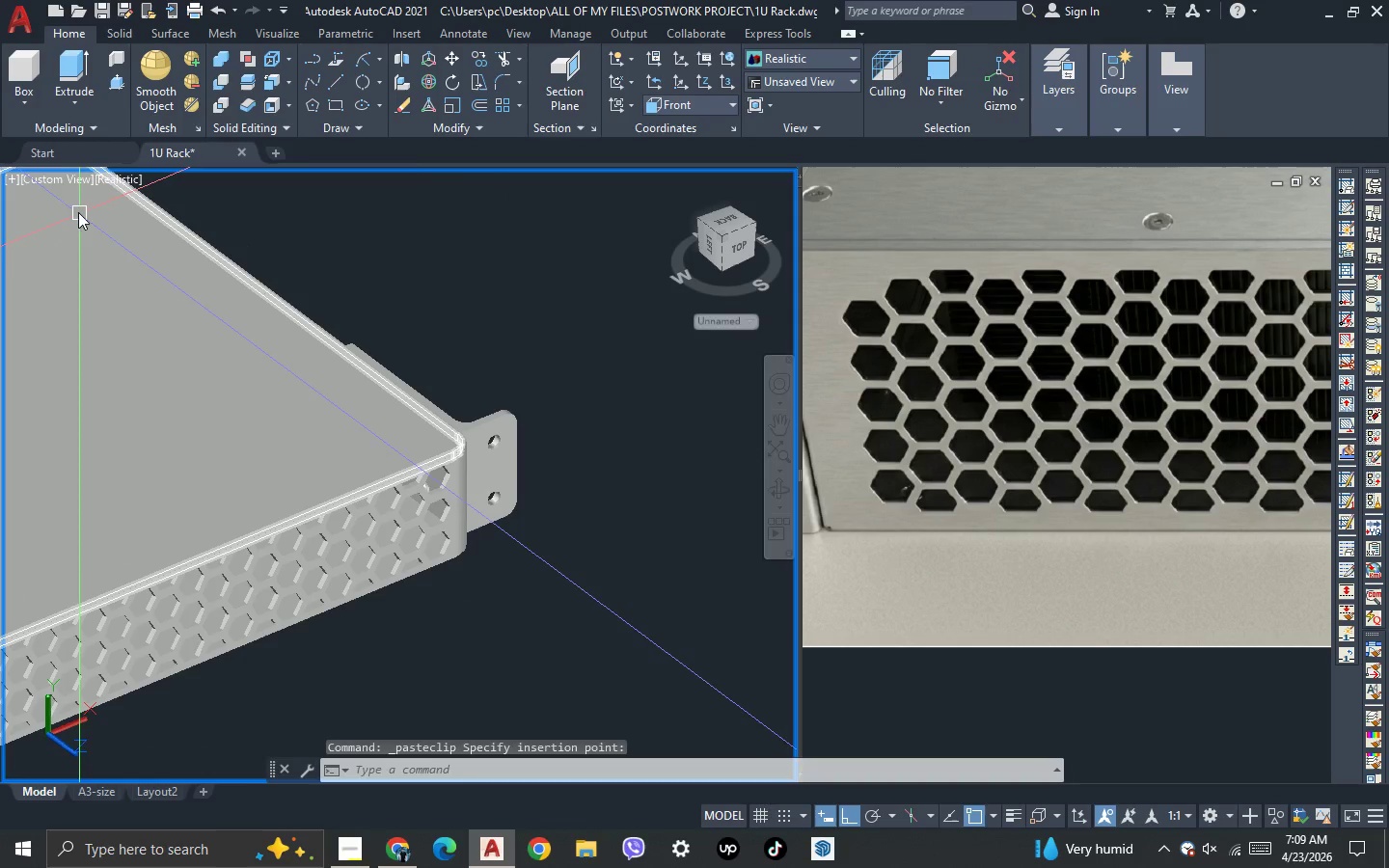 
left_click([64, 186])
 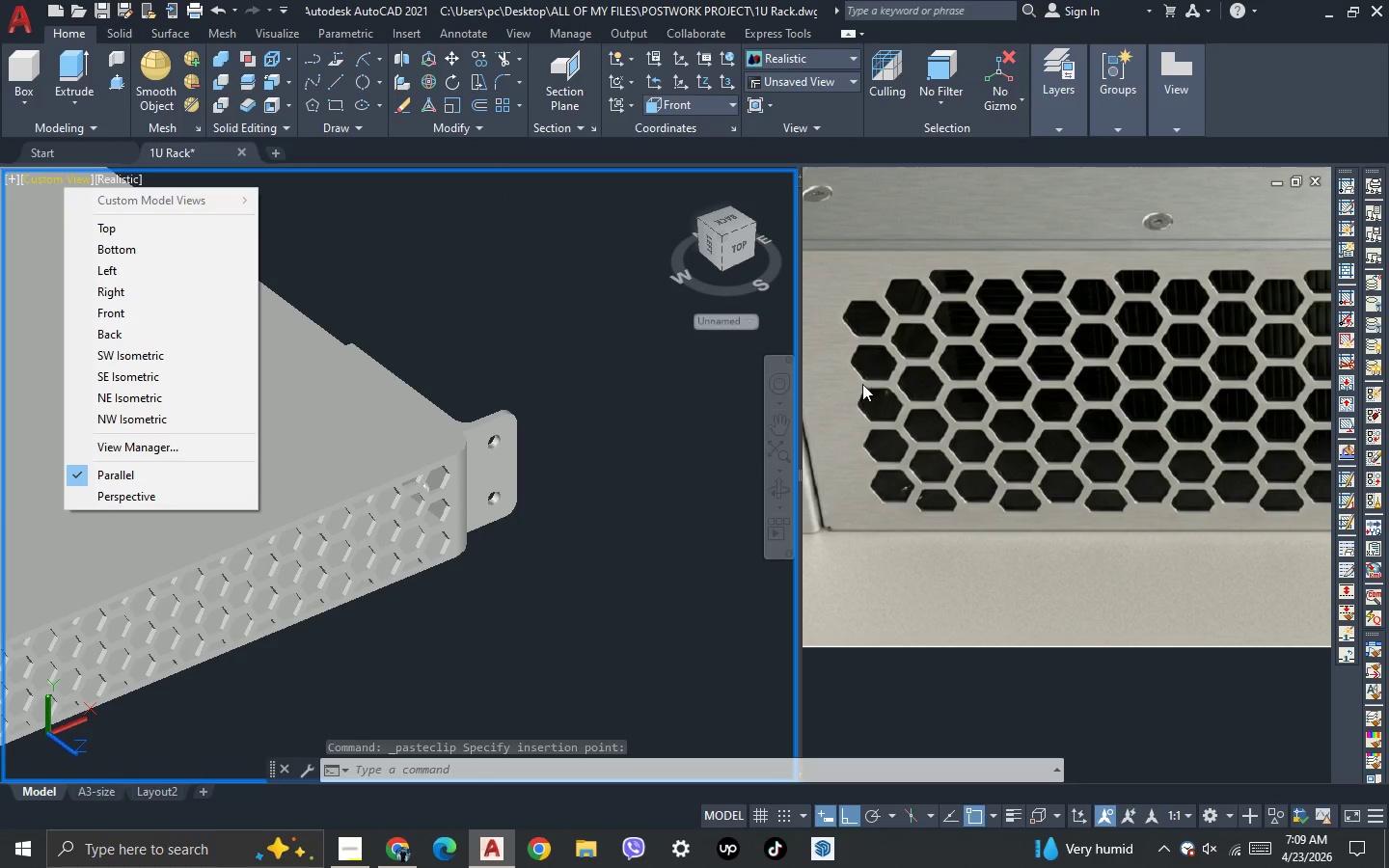 
left_click([864, 382])
 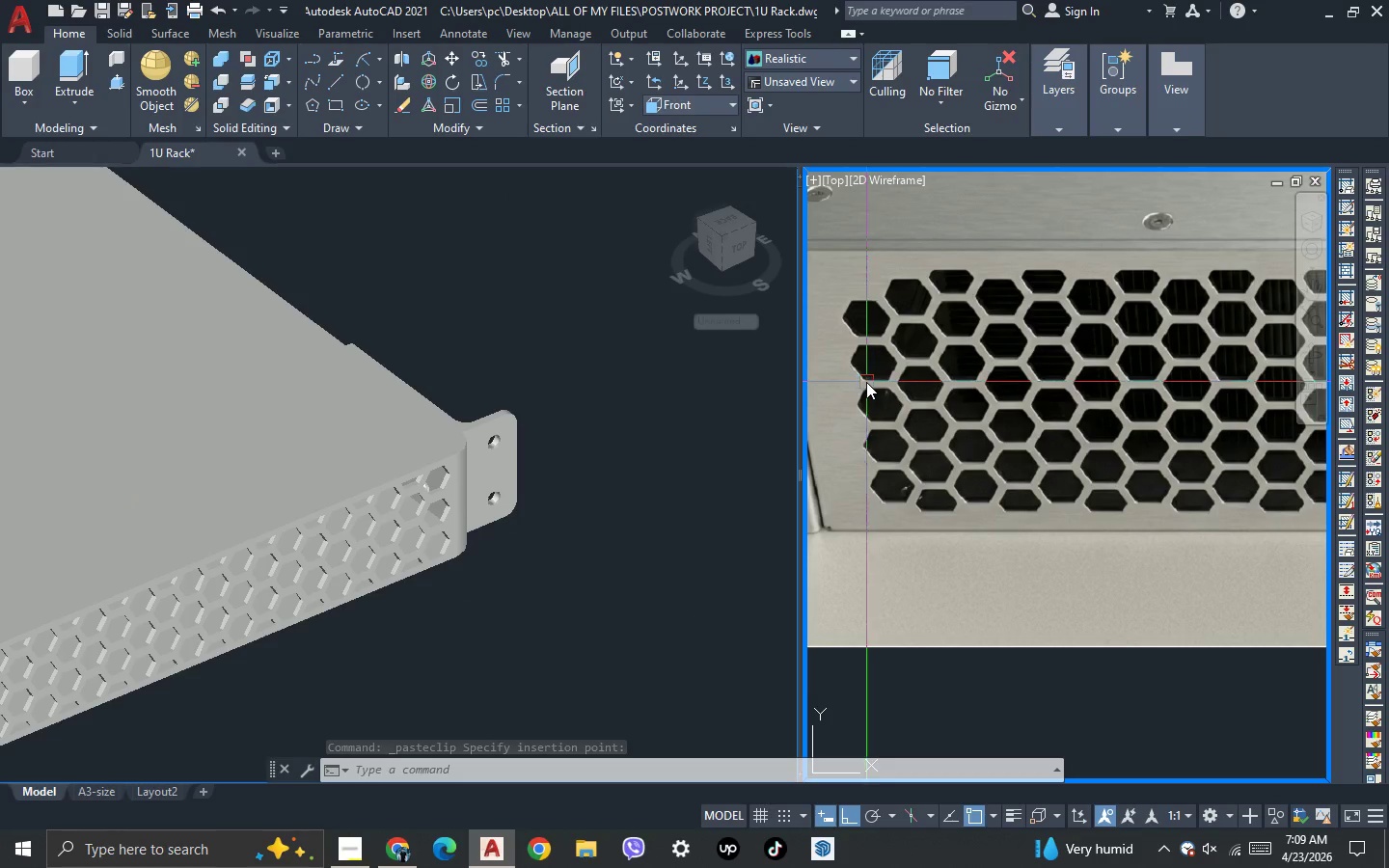 
scroll: coordinate [872, 382], scroll_direction: down, amount: 8.0
 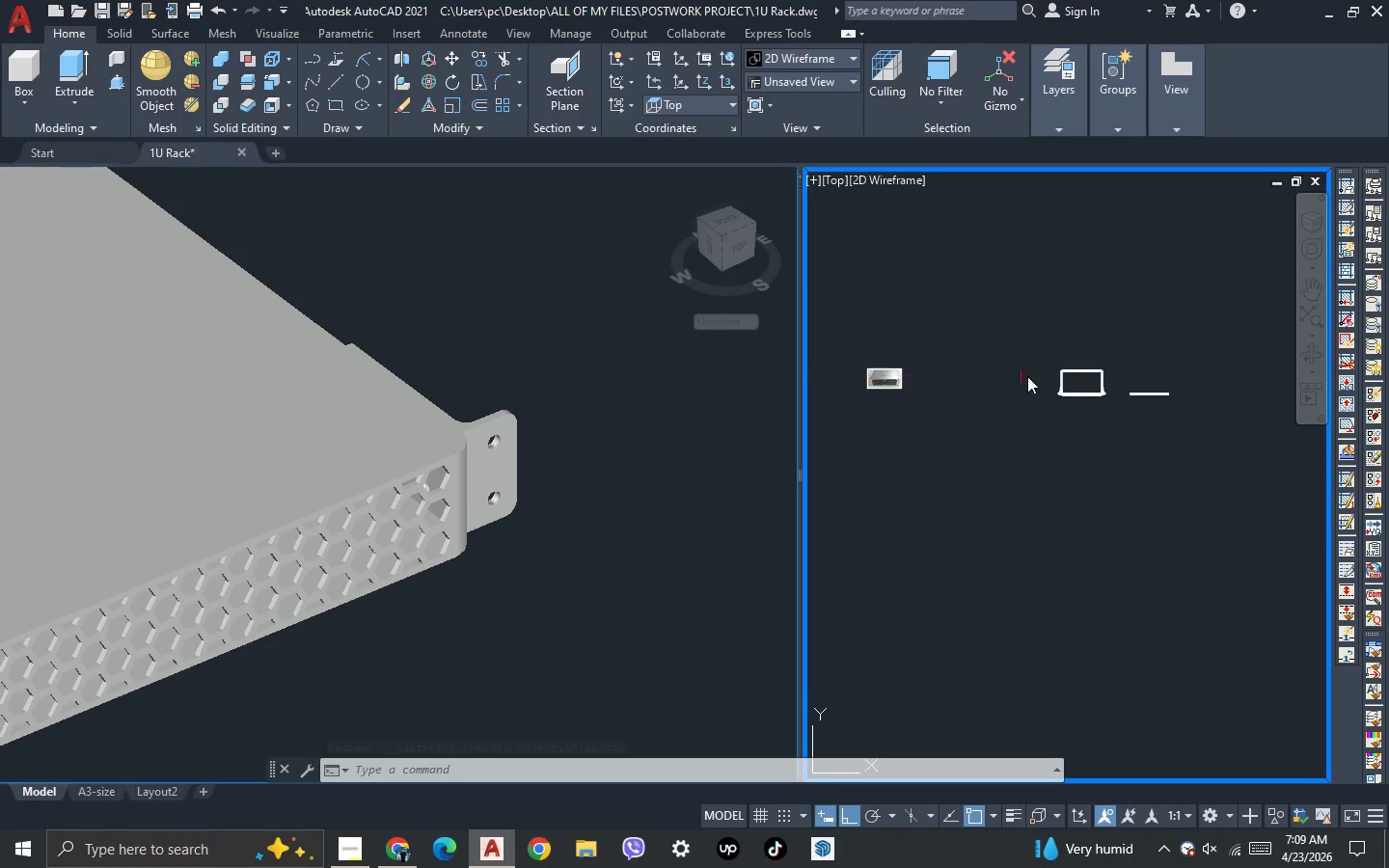 
scroll: coordinate [1146, 420], scroll_direction: up, amount: 3.0
 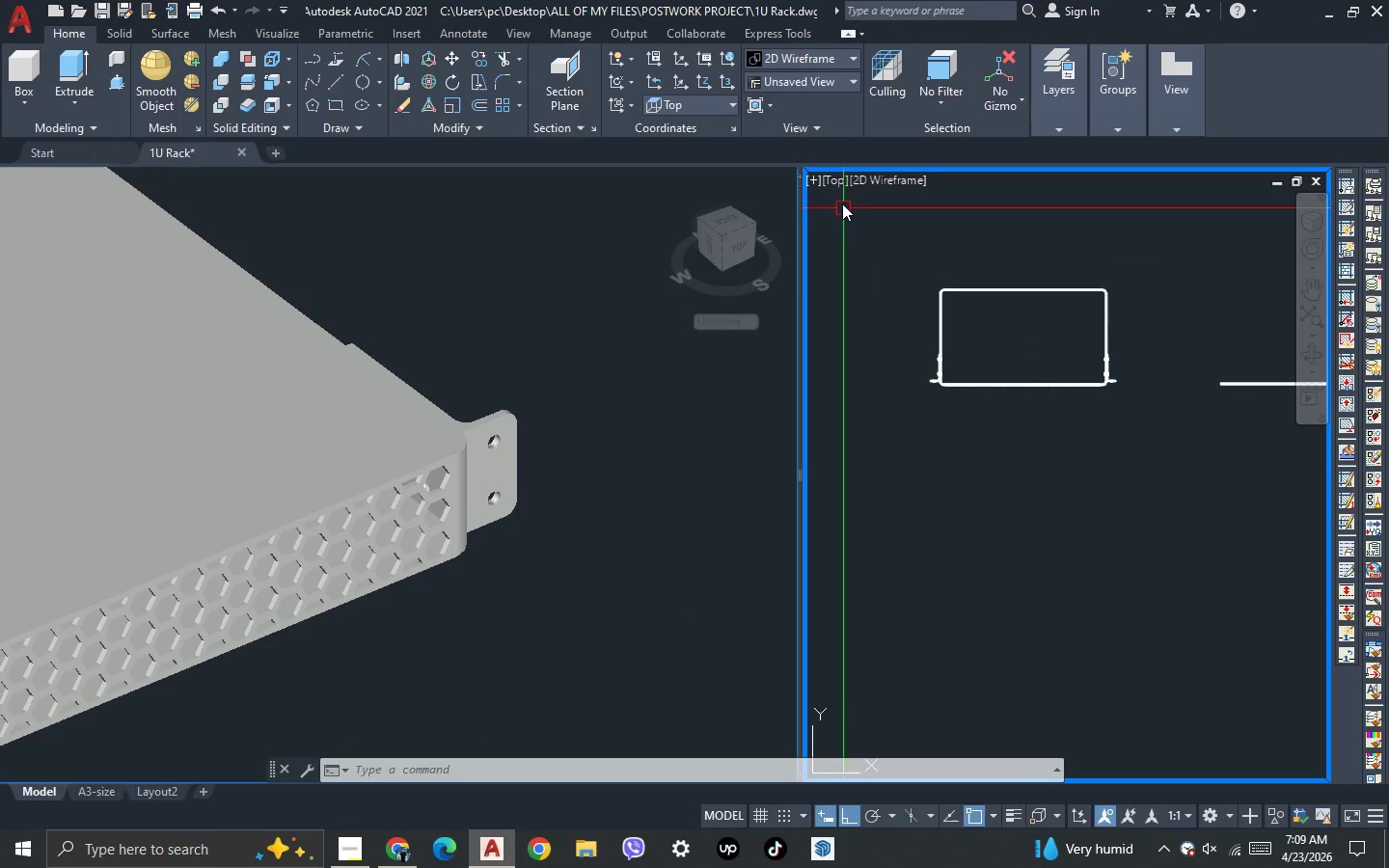 
left_click([840, 188])
 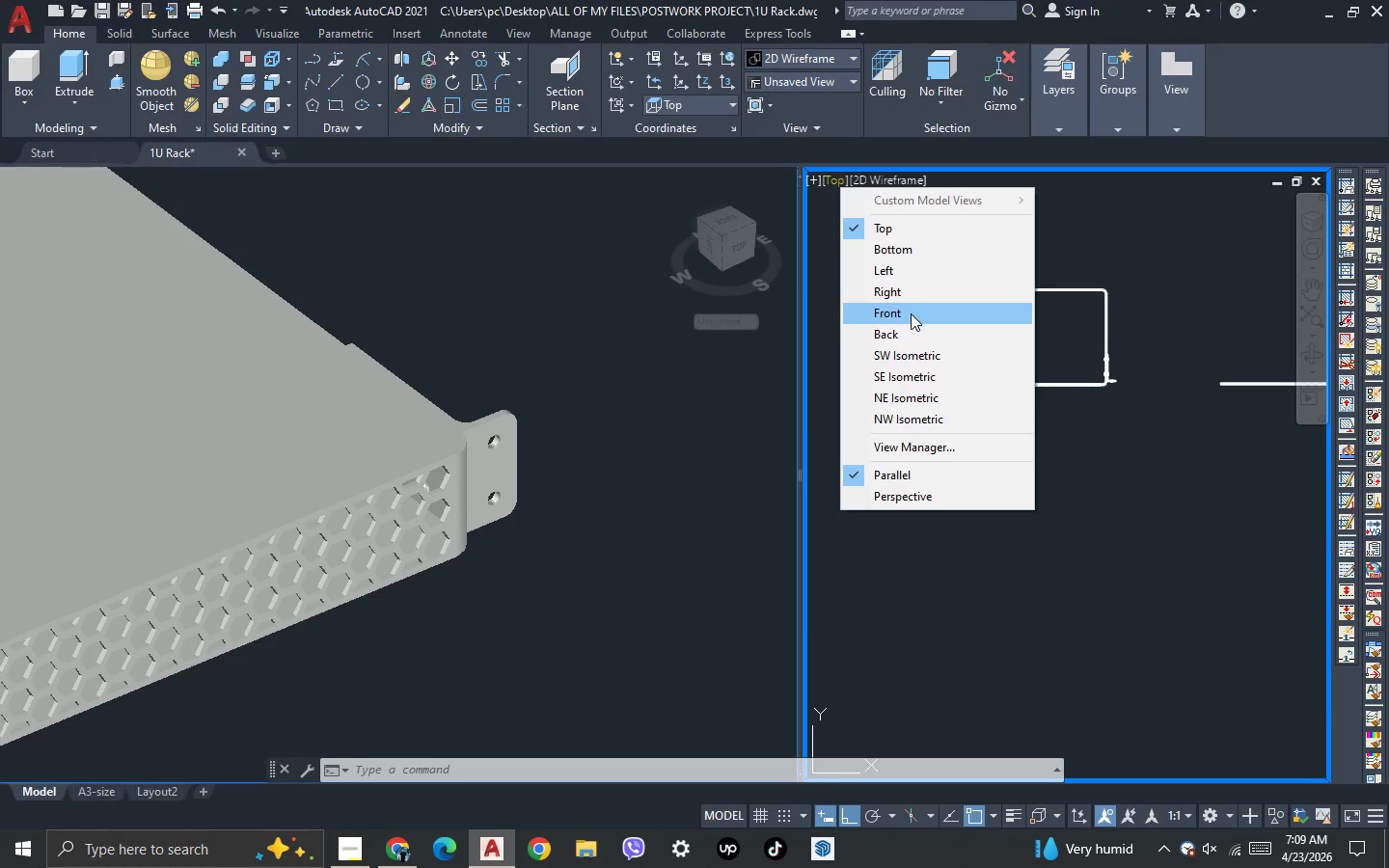 
left_click([912, 315])
 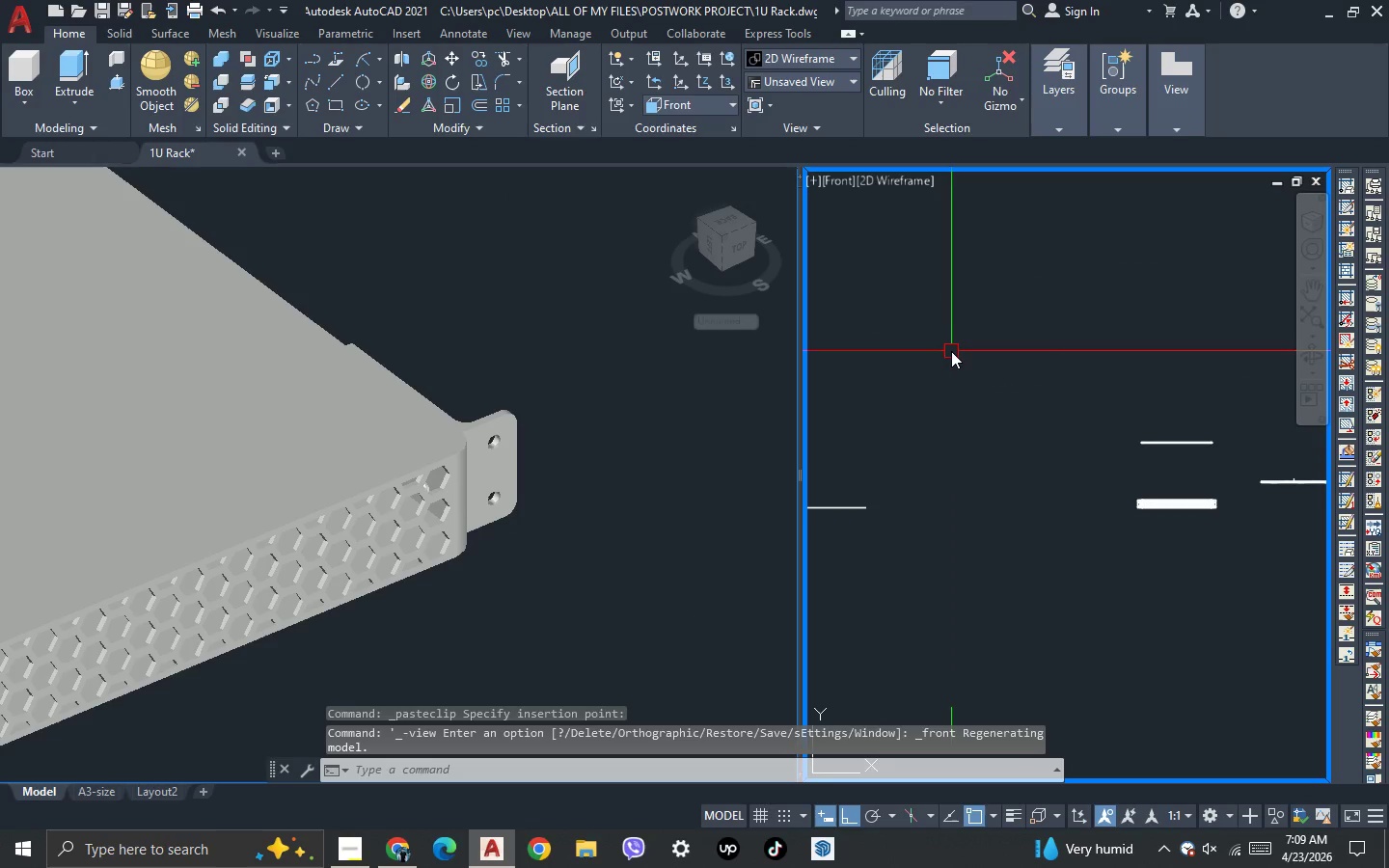 
scroll: coordinate [953, 367], scroll_direction: down, amount: 1.0
 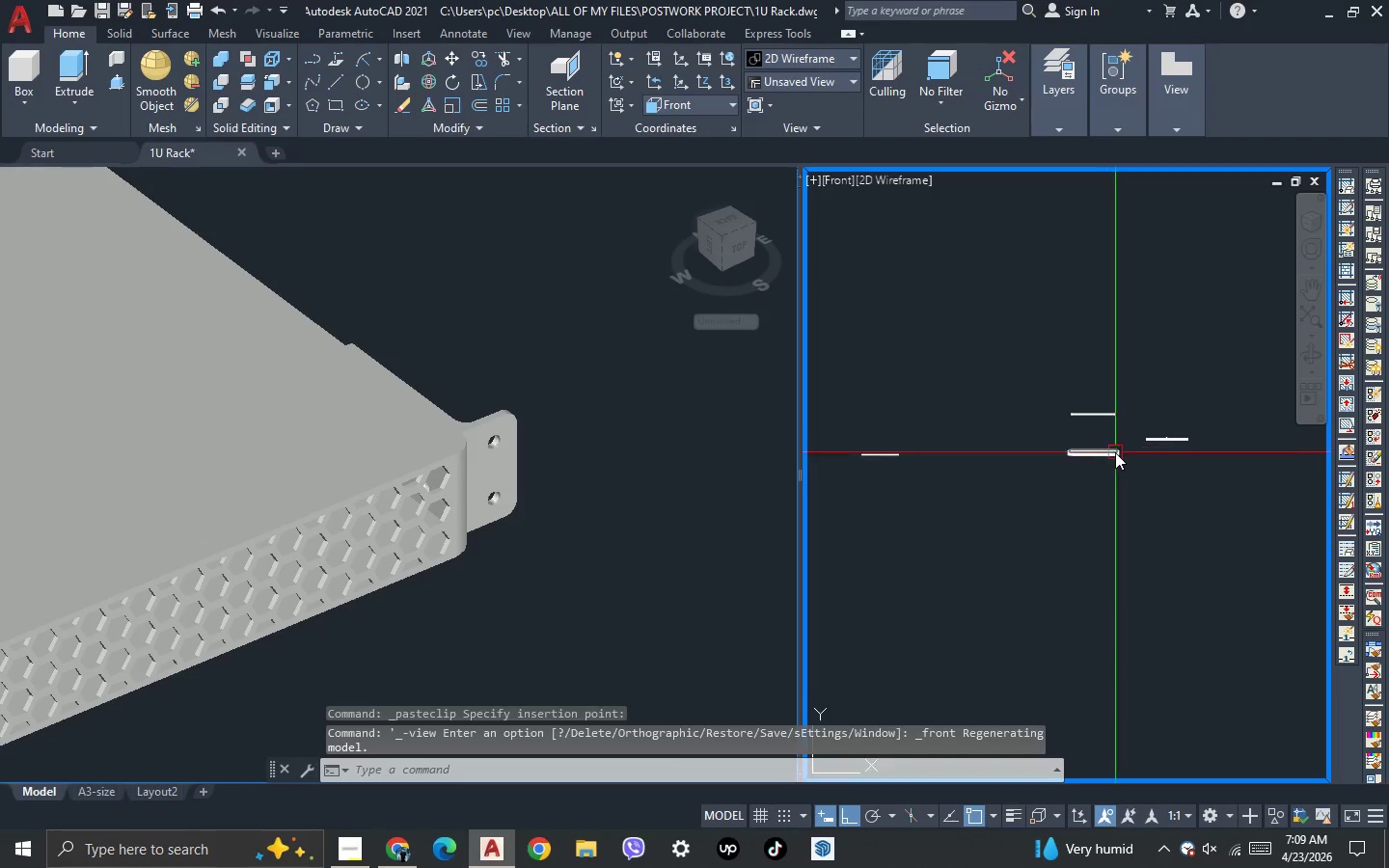 
scroll: coordinate [993, 341], scroll_direction: up, amount: 11.0
 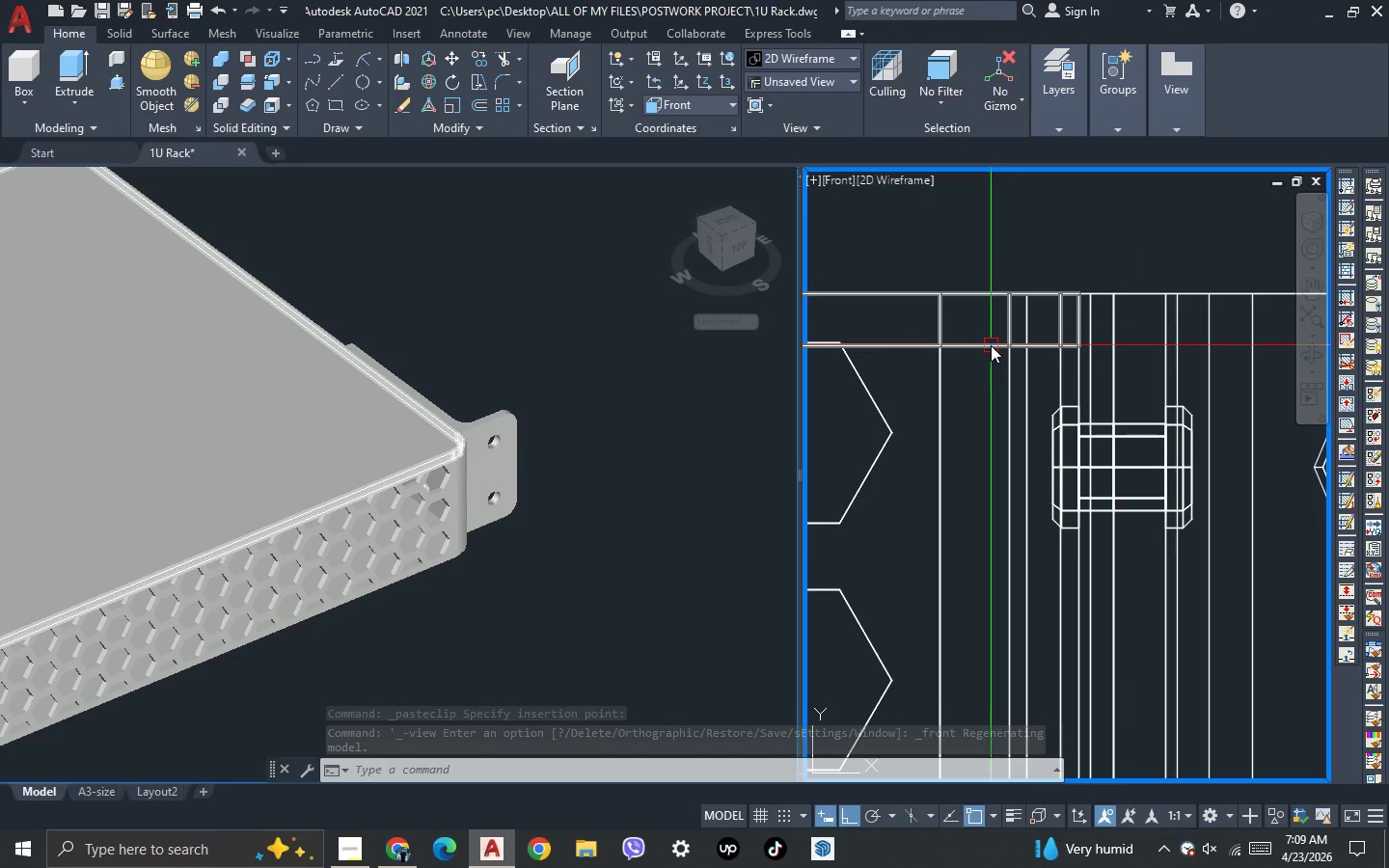 
scroll: coordinate [886, 304], scroll_direction: down, amount: 2.0
 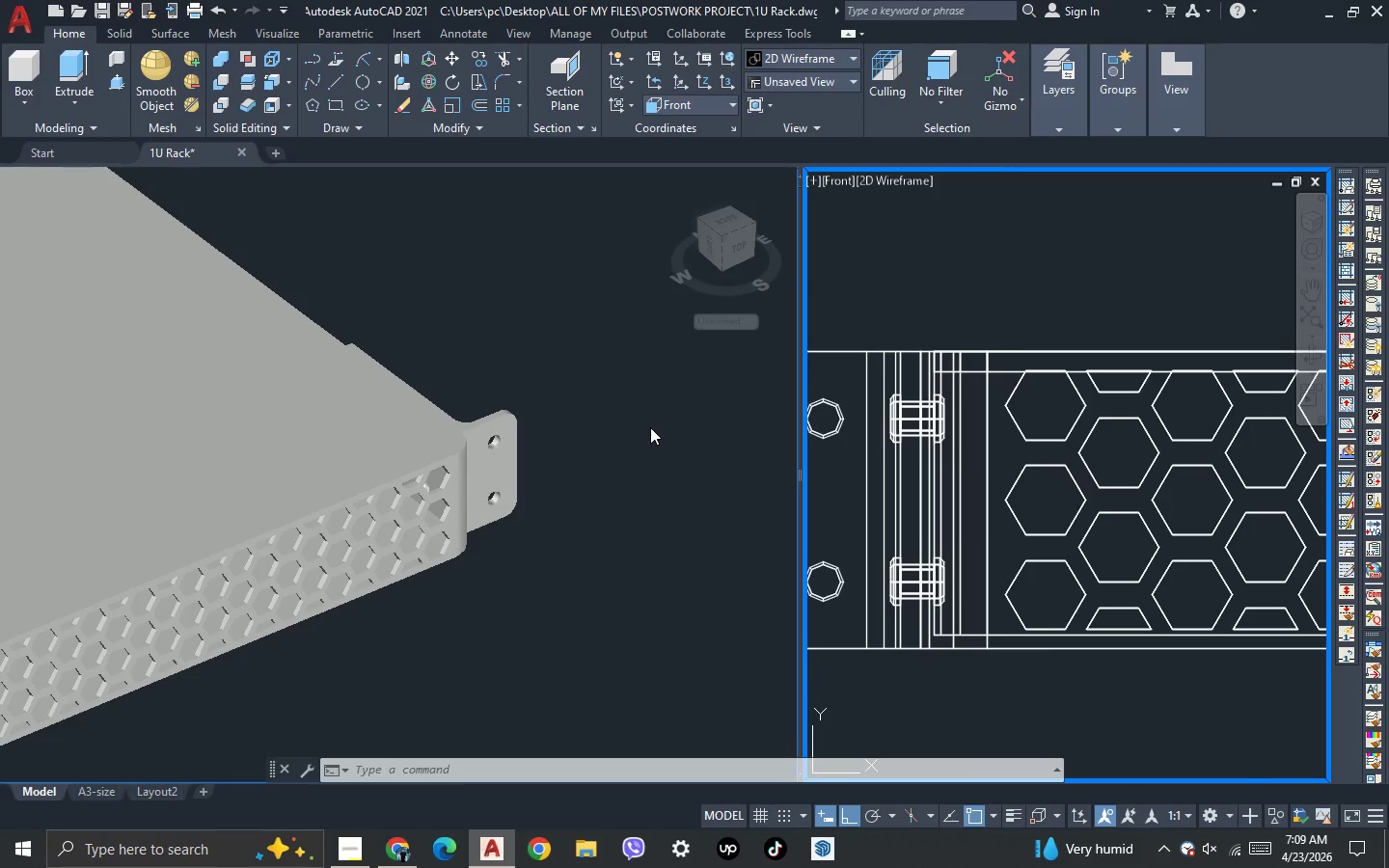 
wait(5.25)
 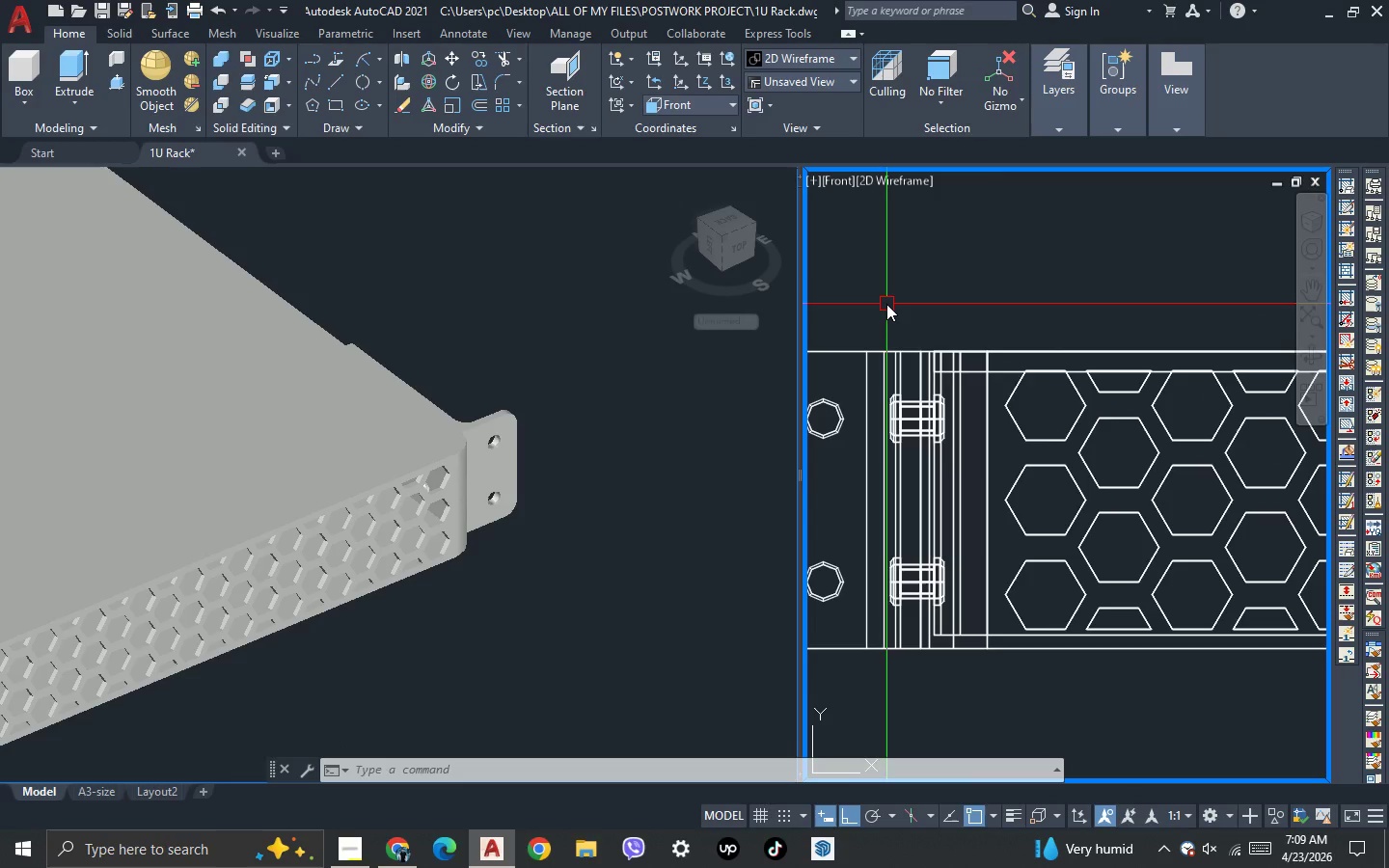 
scroll: coordinate [650, 427], scroll_direction: down, amount: 4.0
 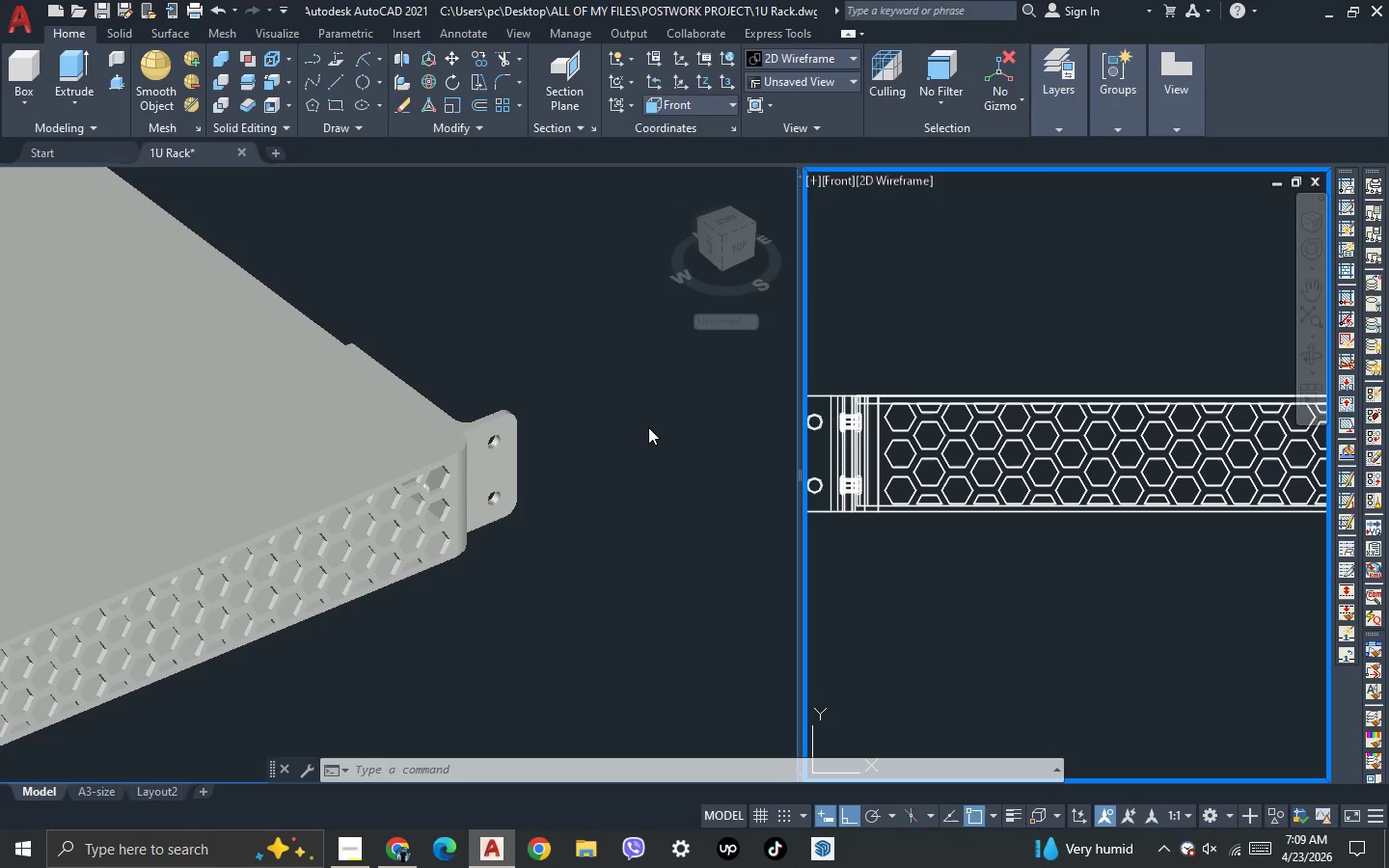 
left_click([648, 427])
 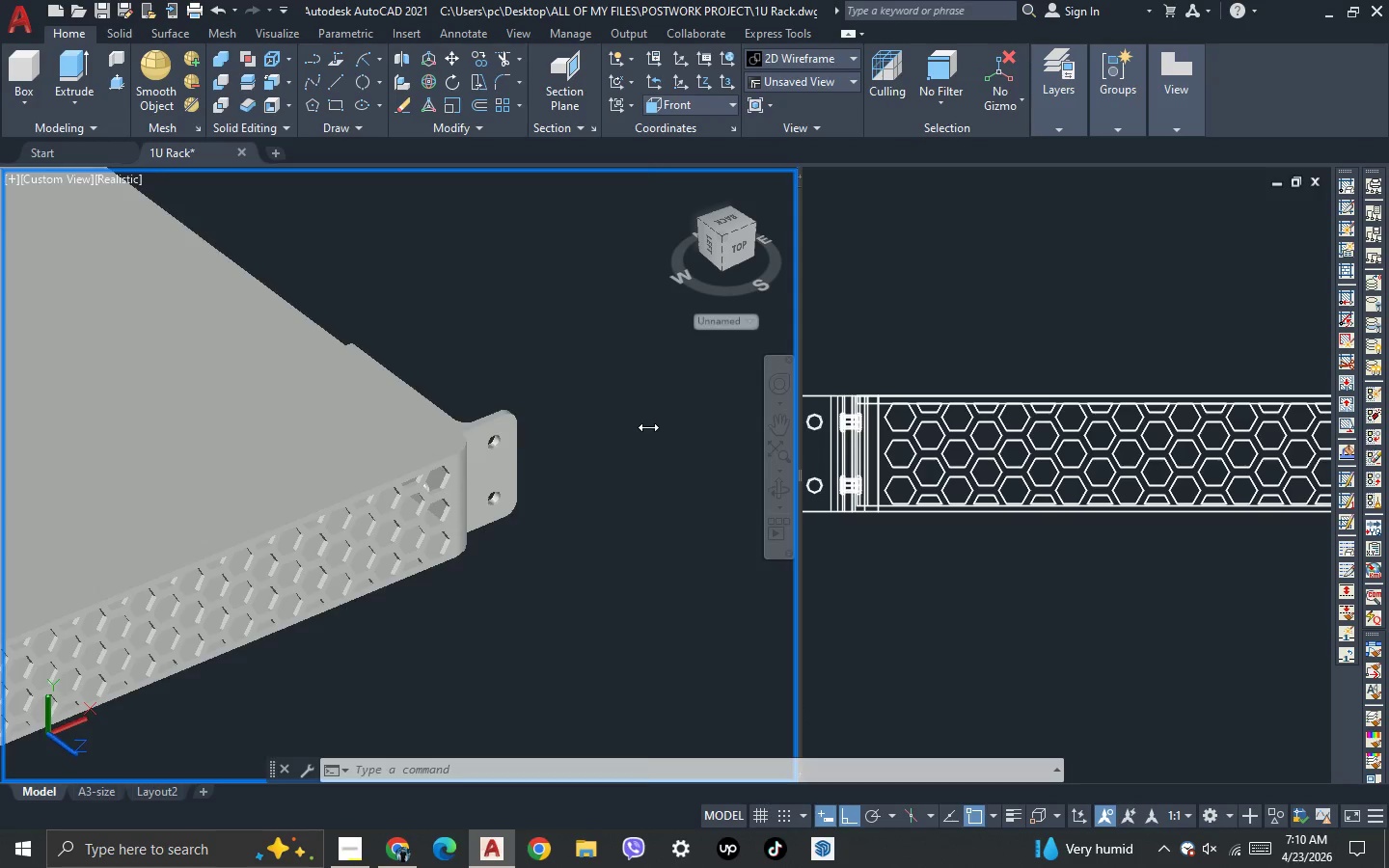 
scroll: coordinate [648, 427], scroll_direction: up, amount: 2.0
 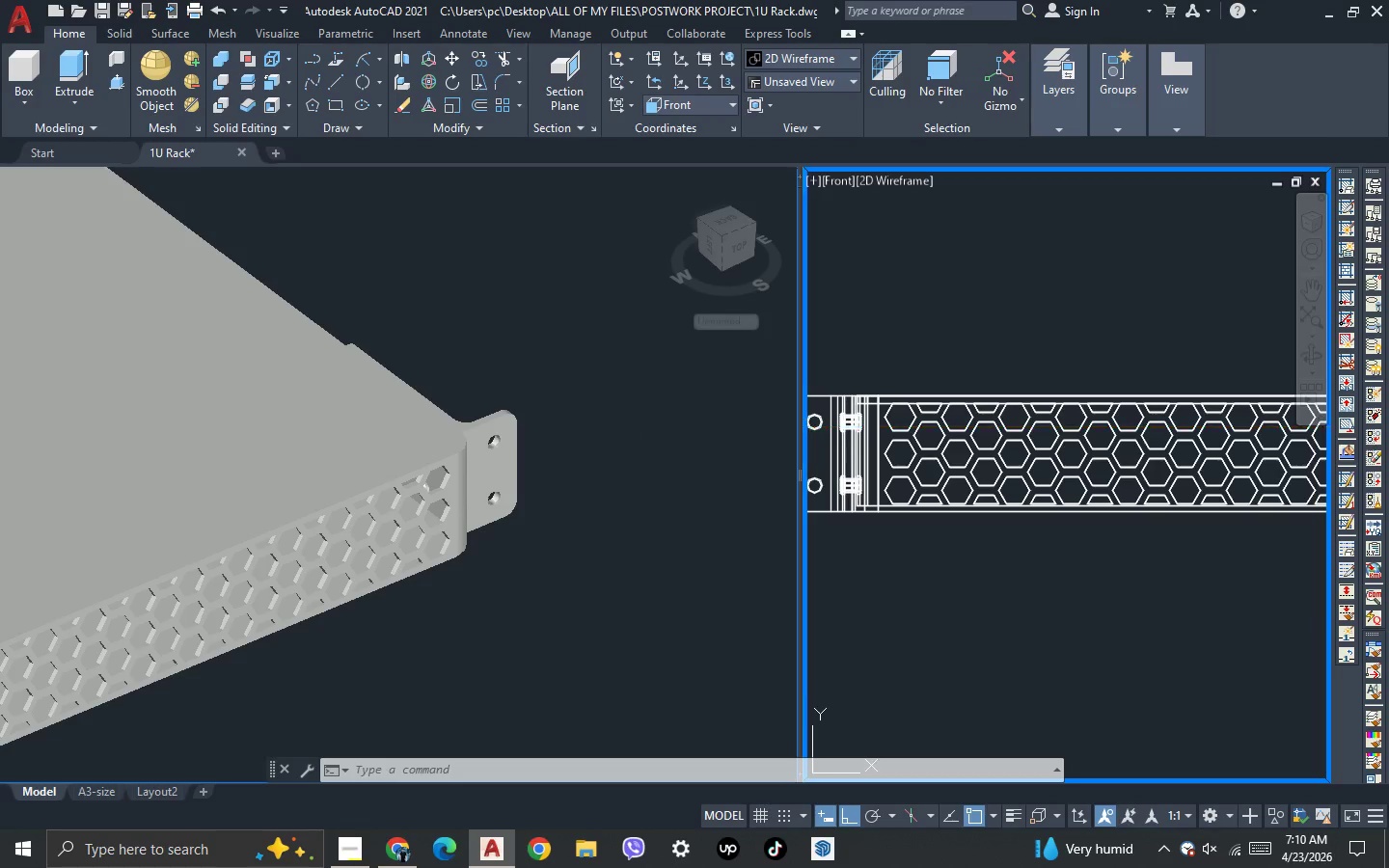 
scroll: coordinate [648, 427], scroll_direction: down, amount: 3.0
 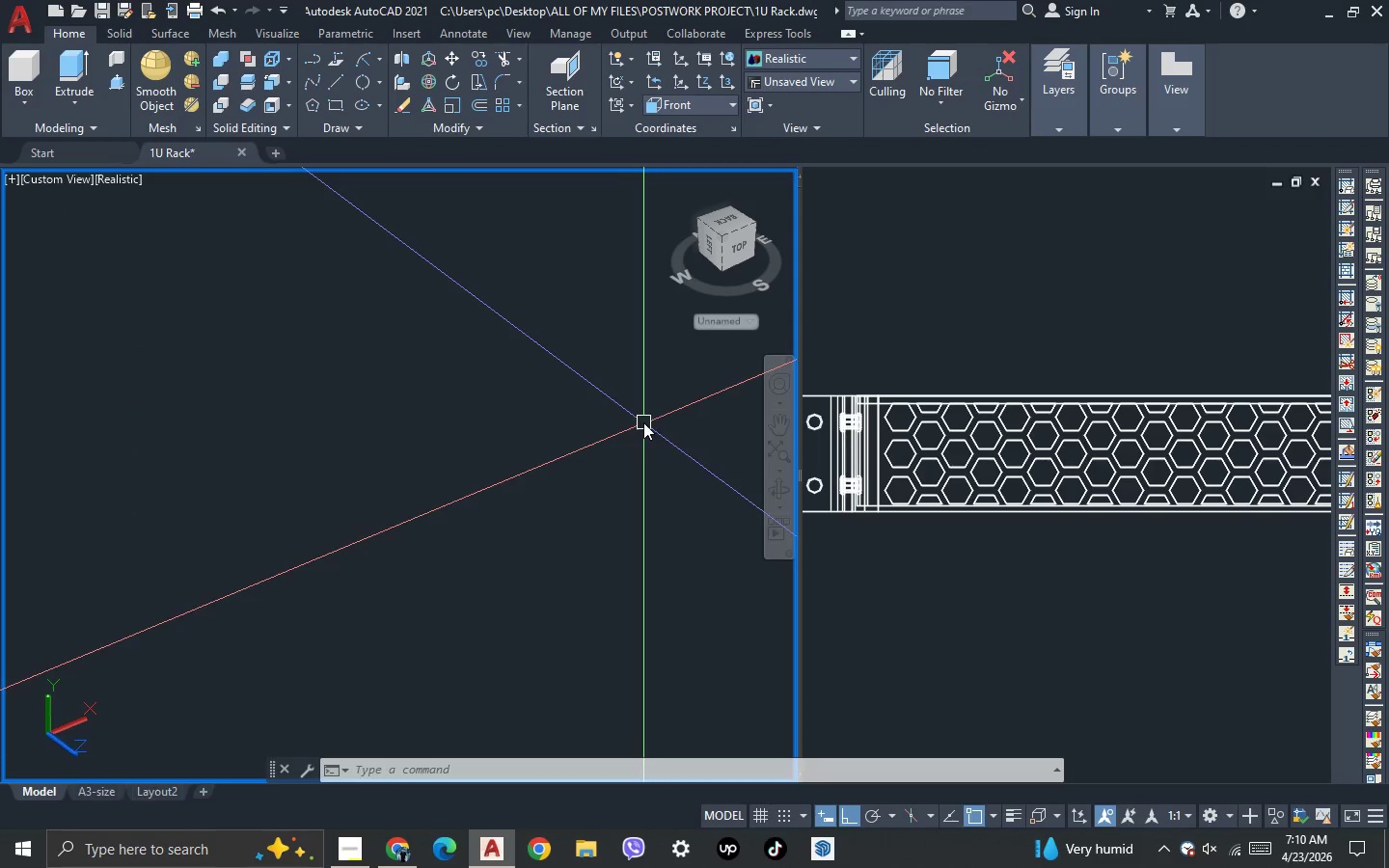 
key(Escape)
 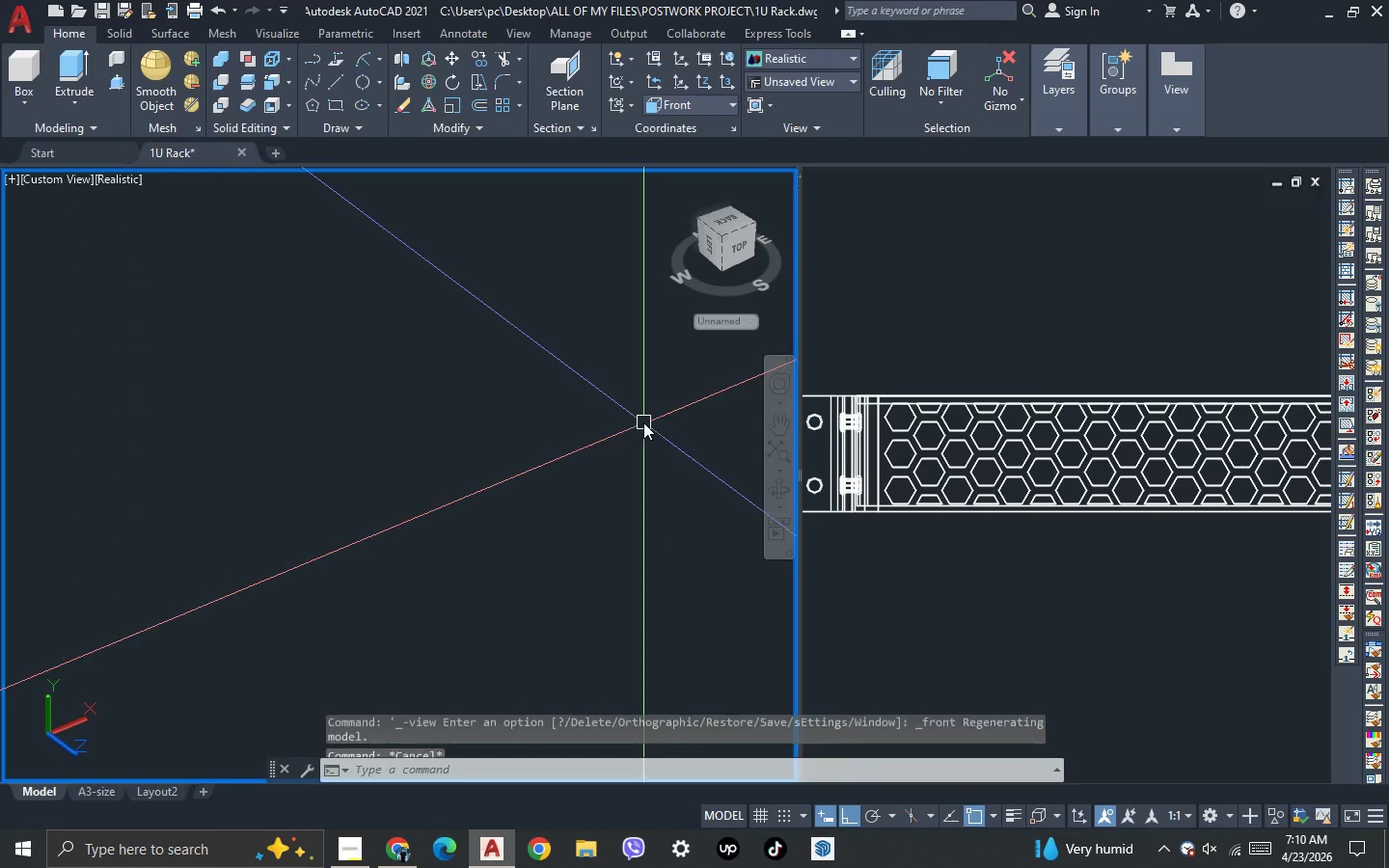 
key(Escape)
 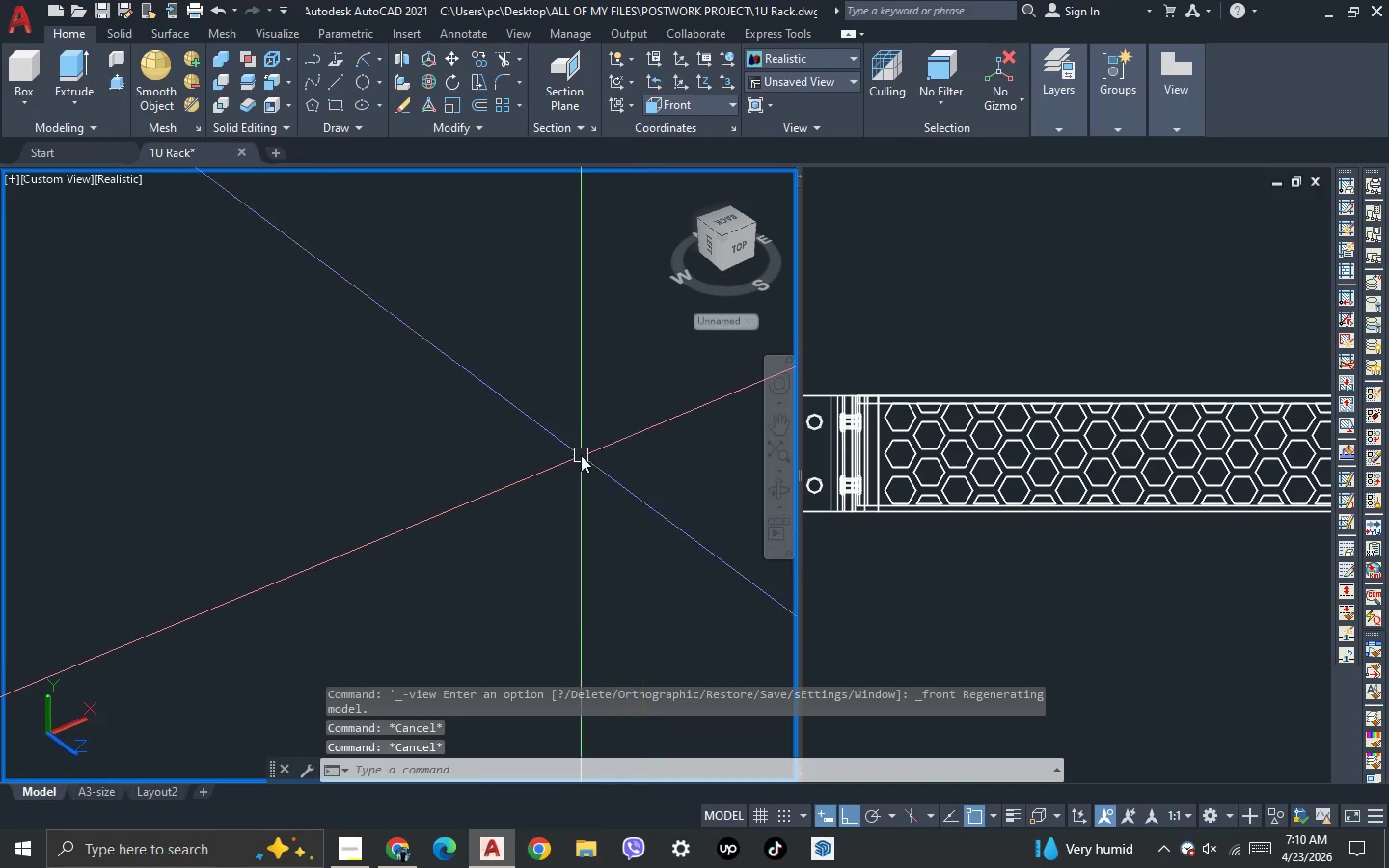 
scroll: coordinate [457, 476], scroll_direction: down, amount: 7.0
 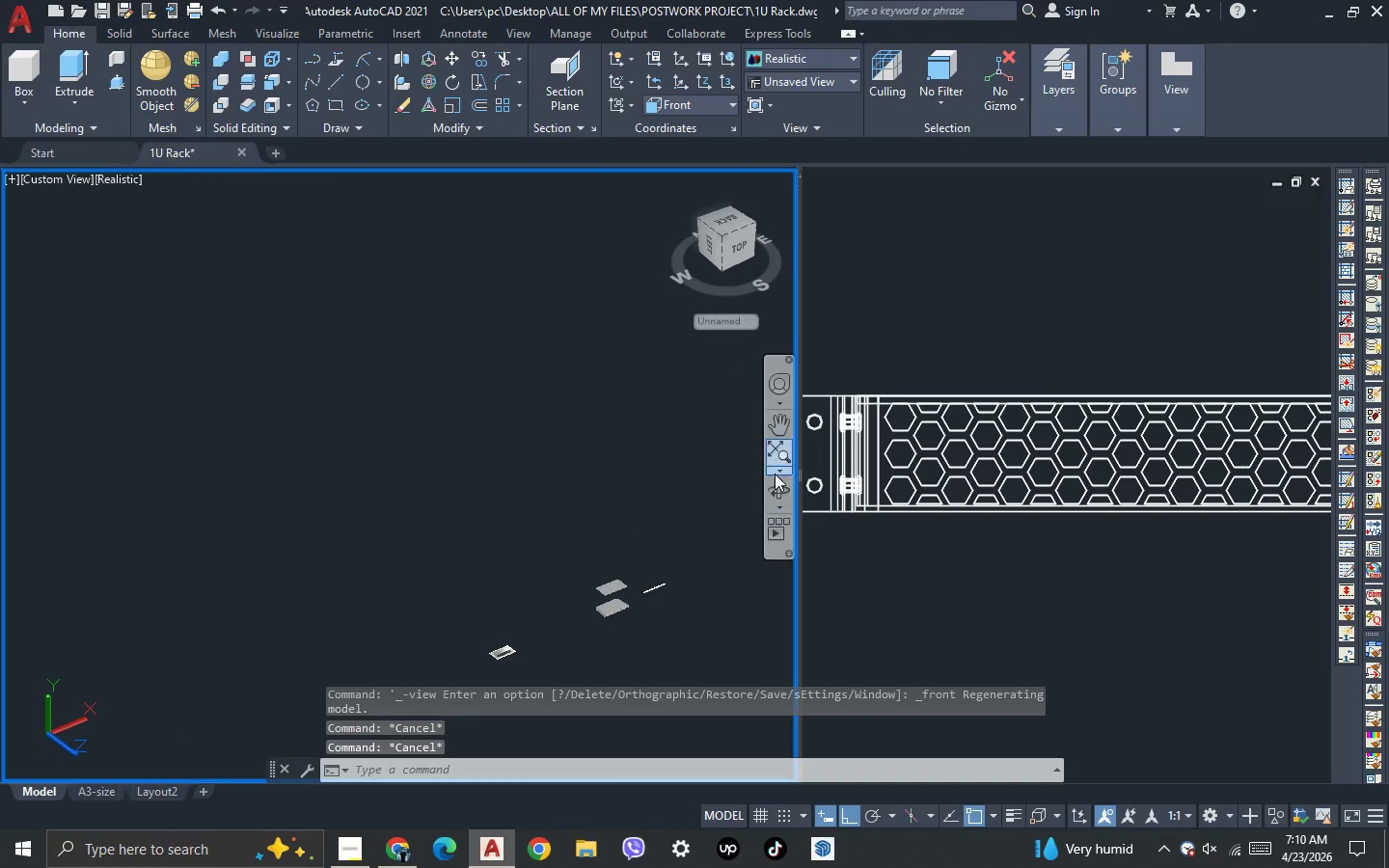 
left_click([779, 453])
 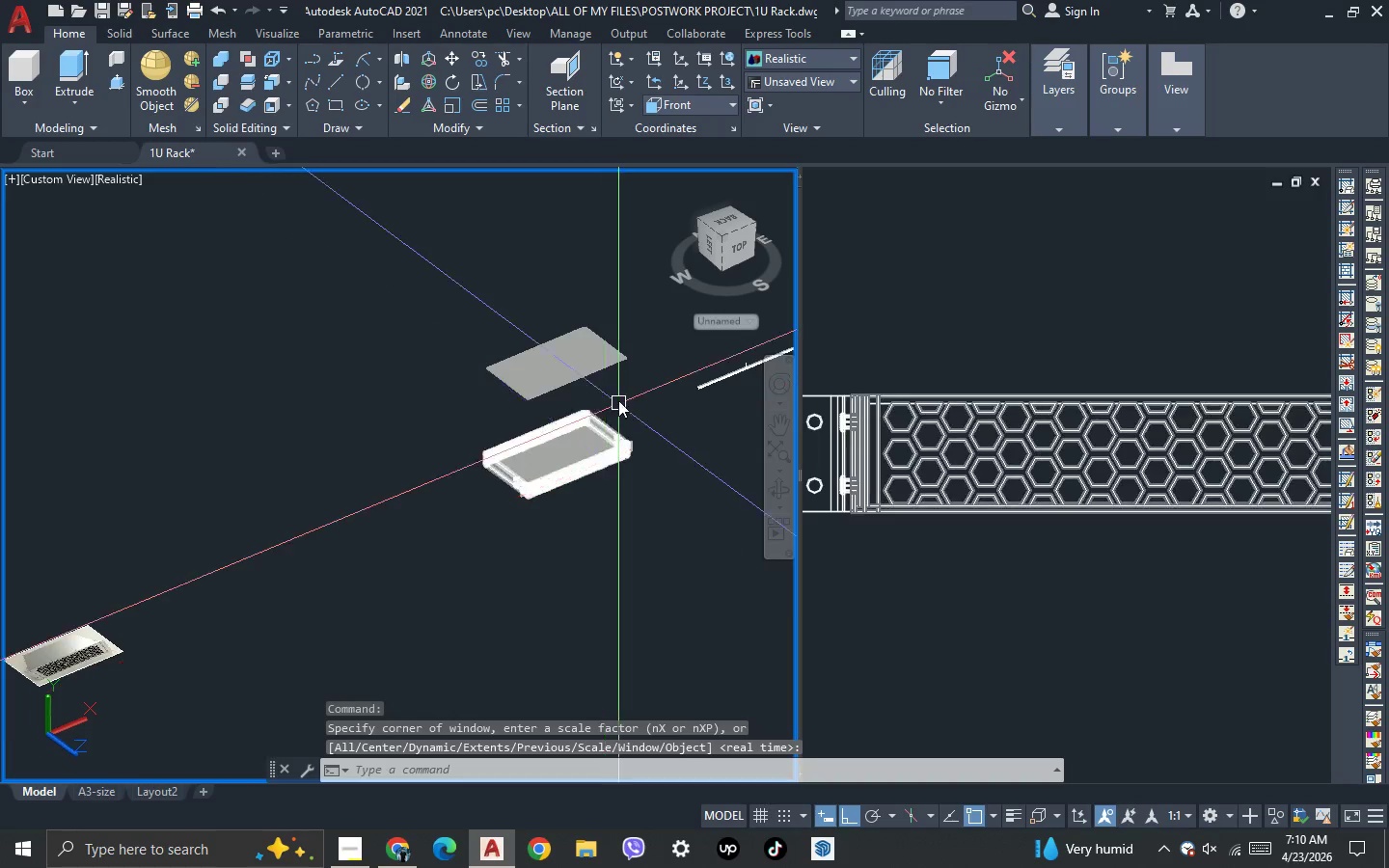 
left_click([596, 365])
 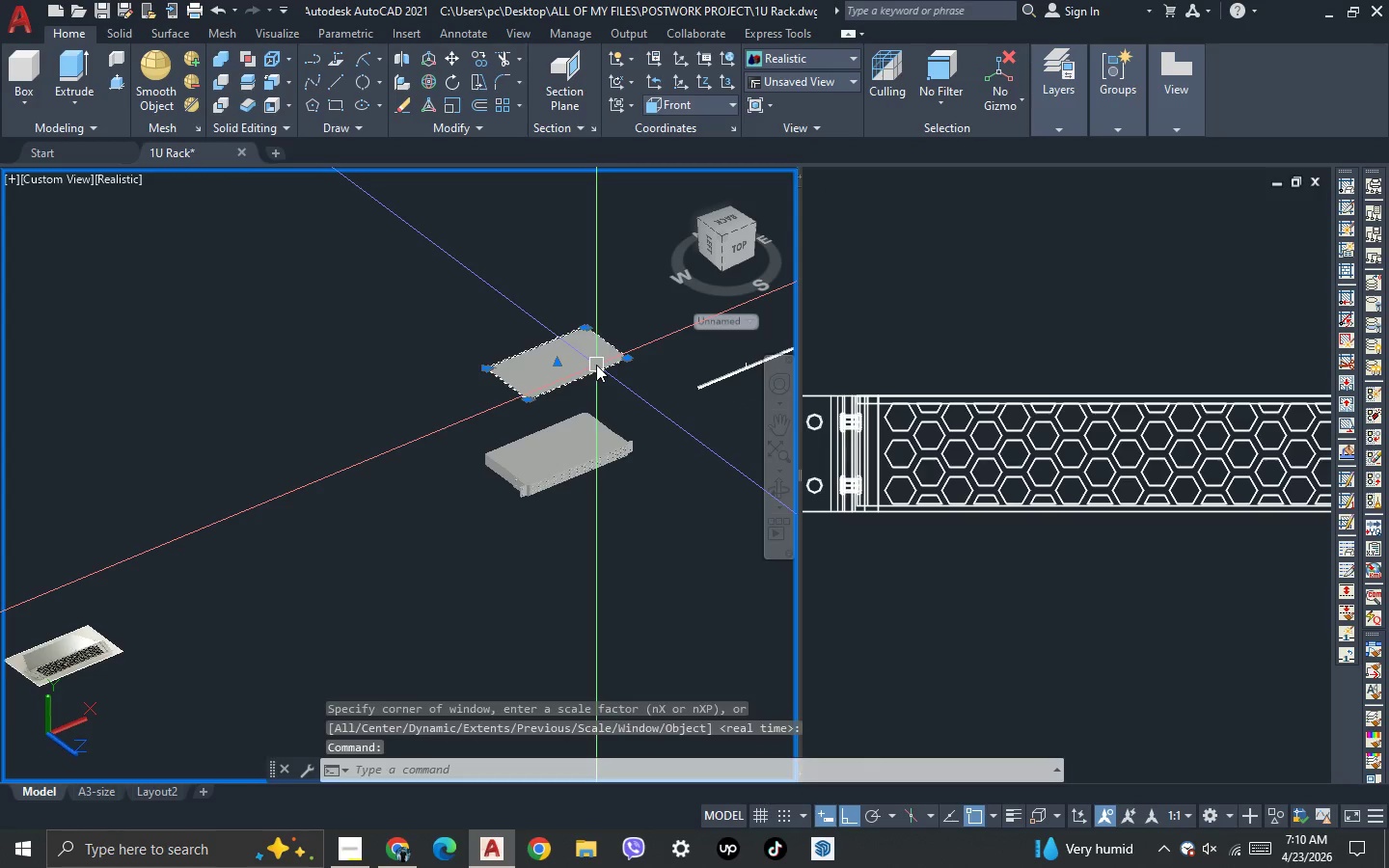 
key(Delete)
 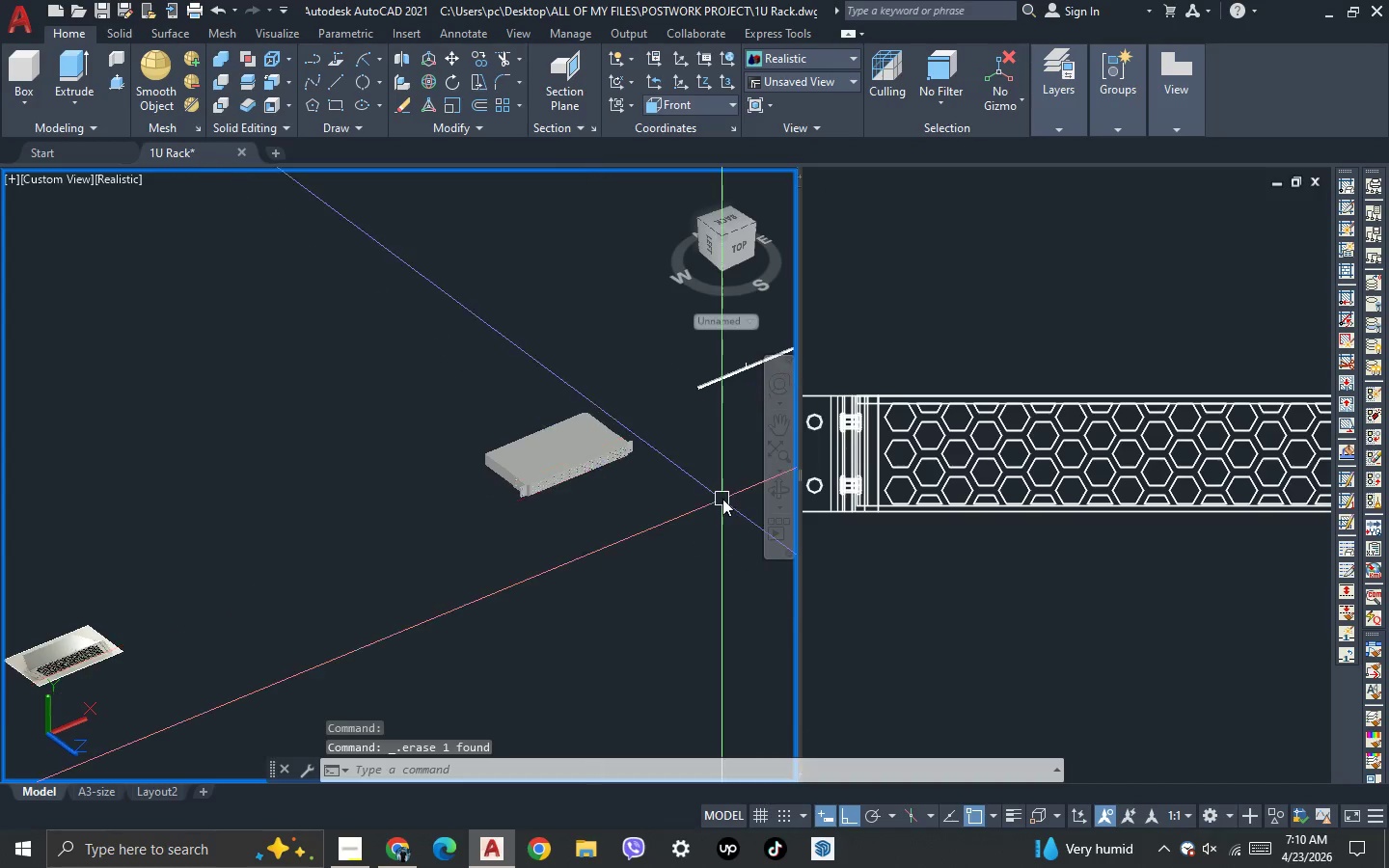 
scroll: coordinate [494, 393], scroll_direction: up, amount: 4.0
 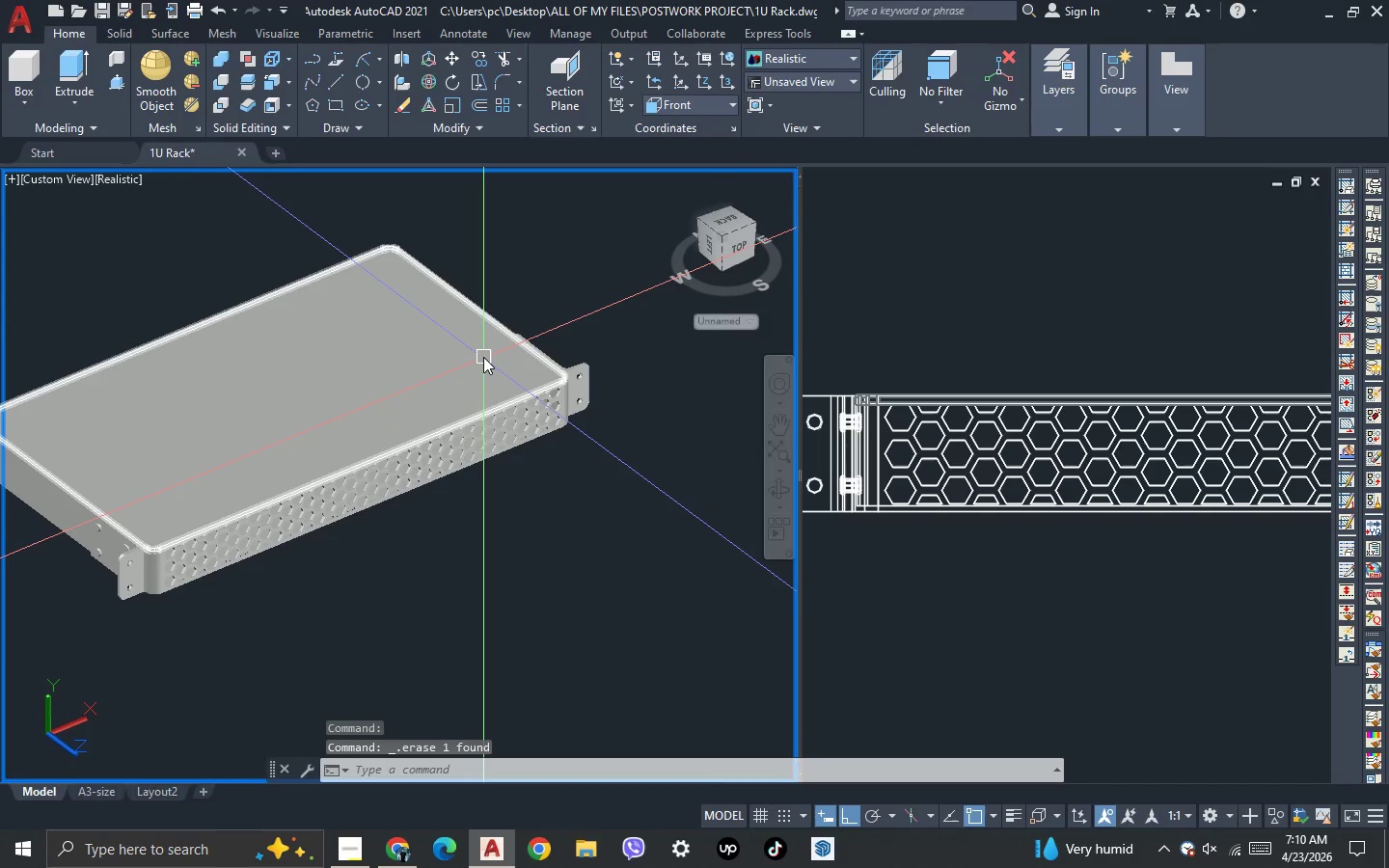 
left_click([483, 357])
 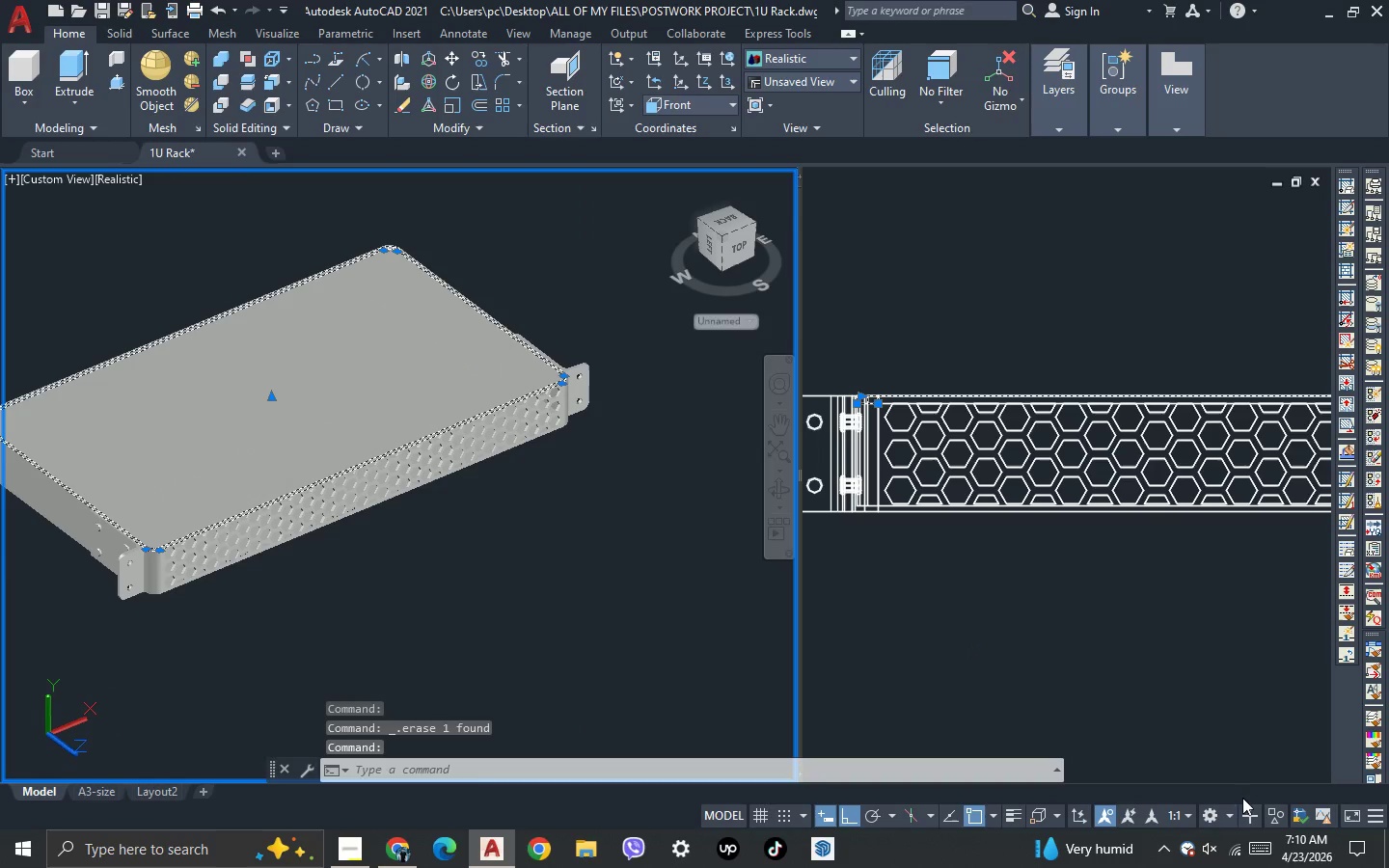 
left_click([1276, 813])
 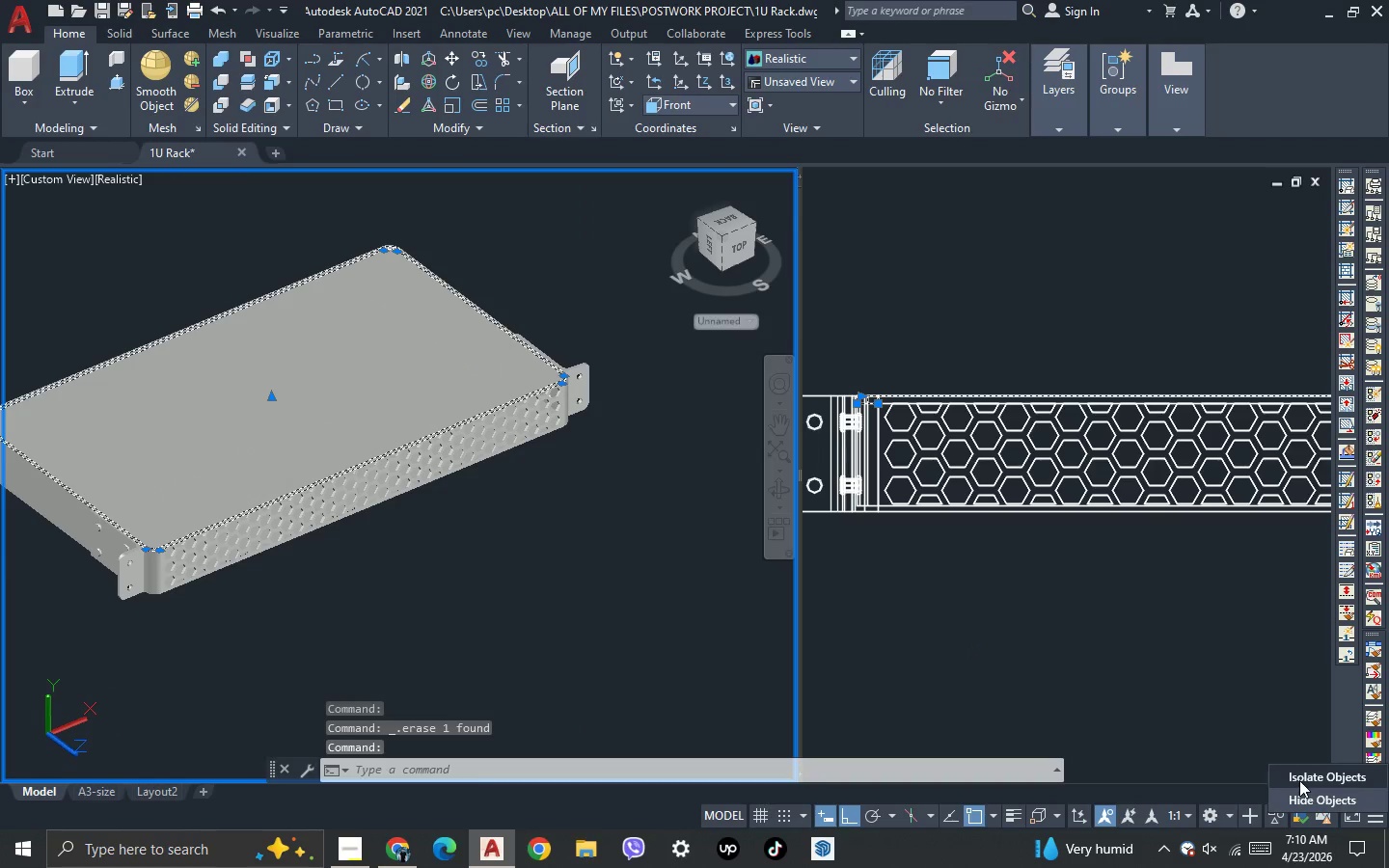 
left_click([1299, 780])
 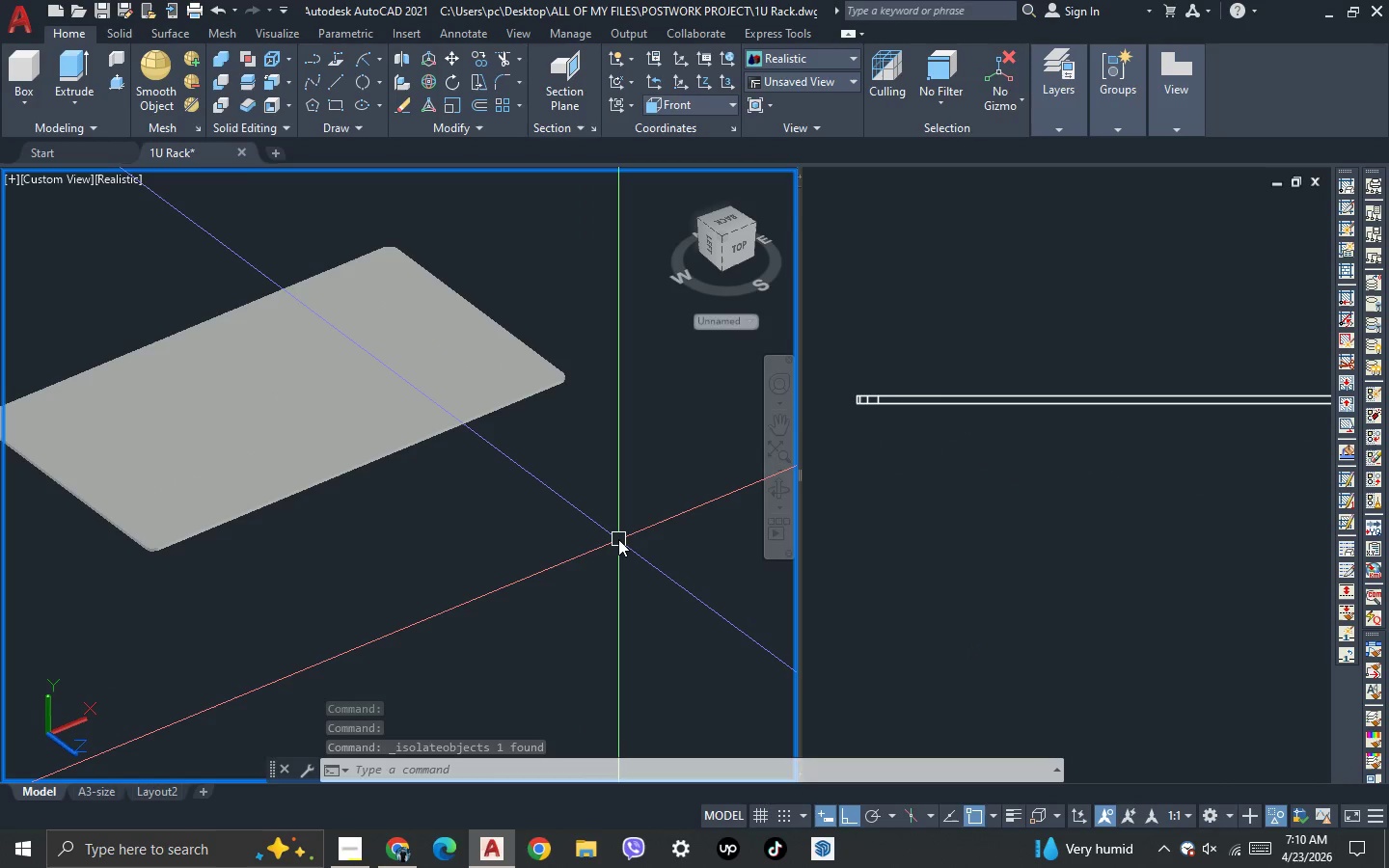 
wait(9.39)
 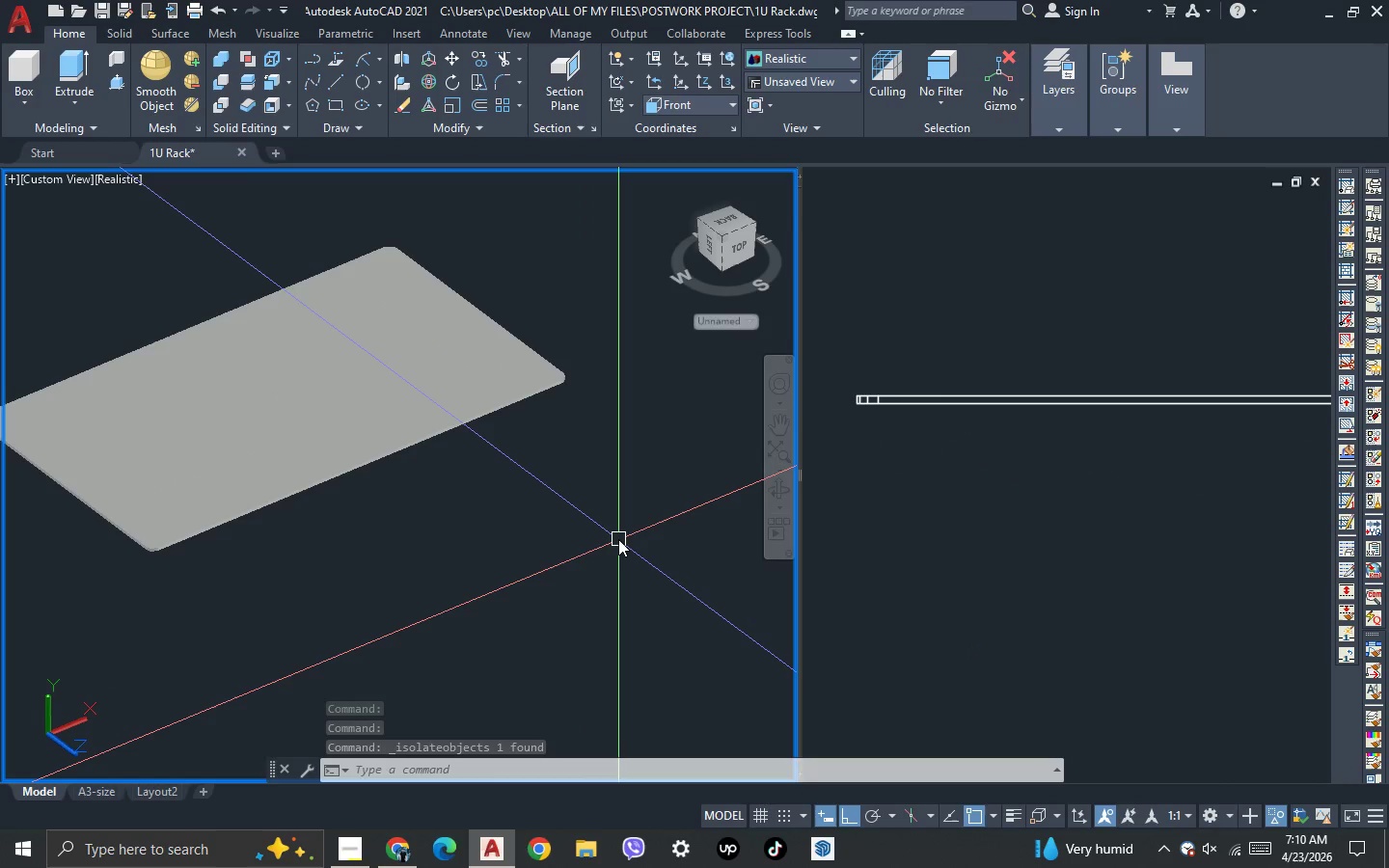 
double_click([1276, 802])
 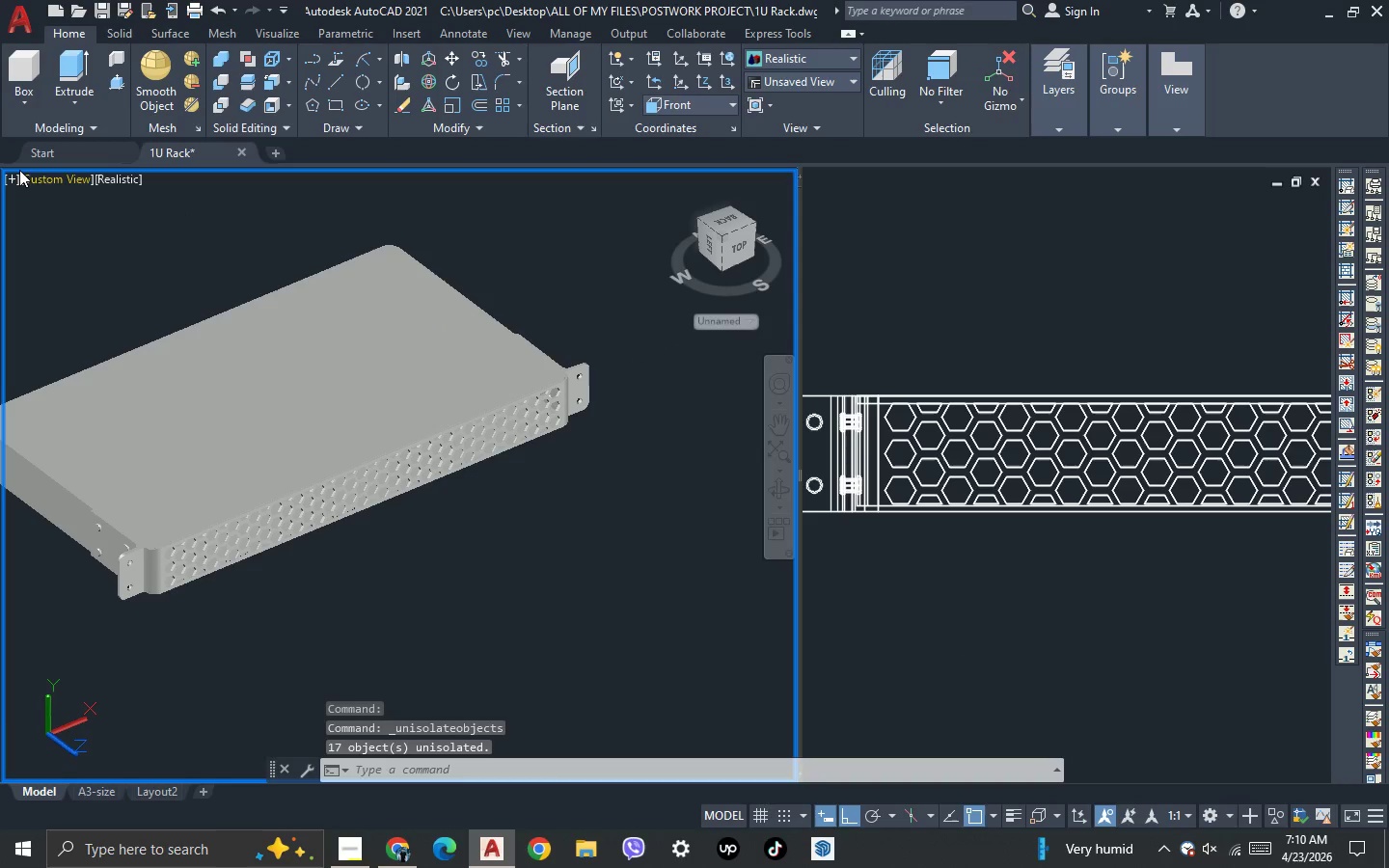 
left_click([50, 182])
 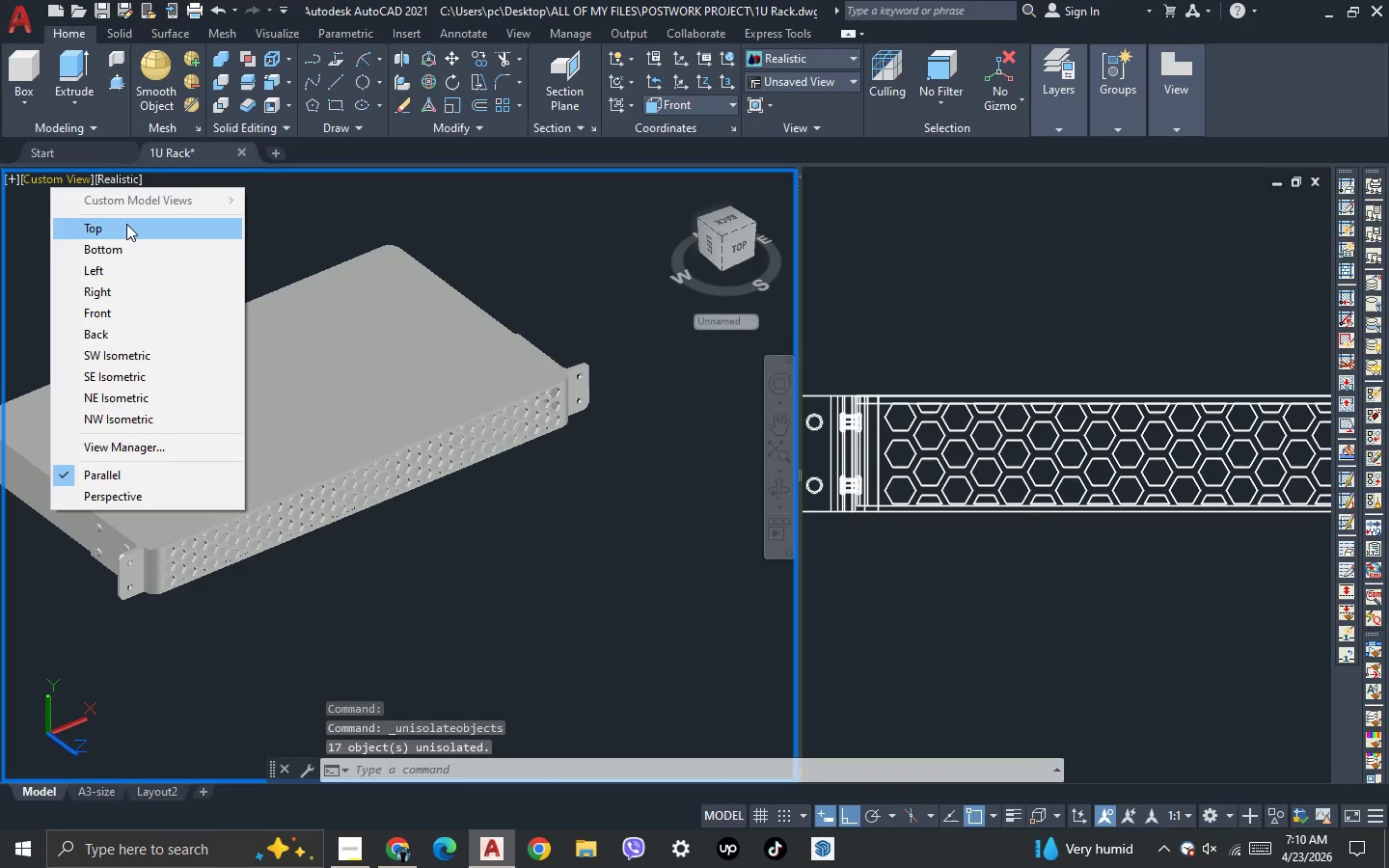 
left_click([127, 226])
 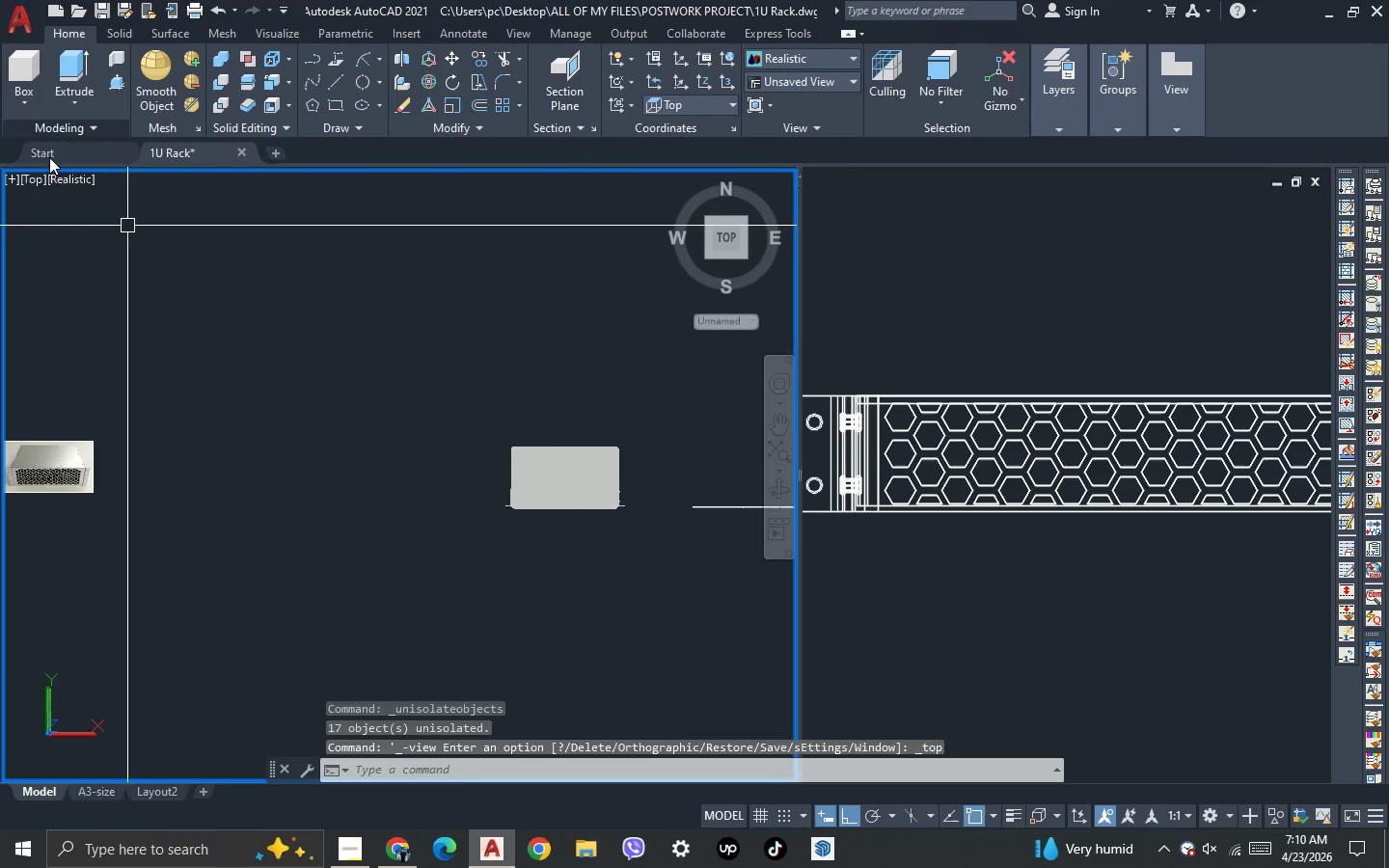 
left_click([68, 177])
 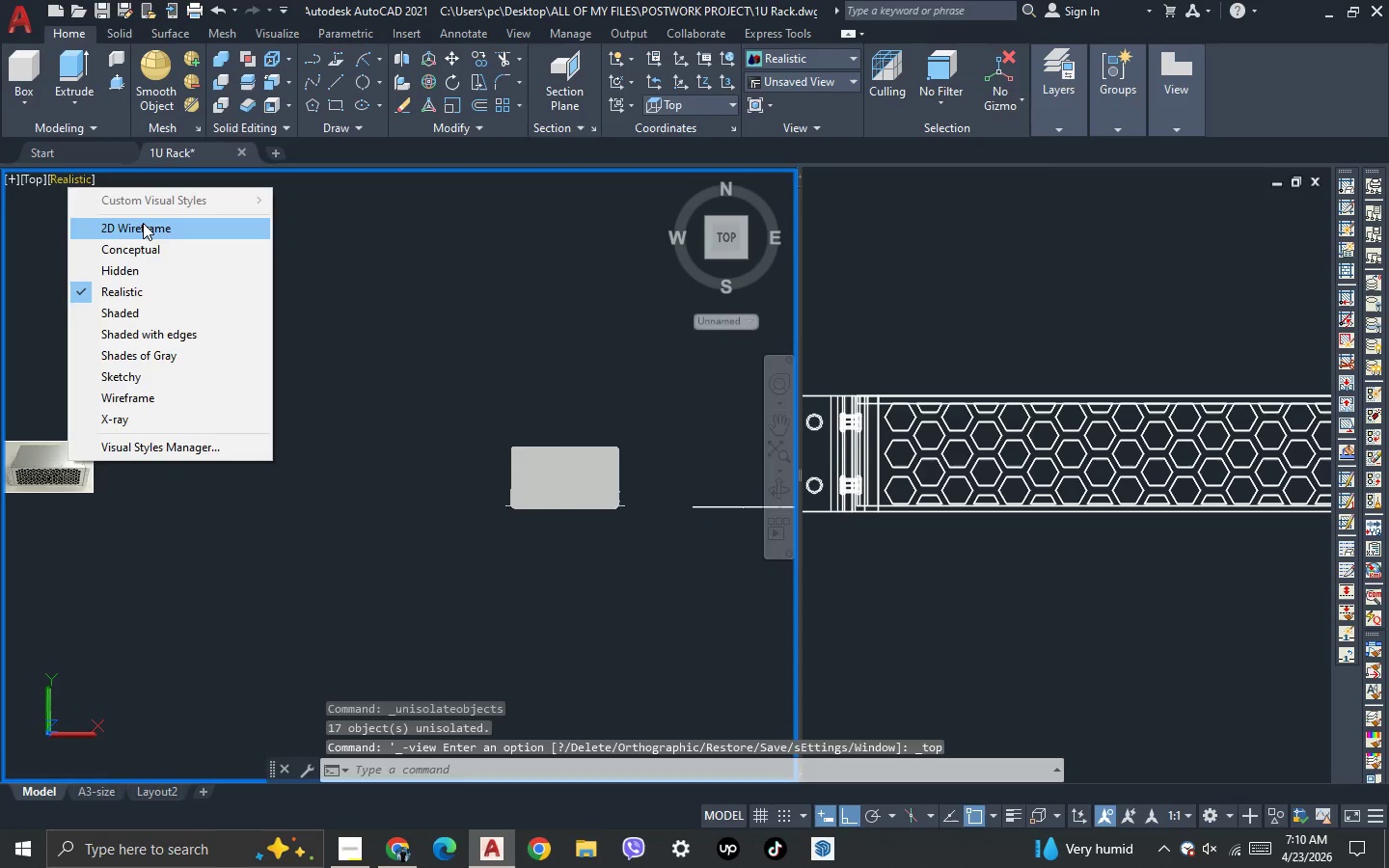 
left_click([143, 223])
 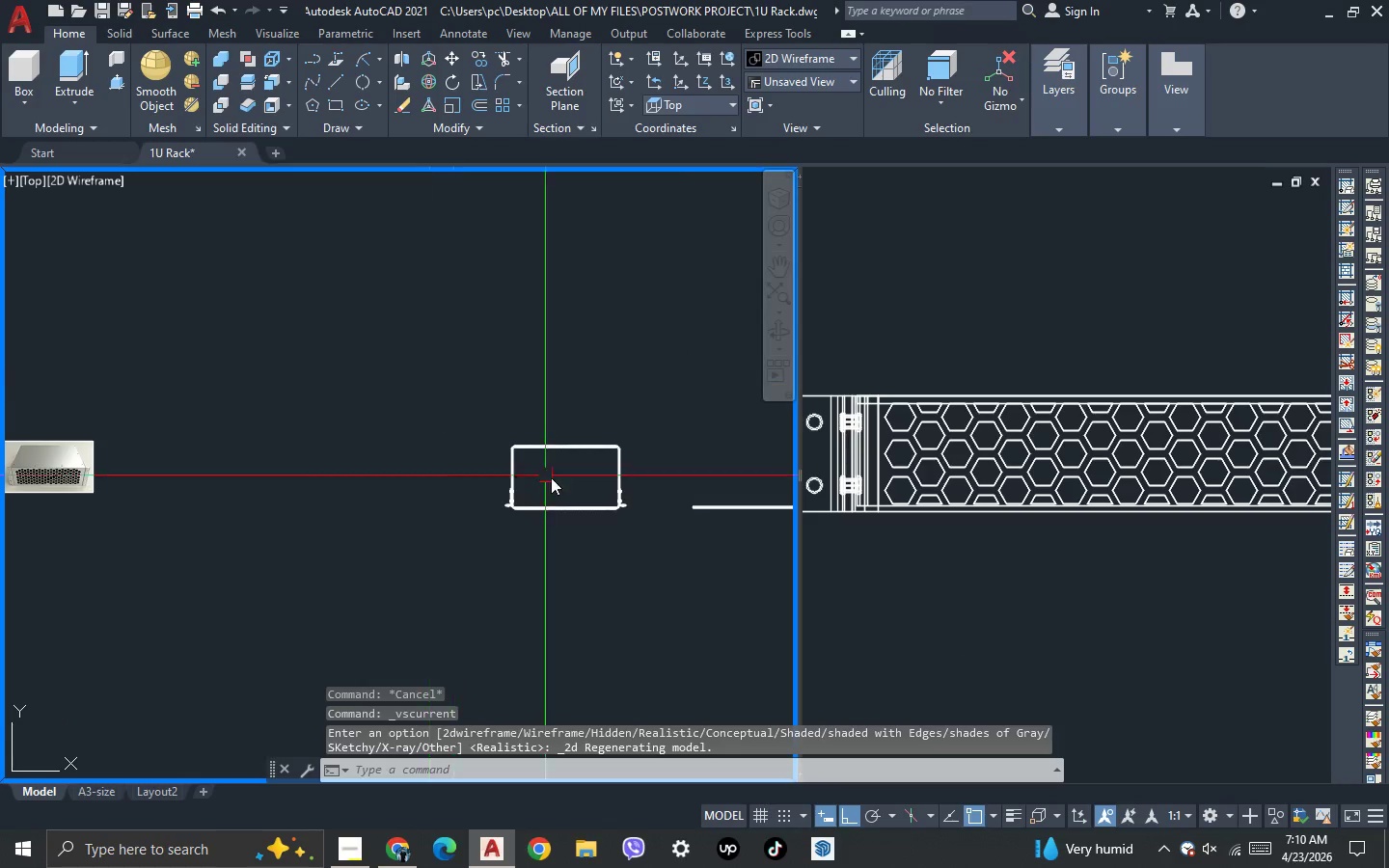 
scroll: coordinate [722, 358], scroll_direction: up, amount: 8.0
 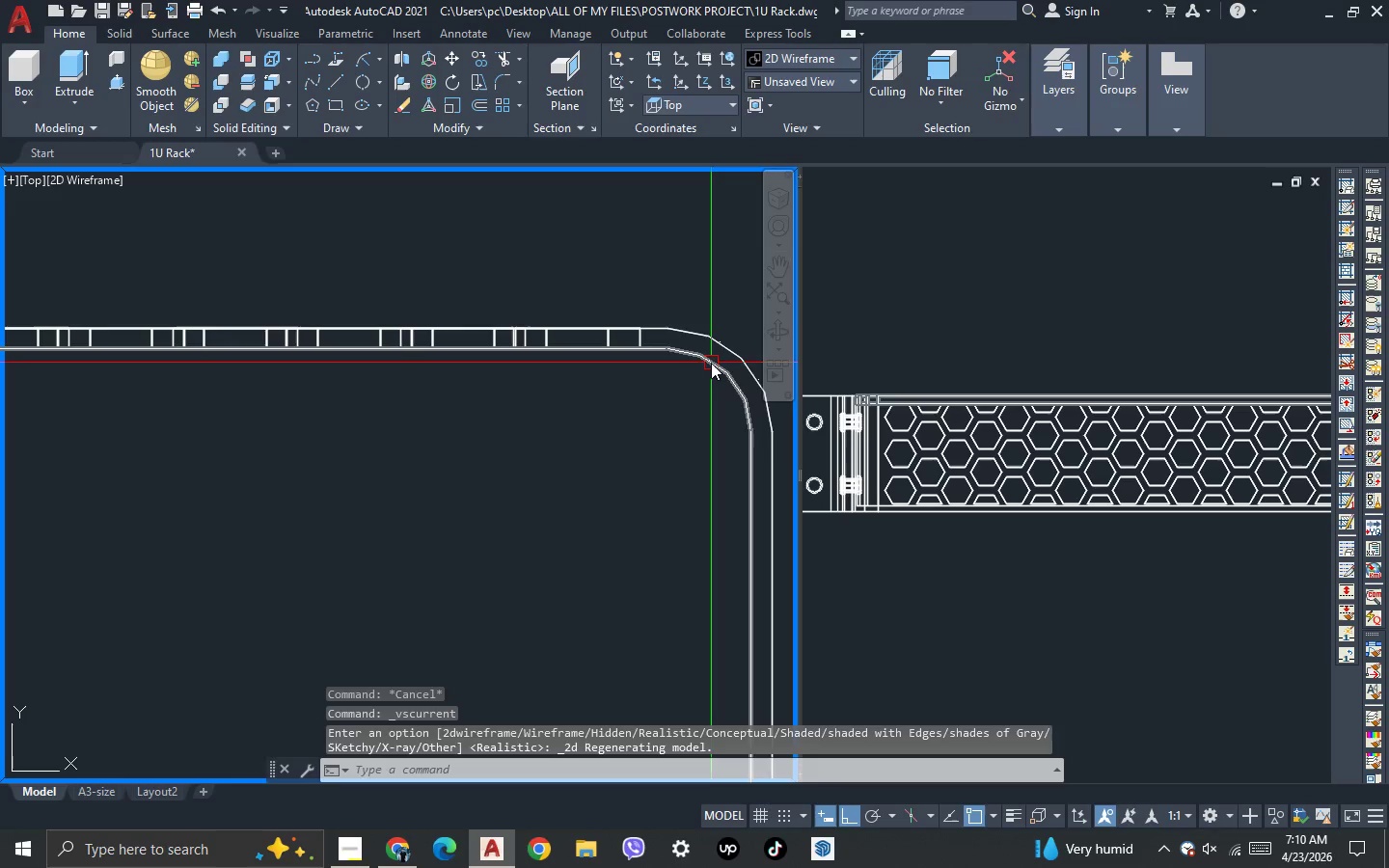 
left_click([711, 363])
 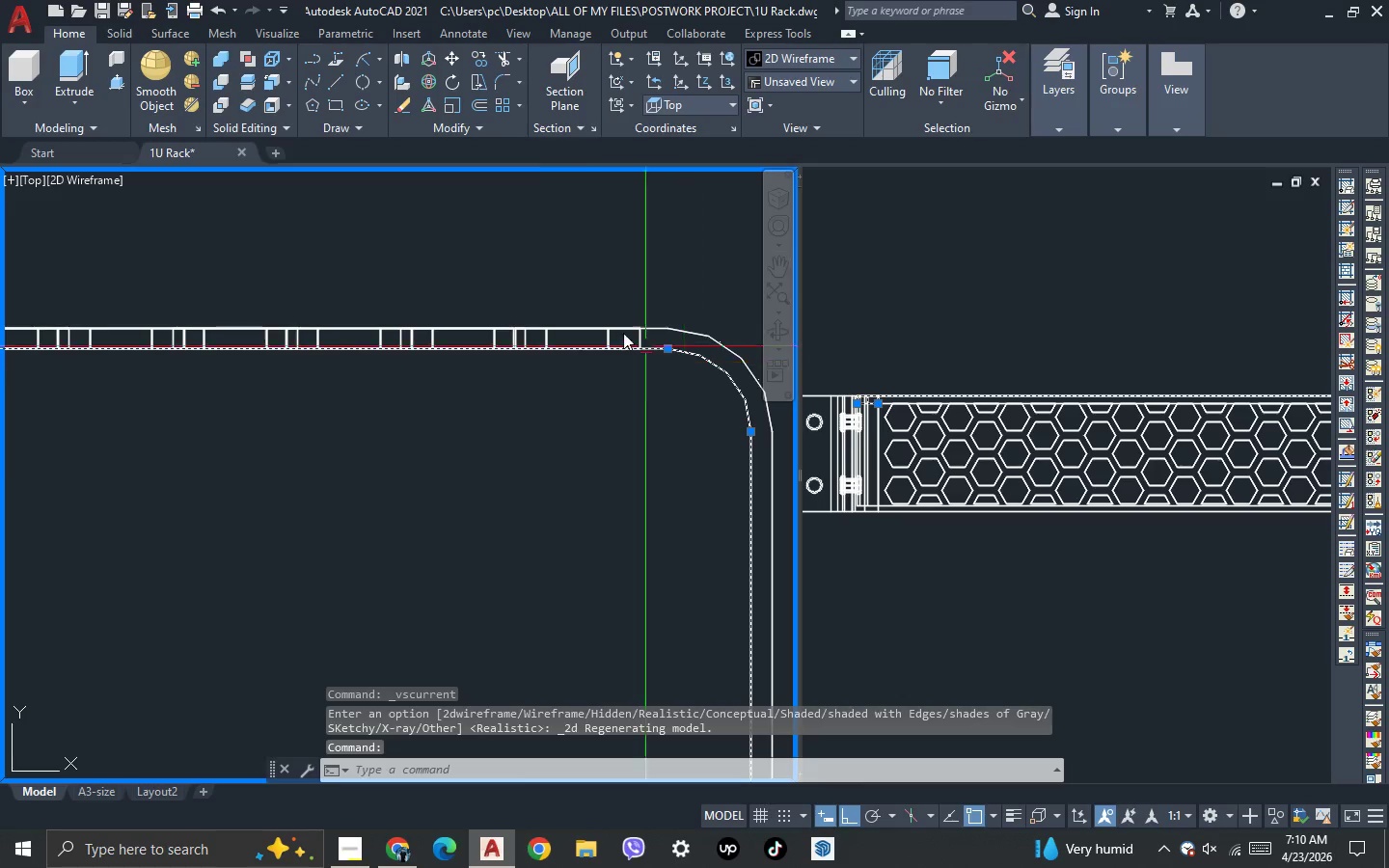 
scroll: coordinate [515, 253], scroll_direction: down, amount: 4.0
 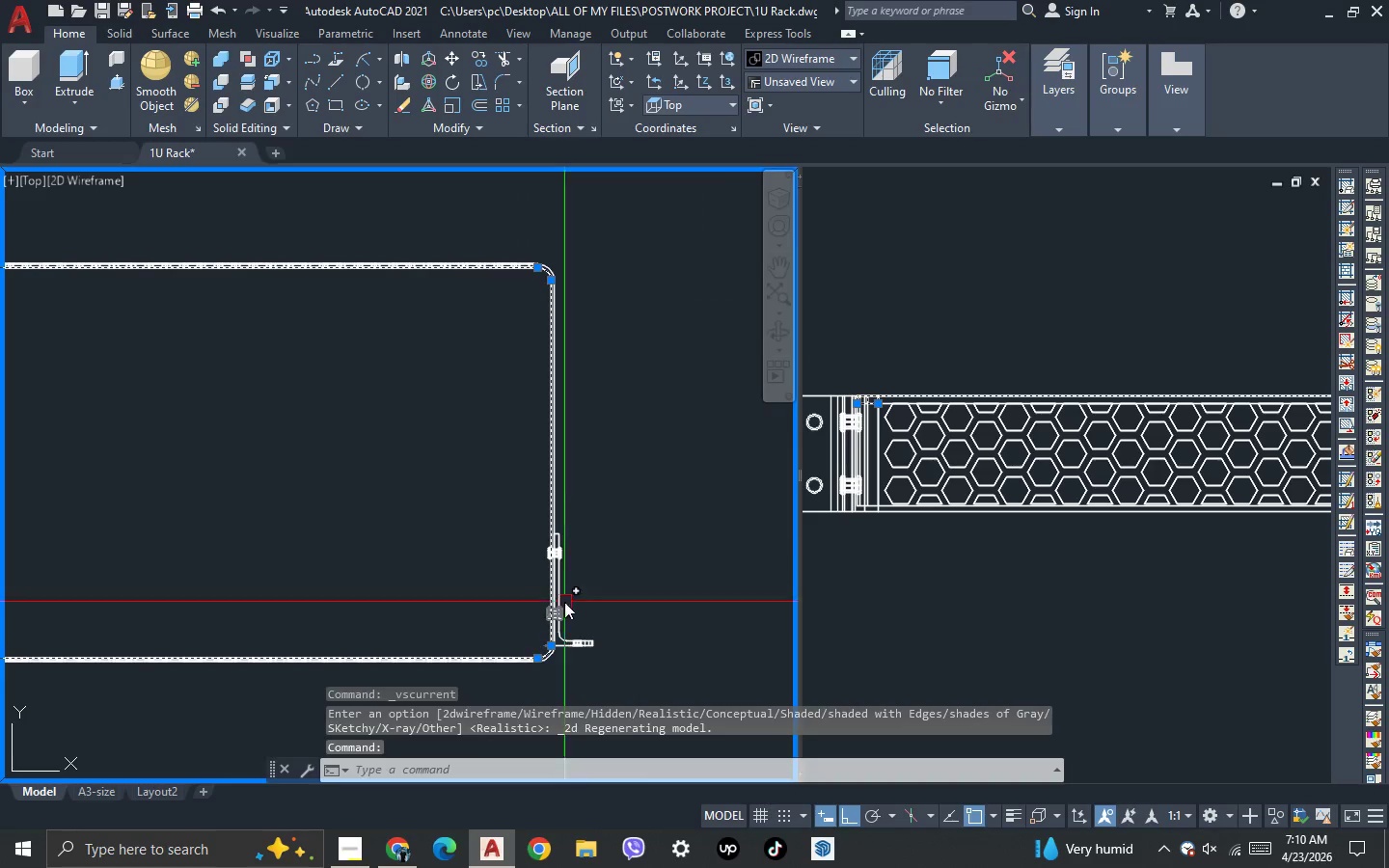 
scroll: coordinate [564, 602], scroll_direction: up, amount: 2.0
 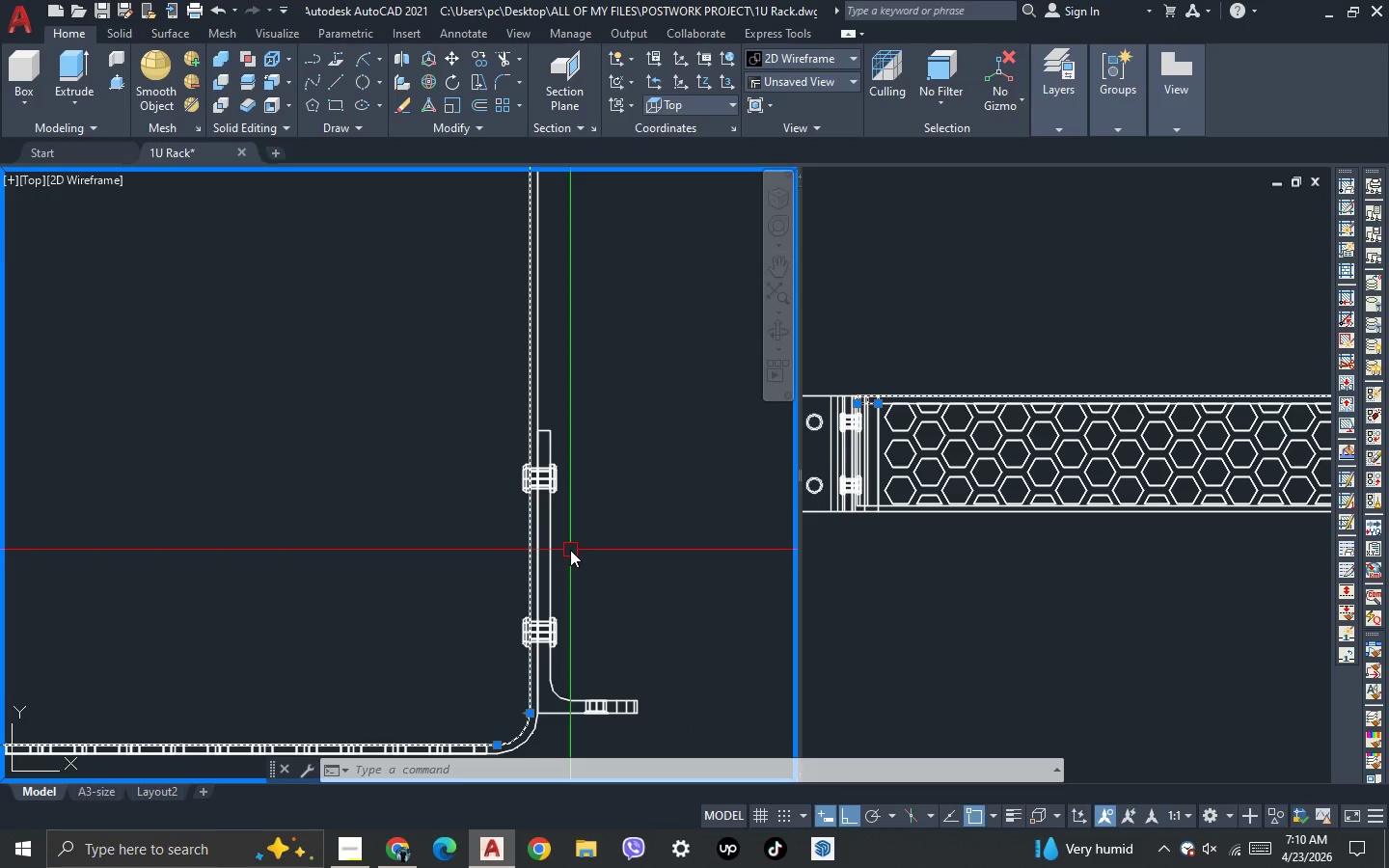 
wait(6.43)
 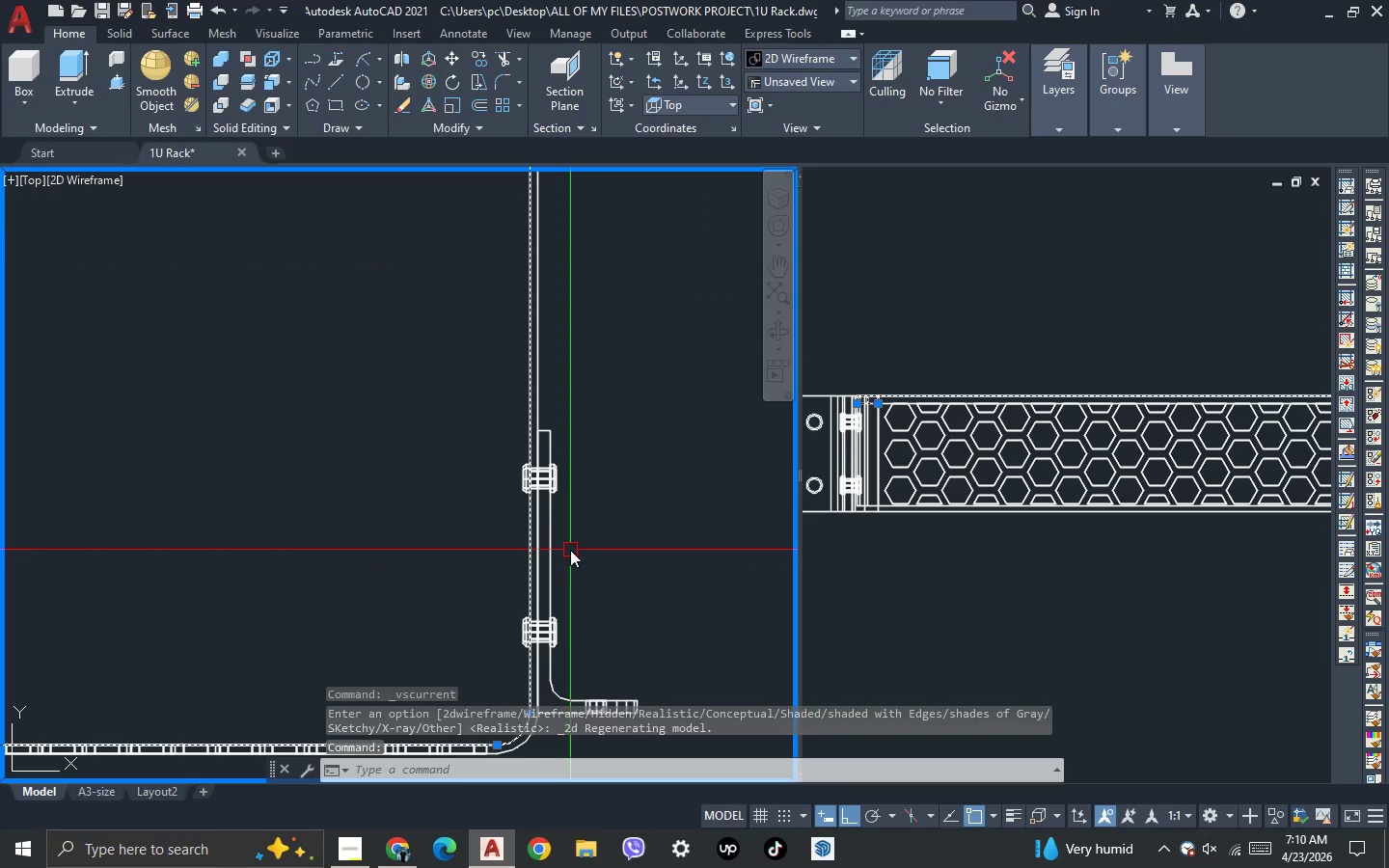 
left_click([863, 314])
 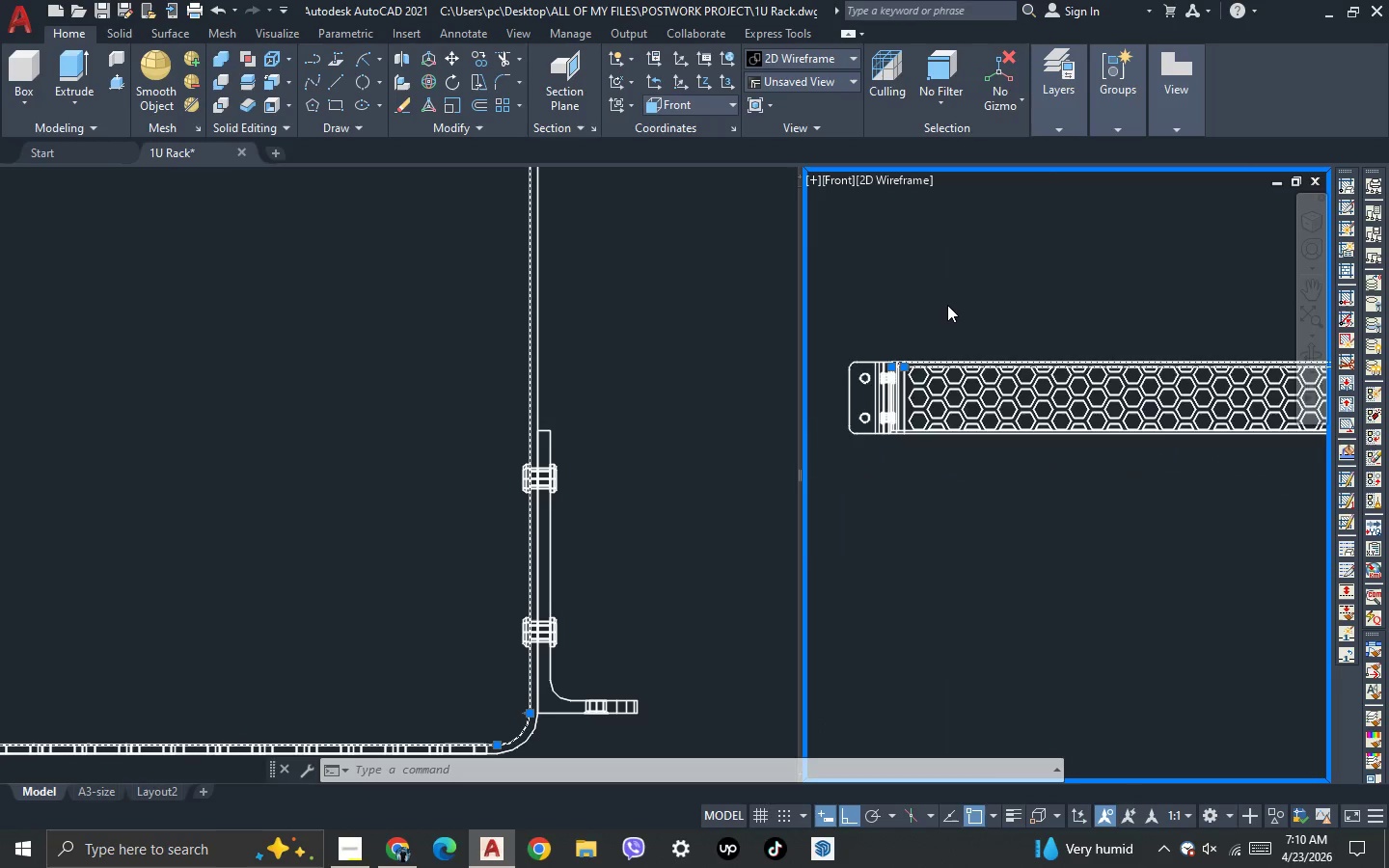 
scroll: coordinate [947, 305], scroll_direction: down, amount: 3.0
 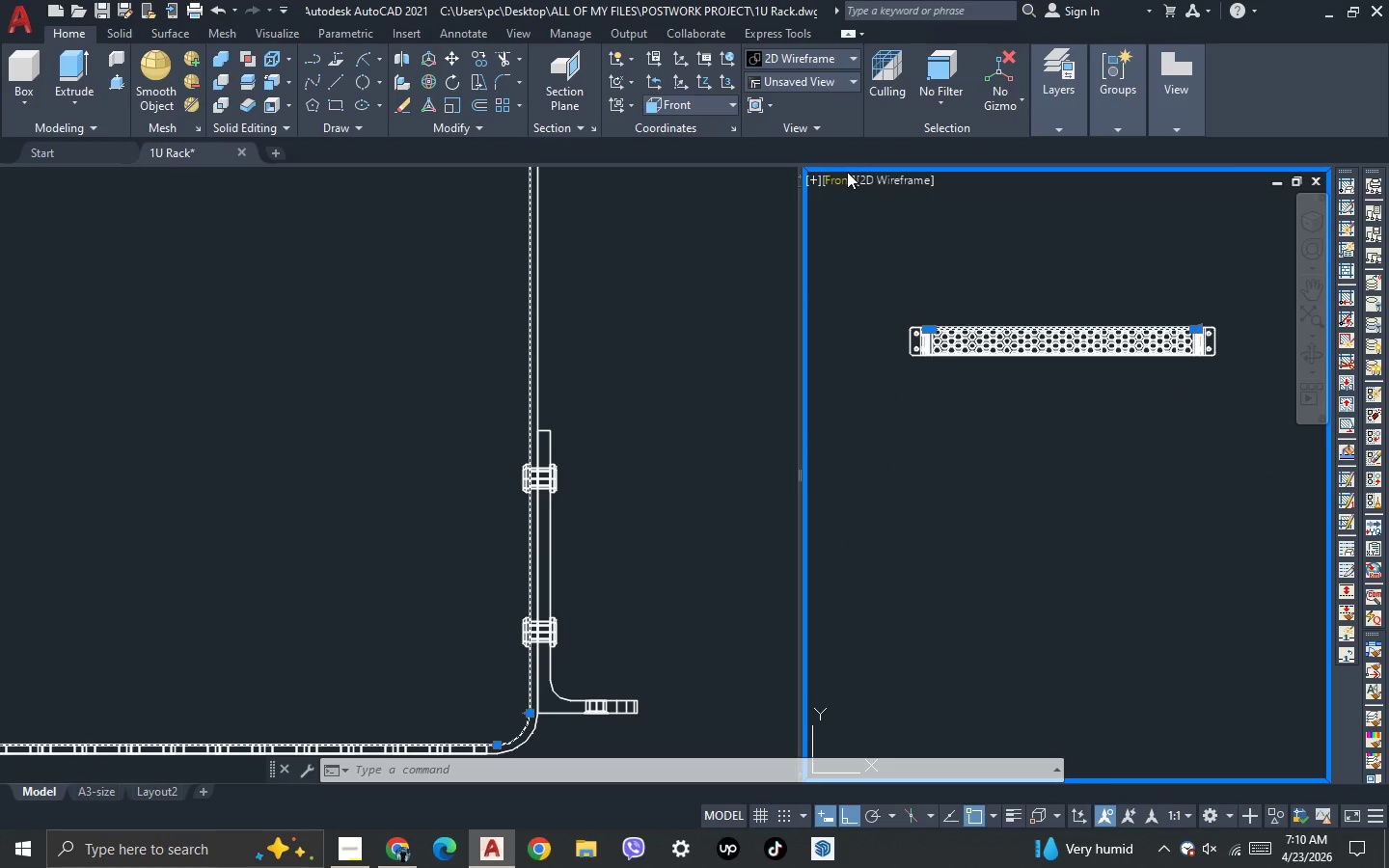 
left_click([847, 172])
 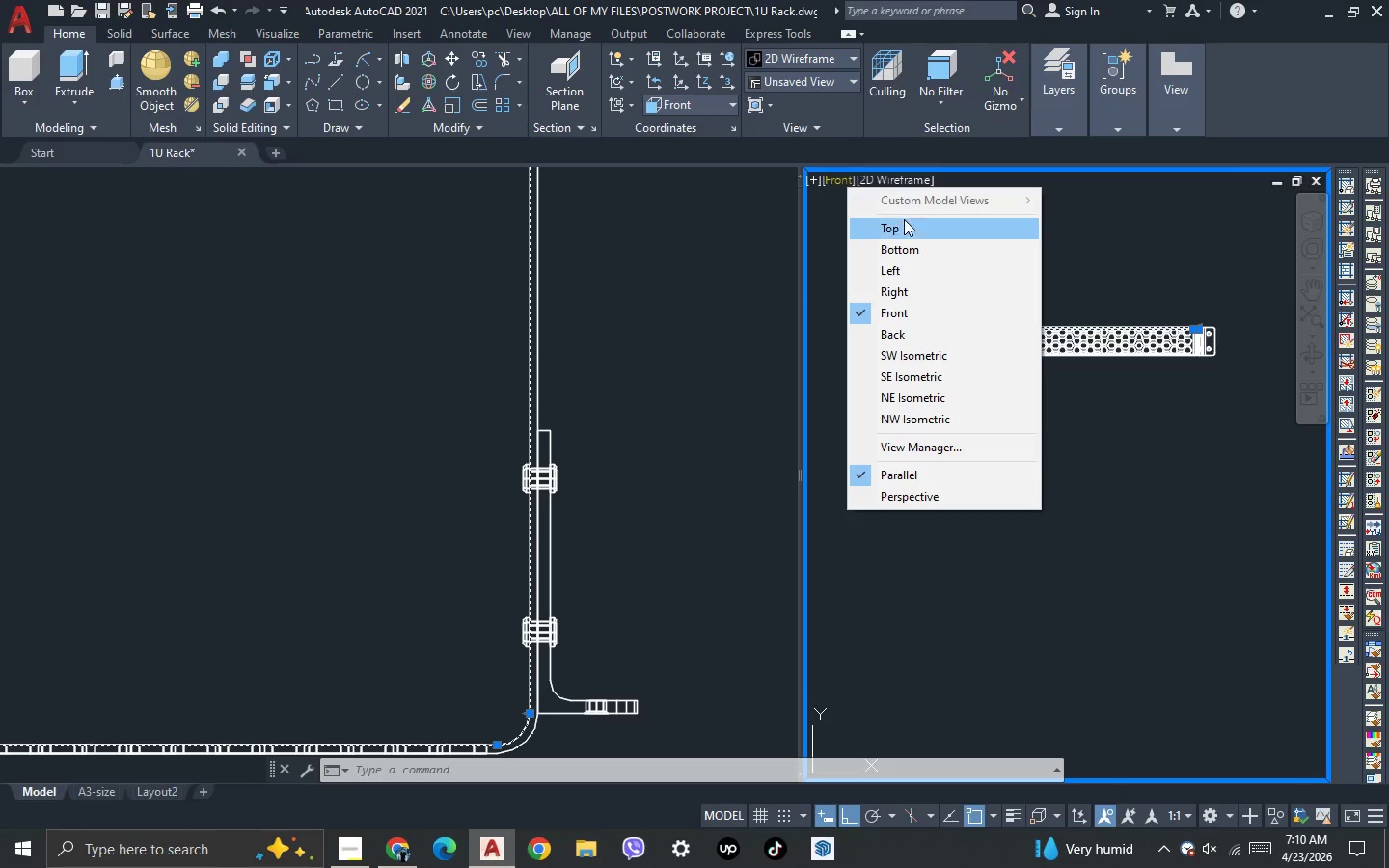 
left_click([906, 223])
 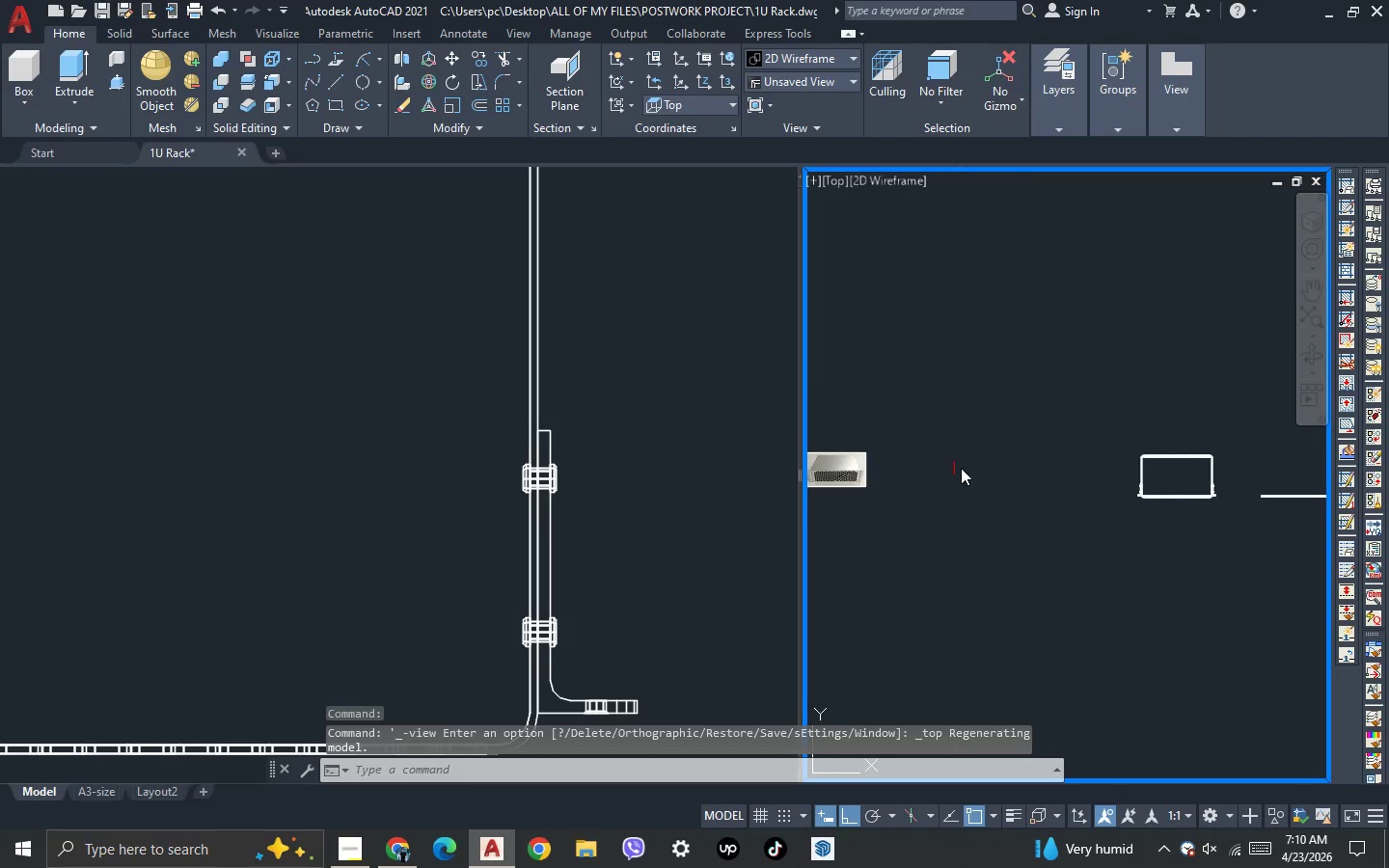 
scroll: coordinate [861, 443], scroll_direction: up, amount: 7.0
 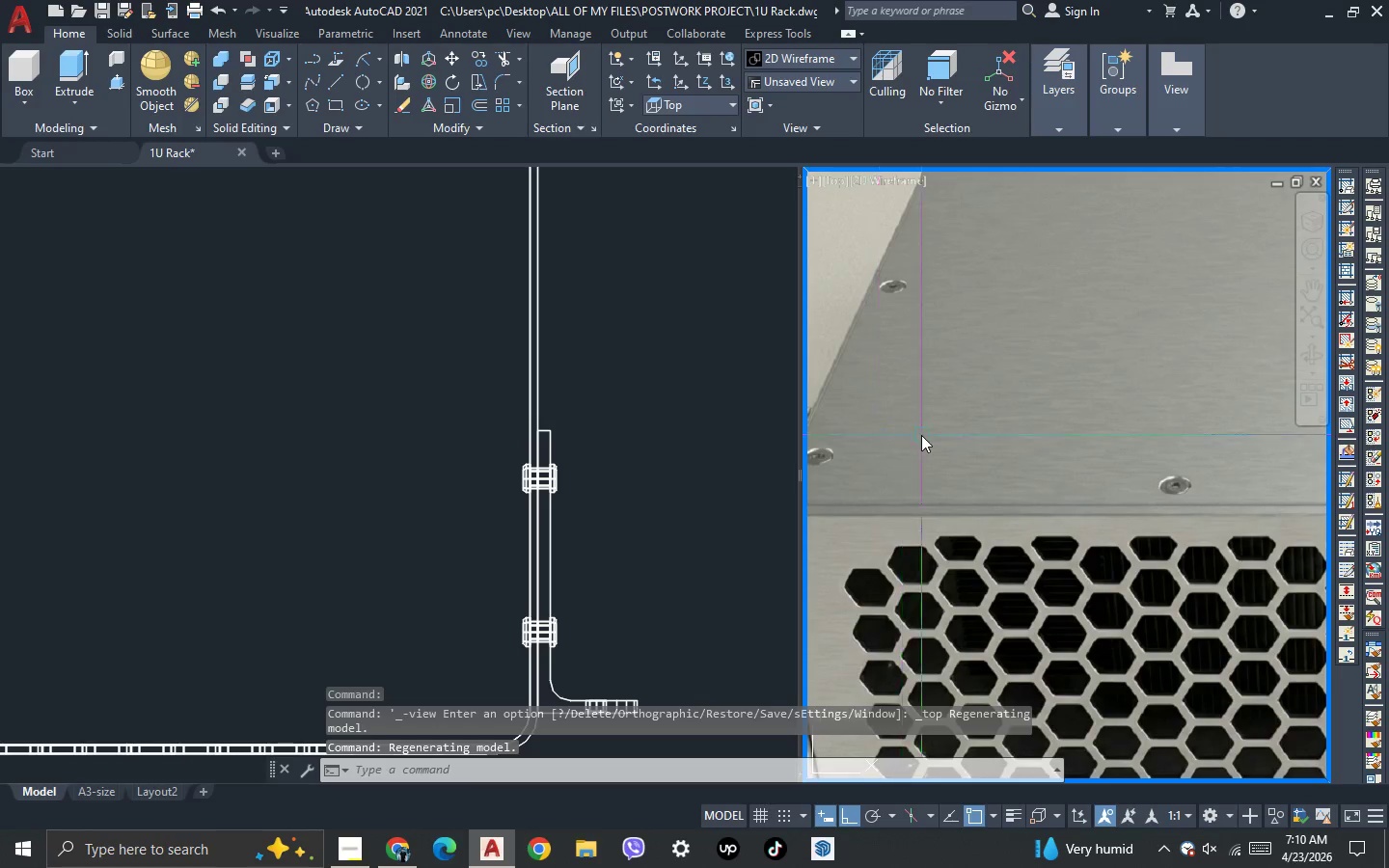 
scroll: coordinate [921, 435], scroll_direction: down, amount: 2.0
 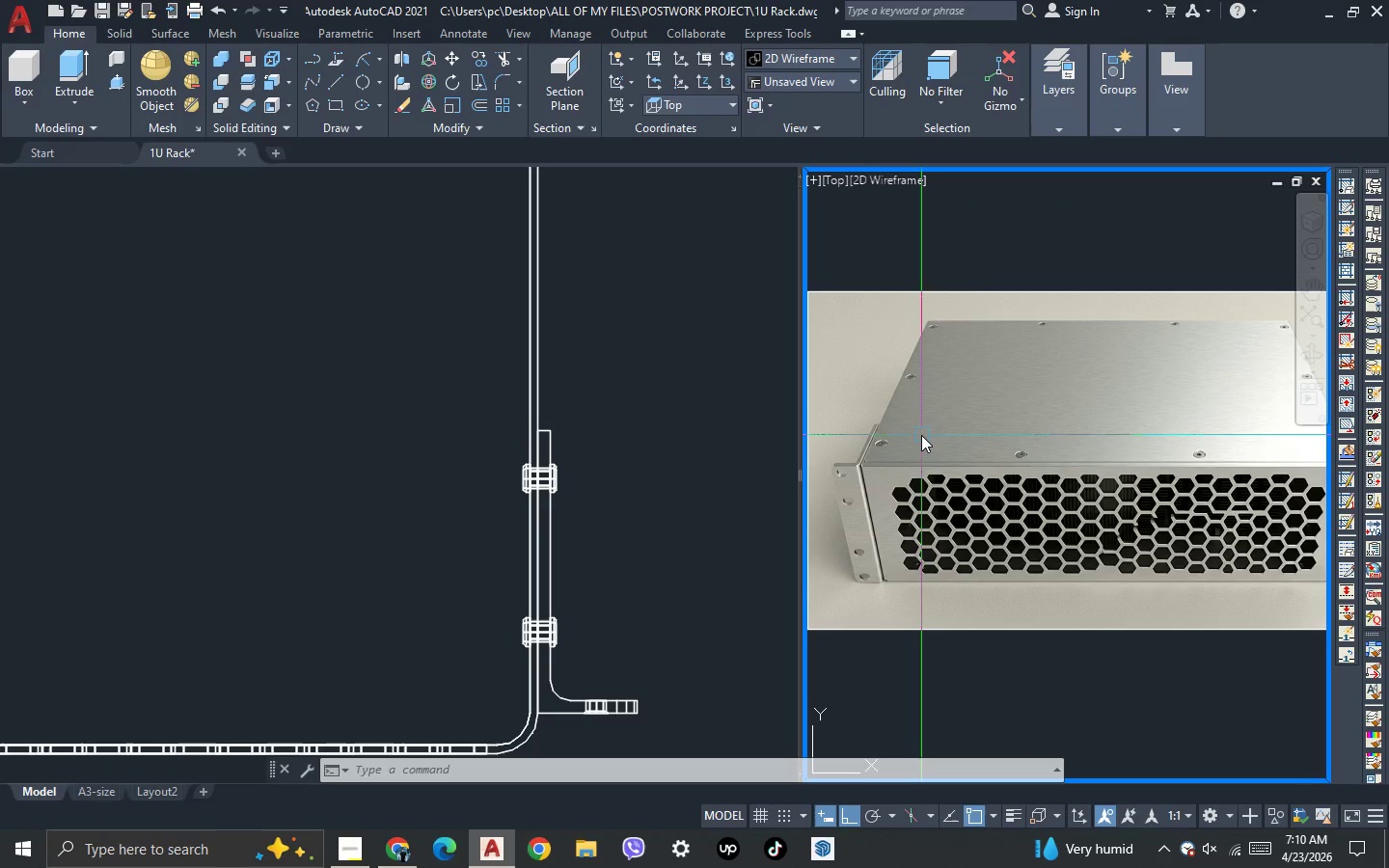 
wait(9.03)
 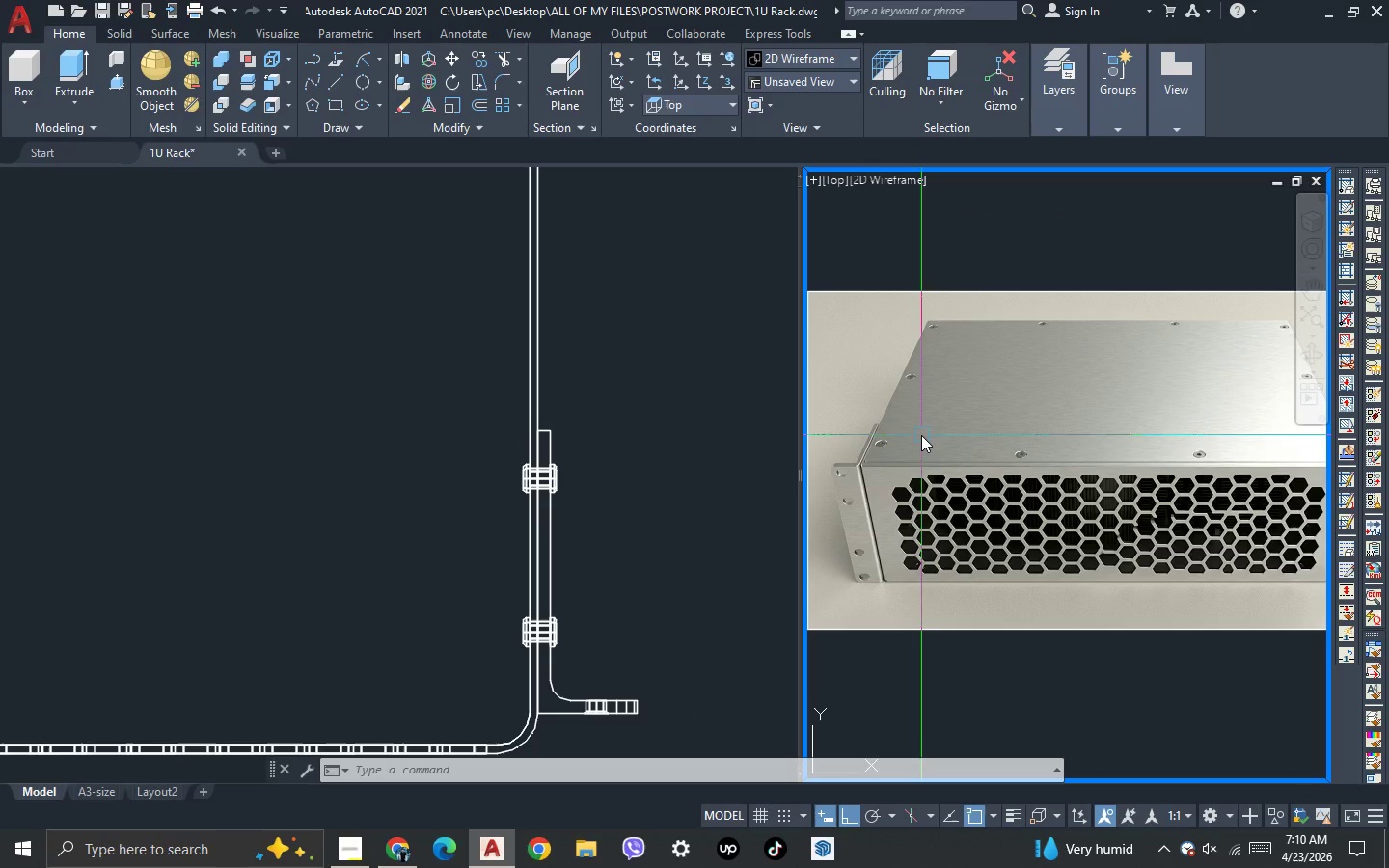 
left_click([383, 499])
 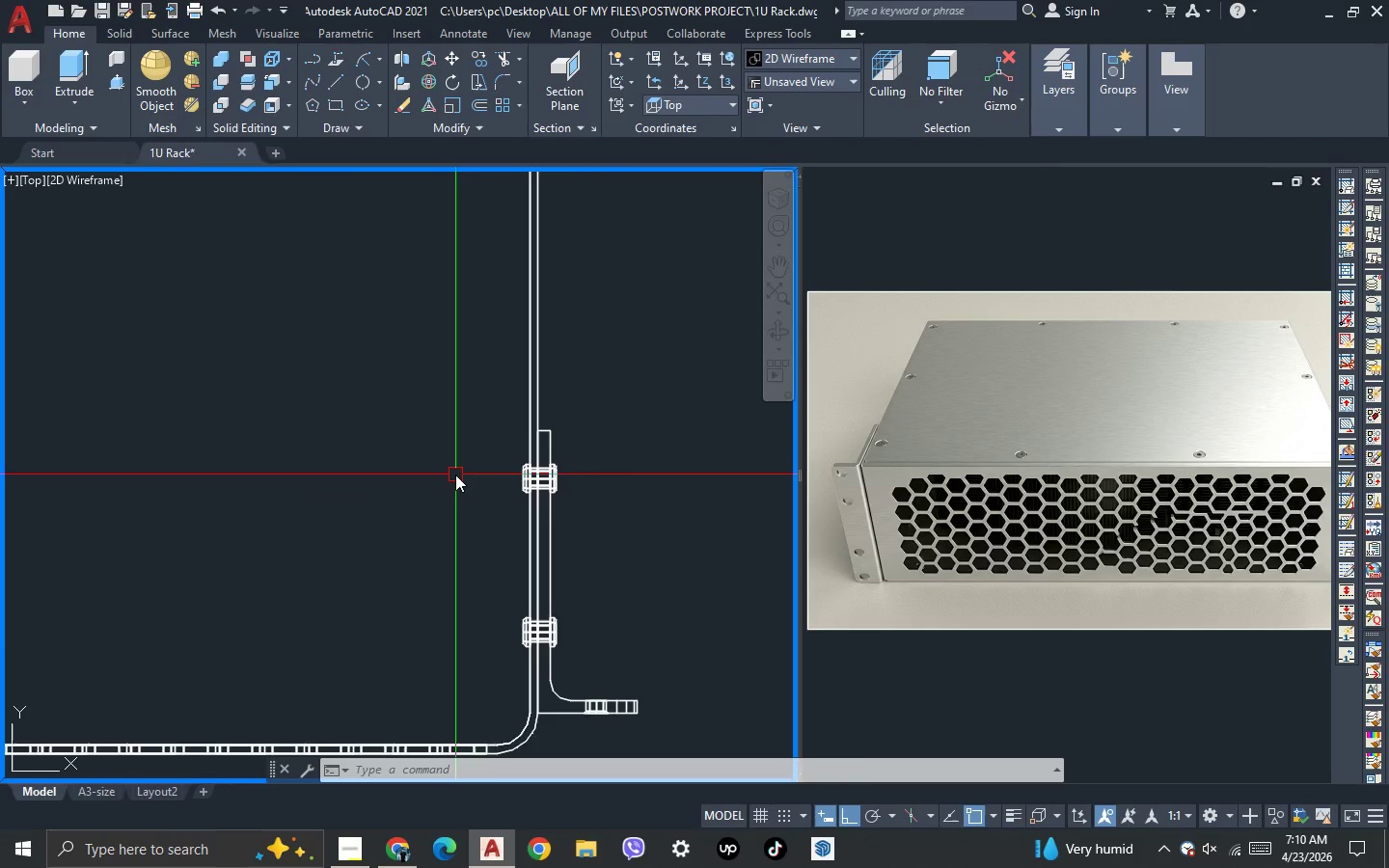 
scroll: coordinate [455, 475], scroll_direction: down, amount: 1.0
 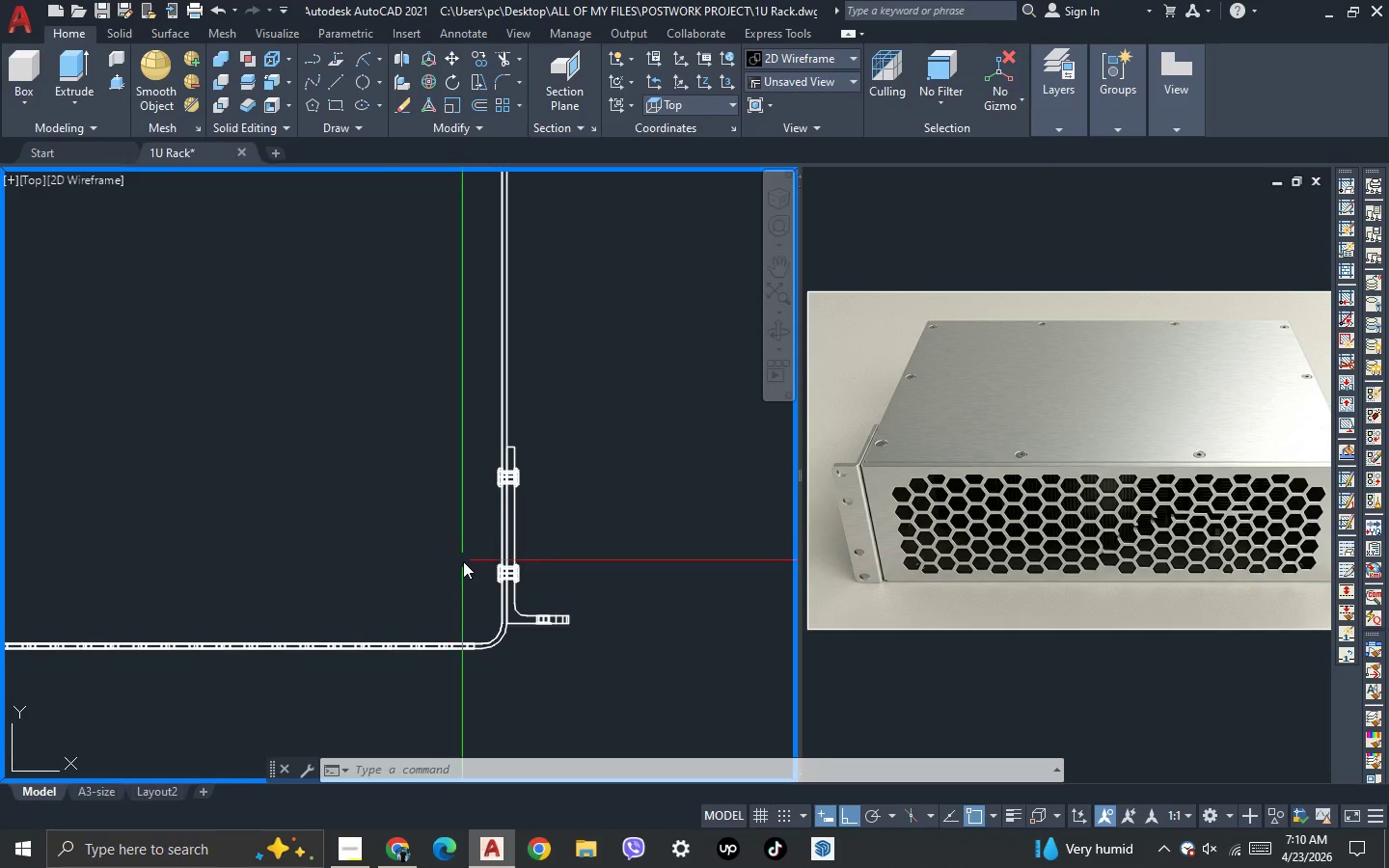 
scroll: coordinate [463, 561], scroll_direction: up, amount: 1.0
 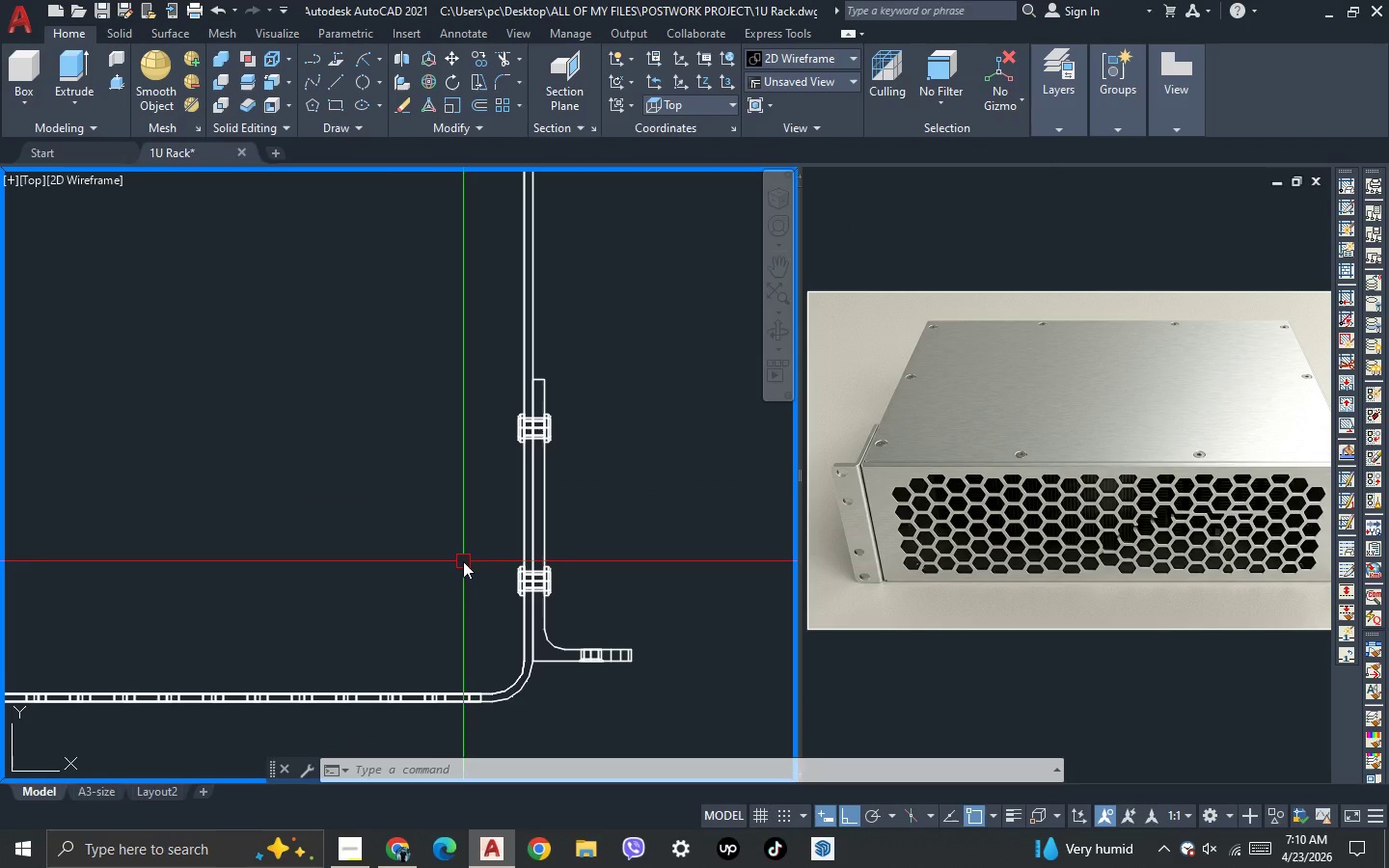 
scroll: coordinate [618, 502], scroll_direction: down, amount: 2.0
 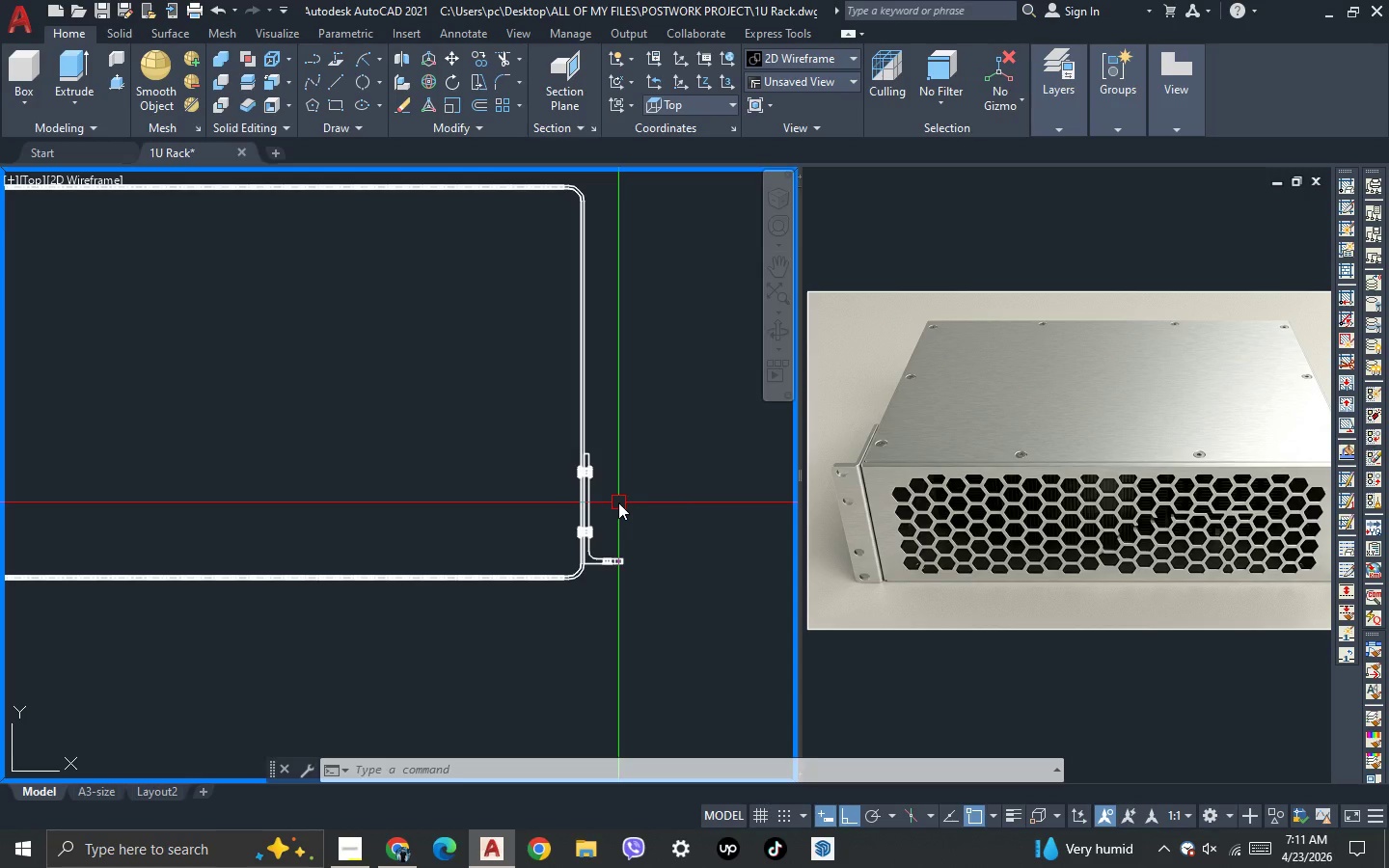 
key(3)
 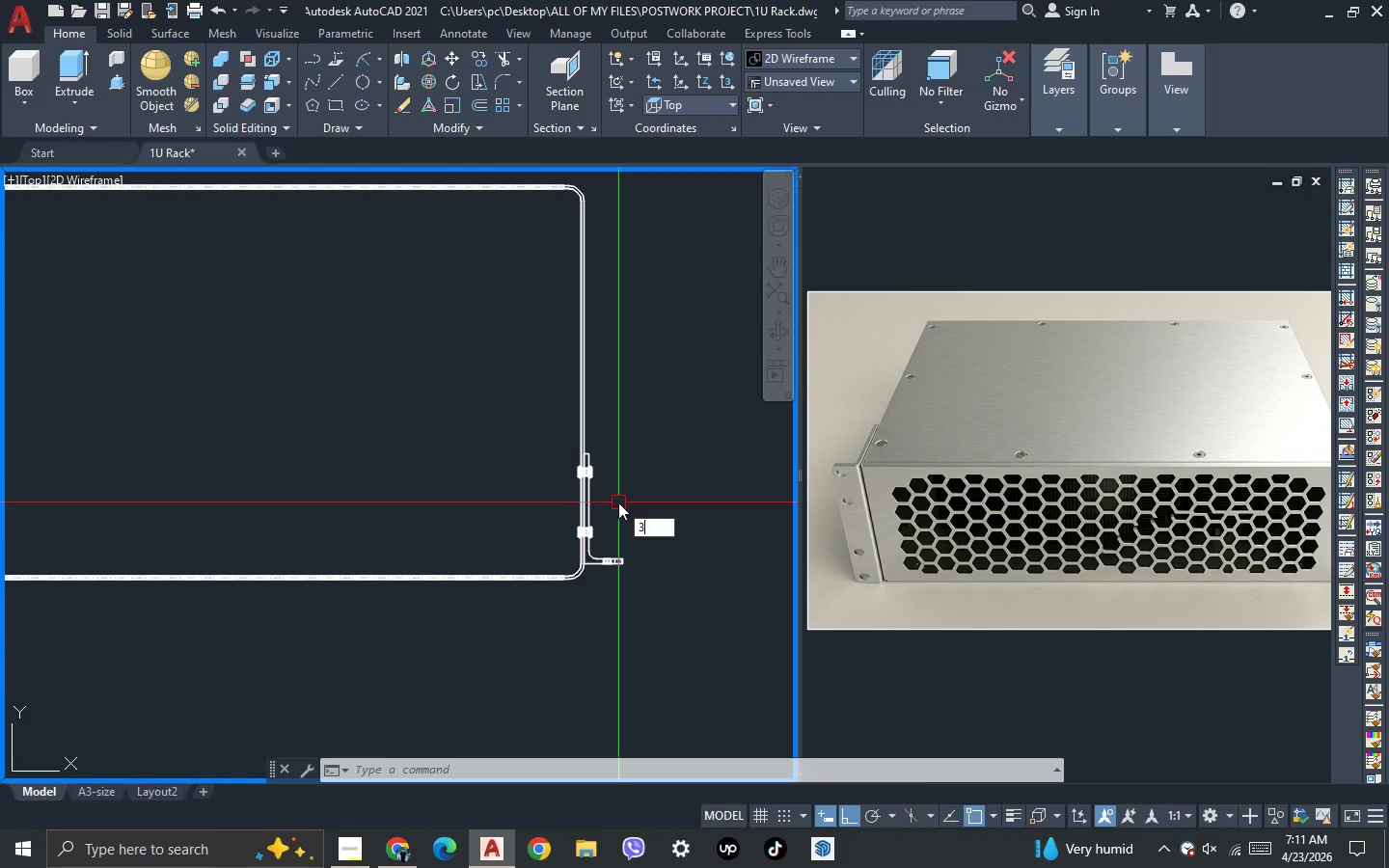 
key(Space)
 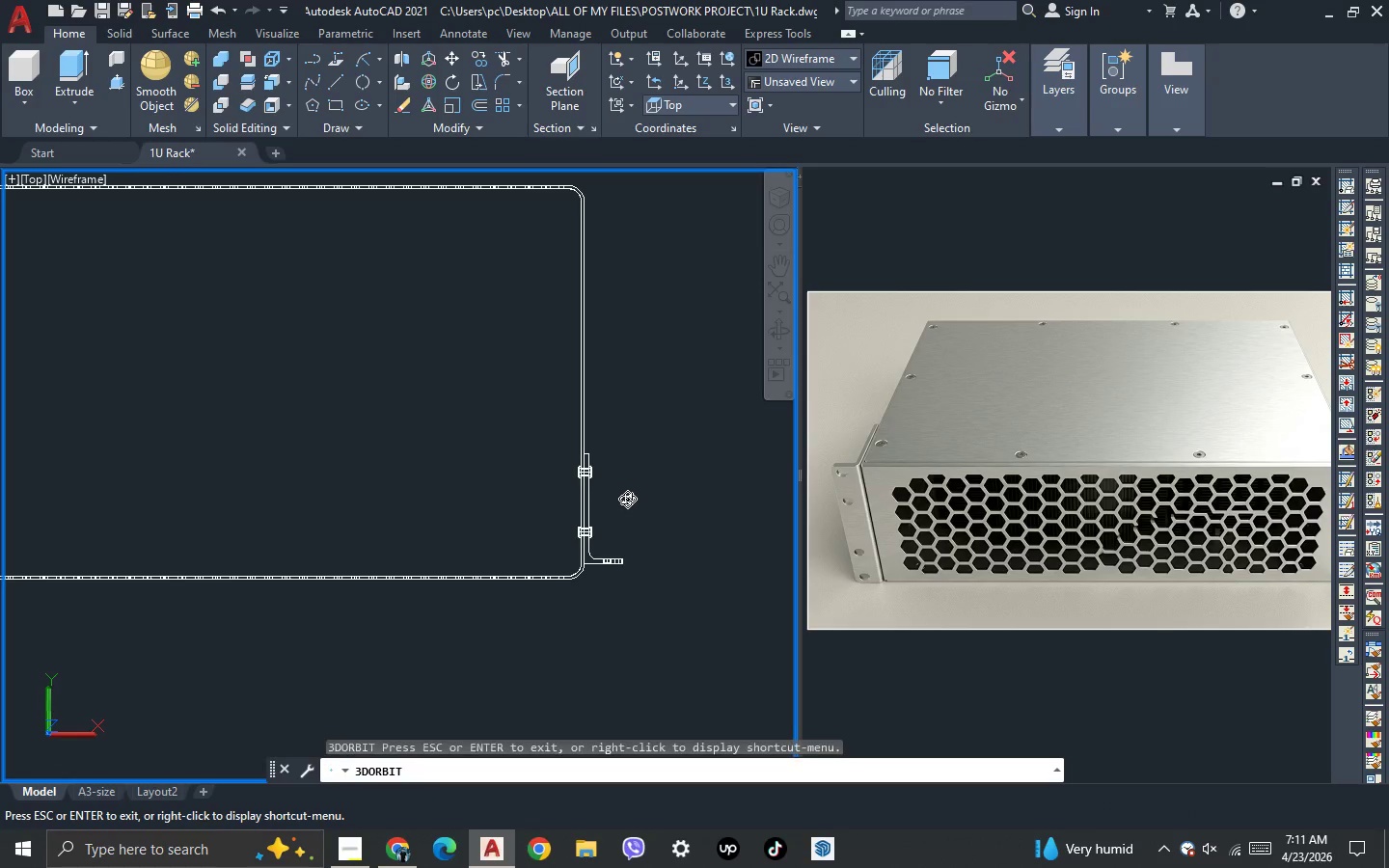 
left_click_drag(start_coordinate=[628, 497], to_coordinate=[642, 401])
 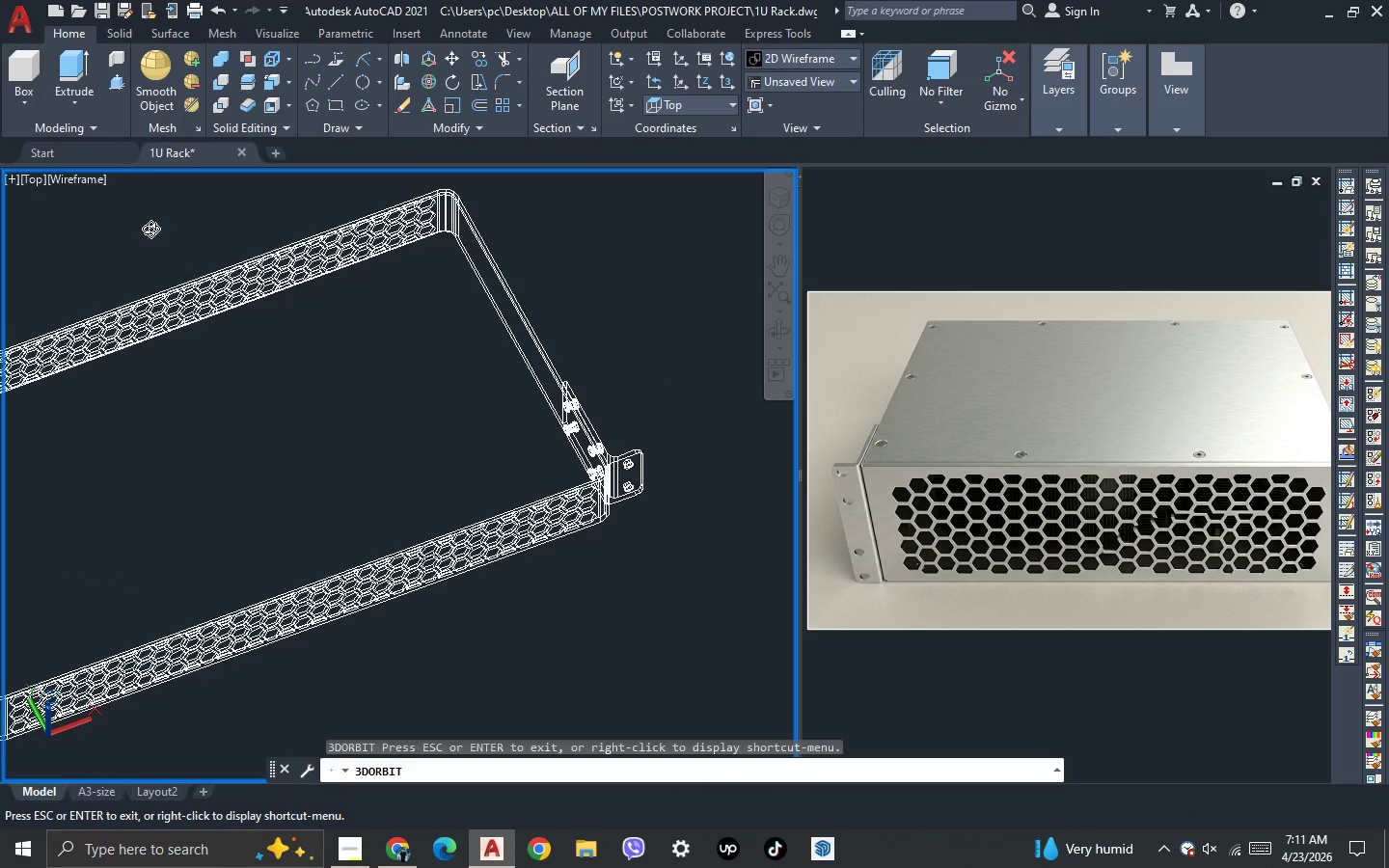 
key(Escape)
 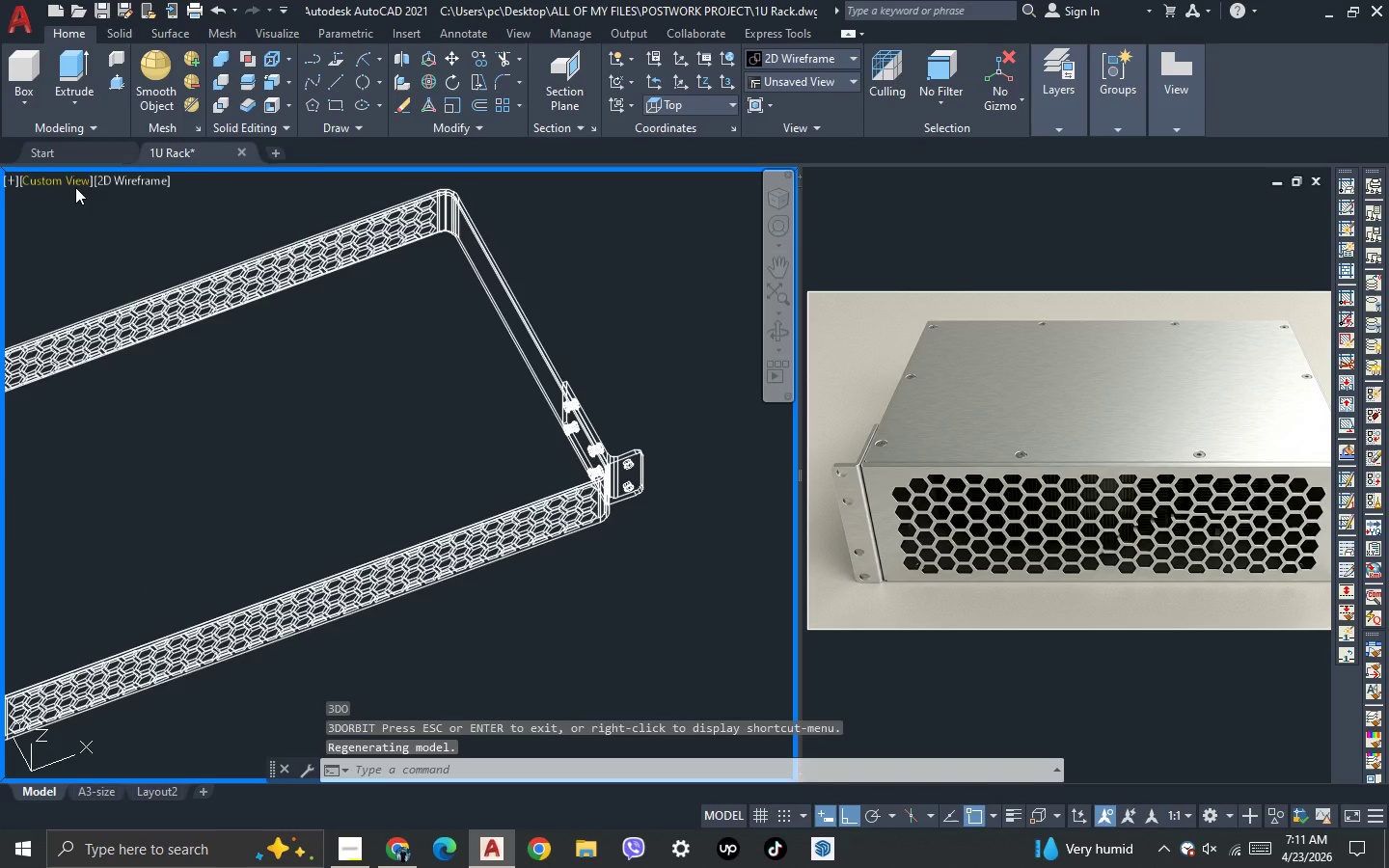 
left_click([75, 187])
 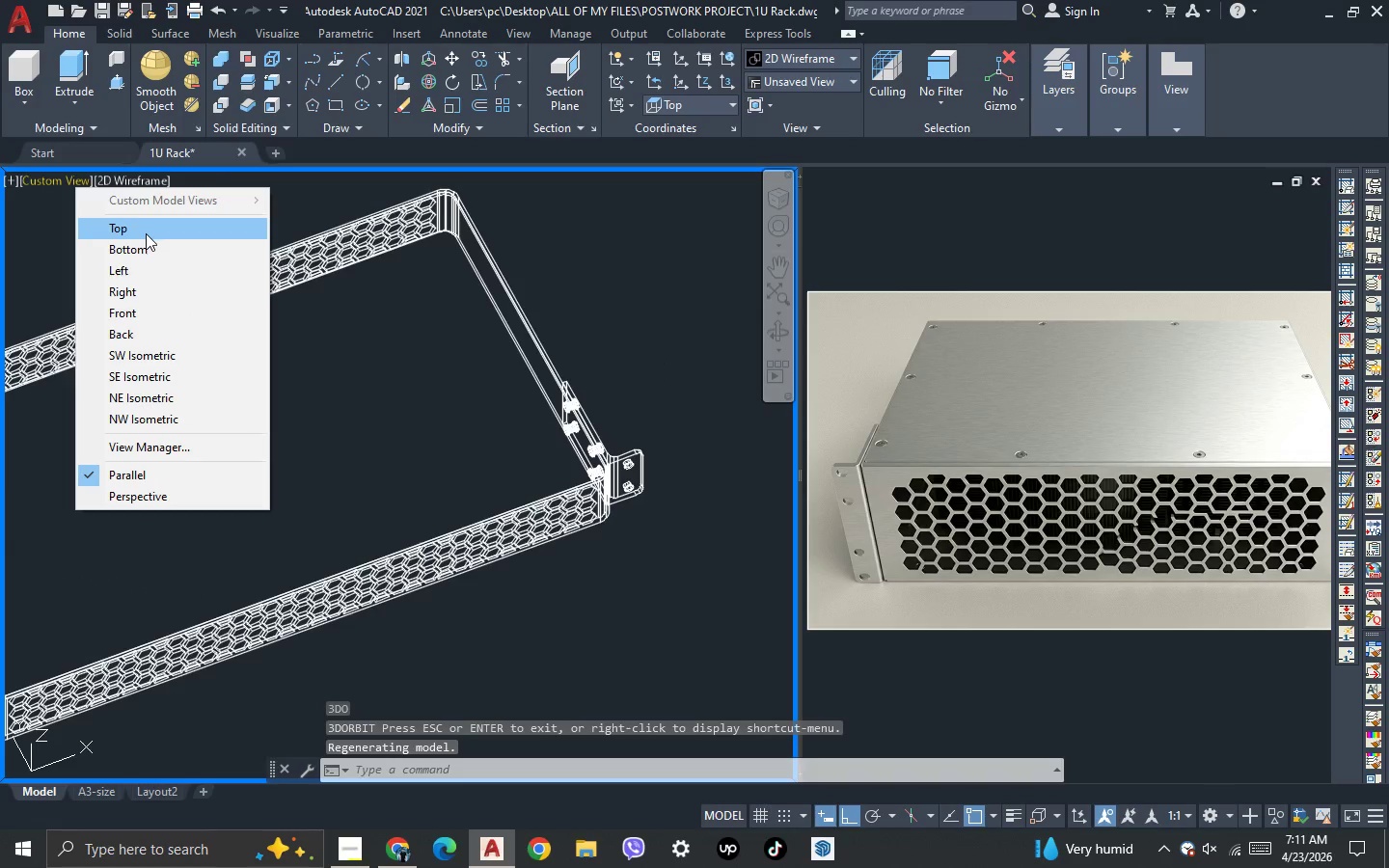 
left_click([146, 233])
 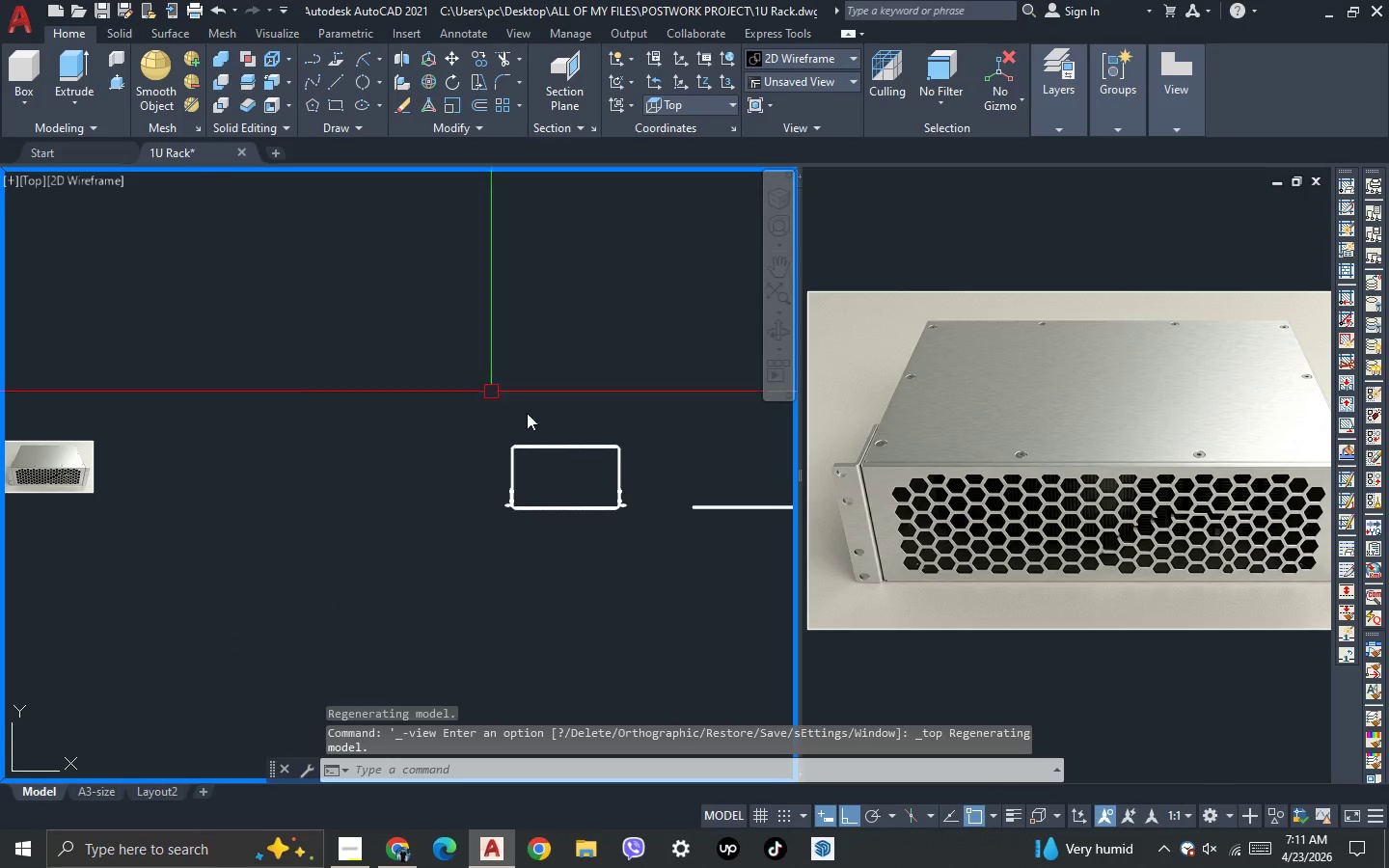 
scroll: coordinate [250, 344], scroll_direction: up, amount: 7.0
 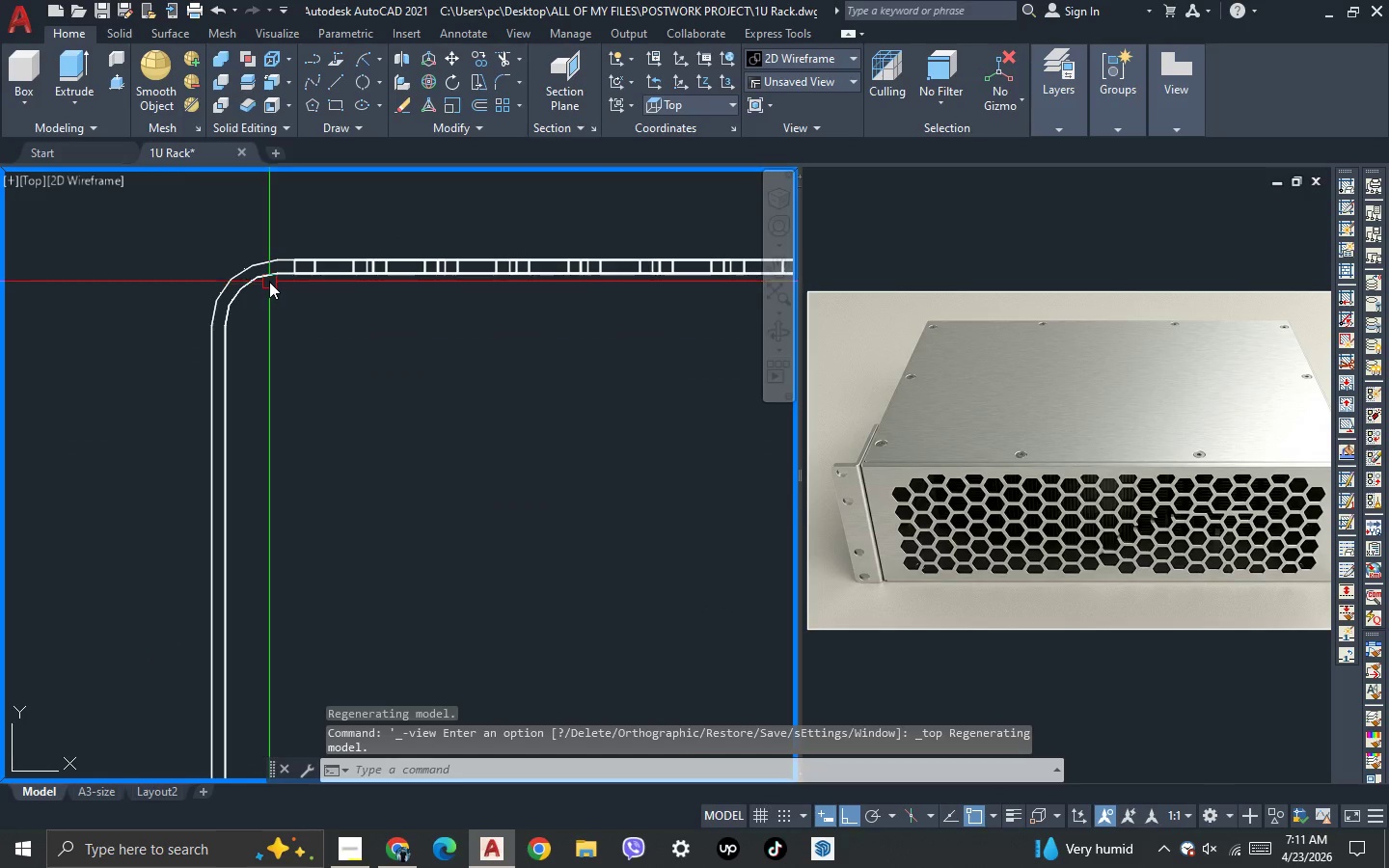 
left_click([269, 281])
 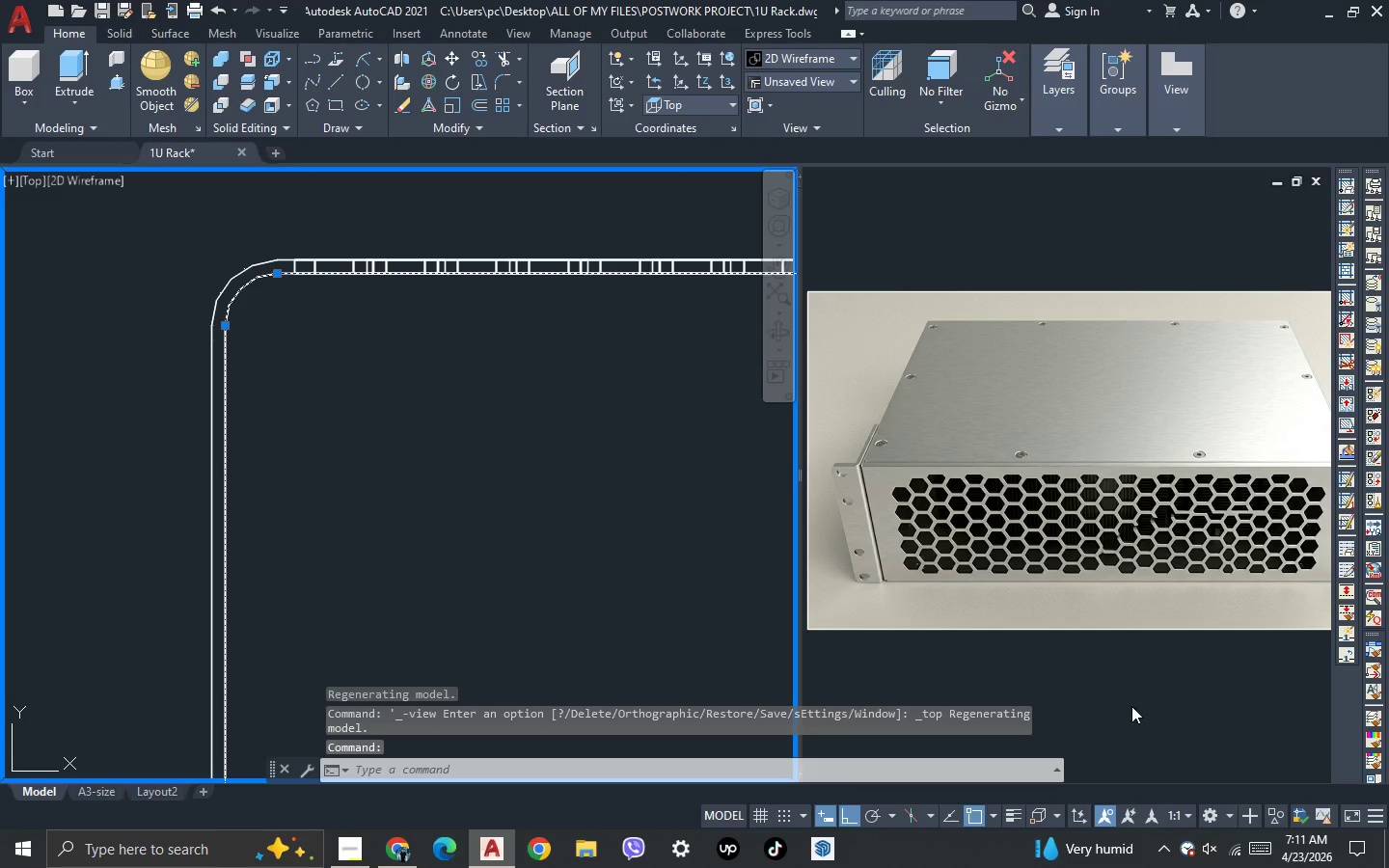 
left_click([1128, 683])
 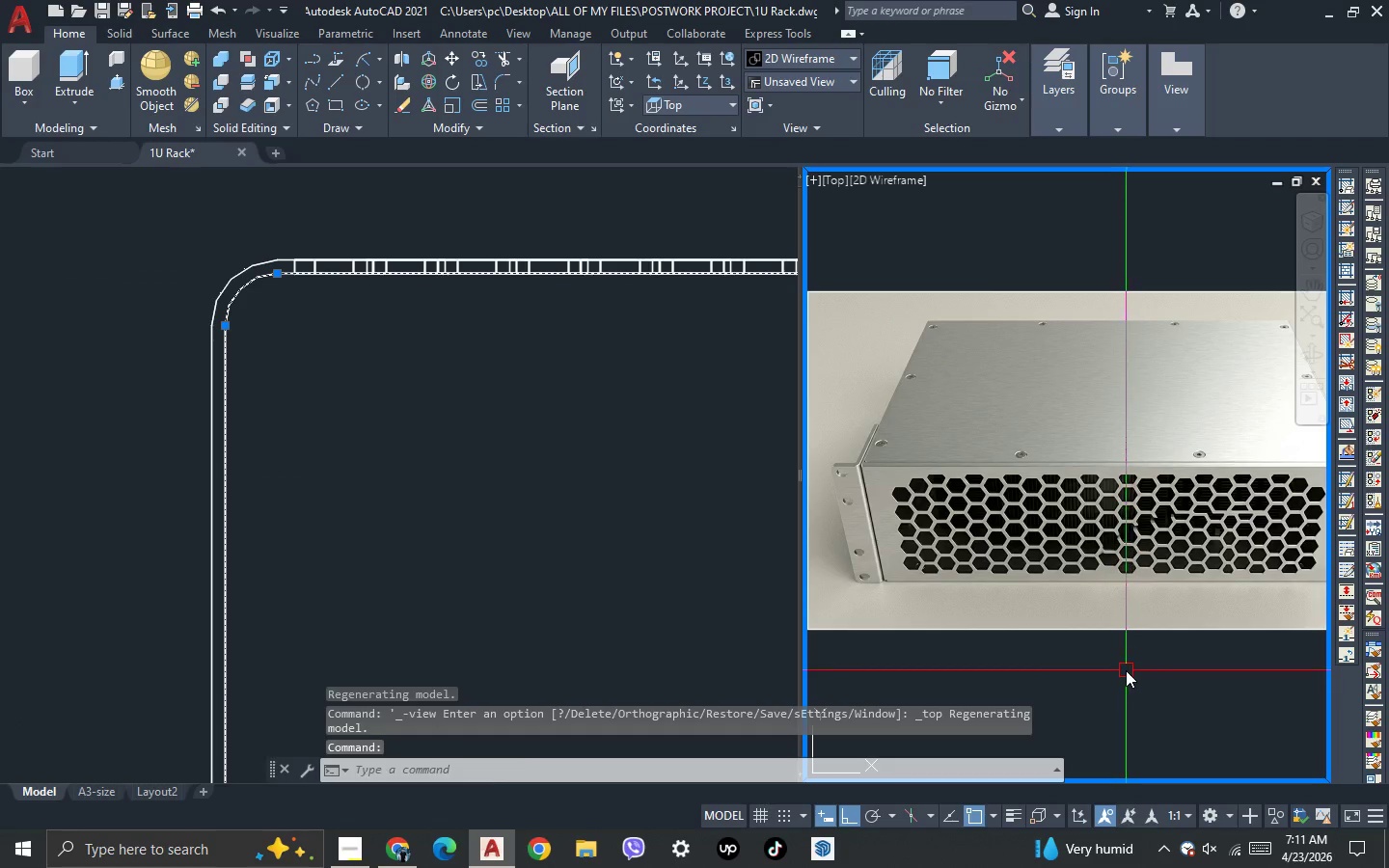 
left_click_drag(start_coordinate=[1126, 670], to_coordinate=[1124, 665])
 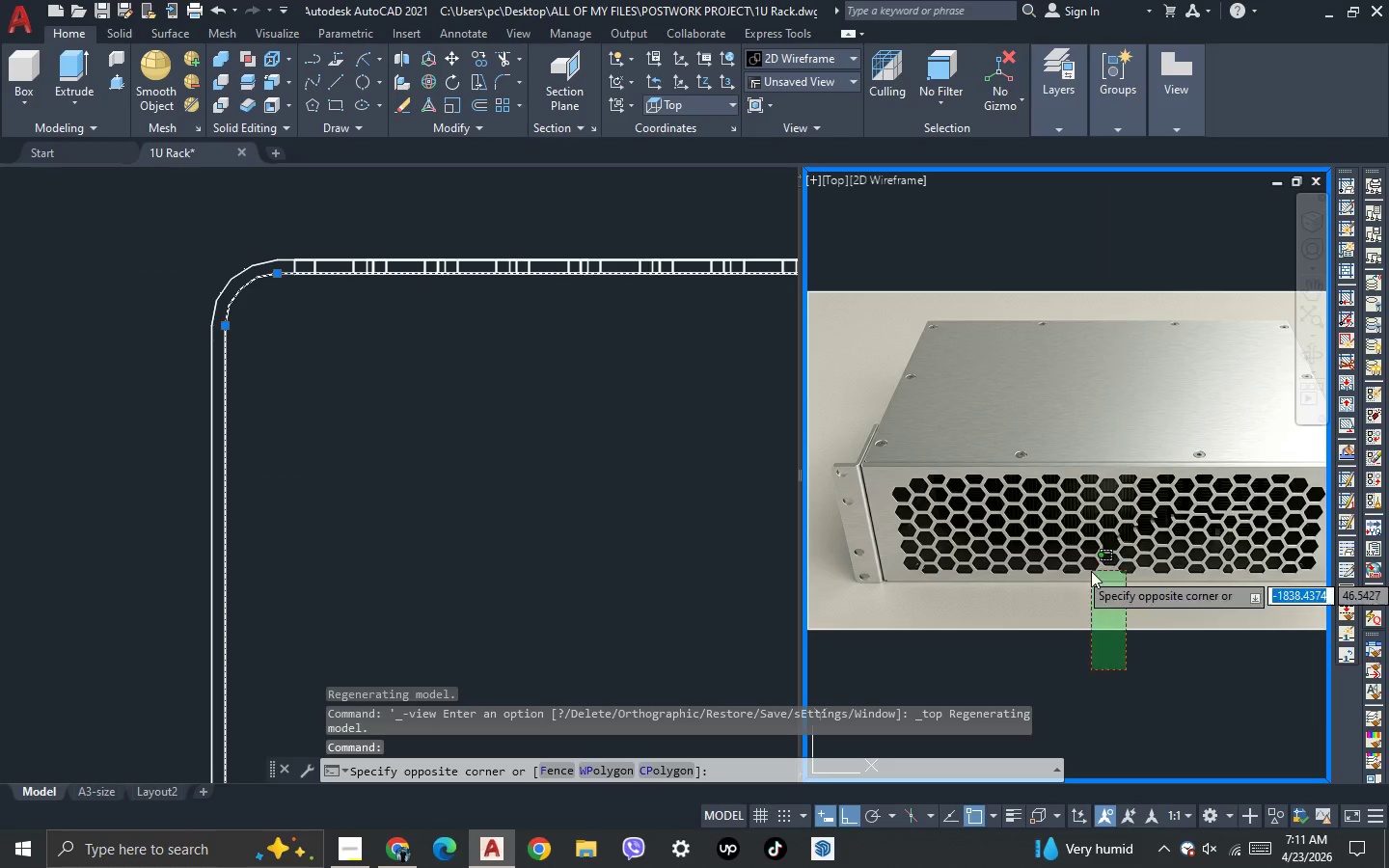 
triple_click([1091, 571])
 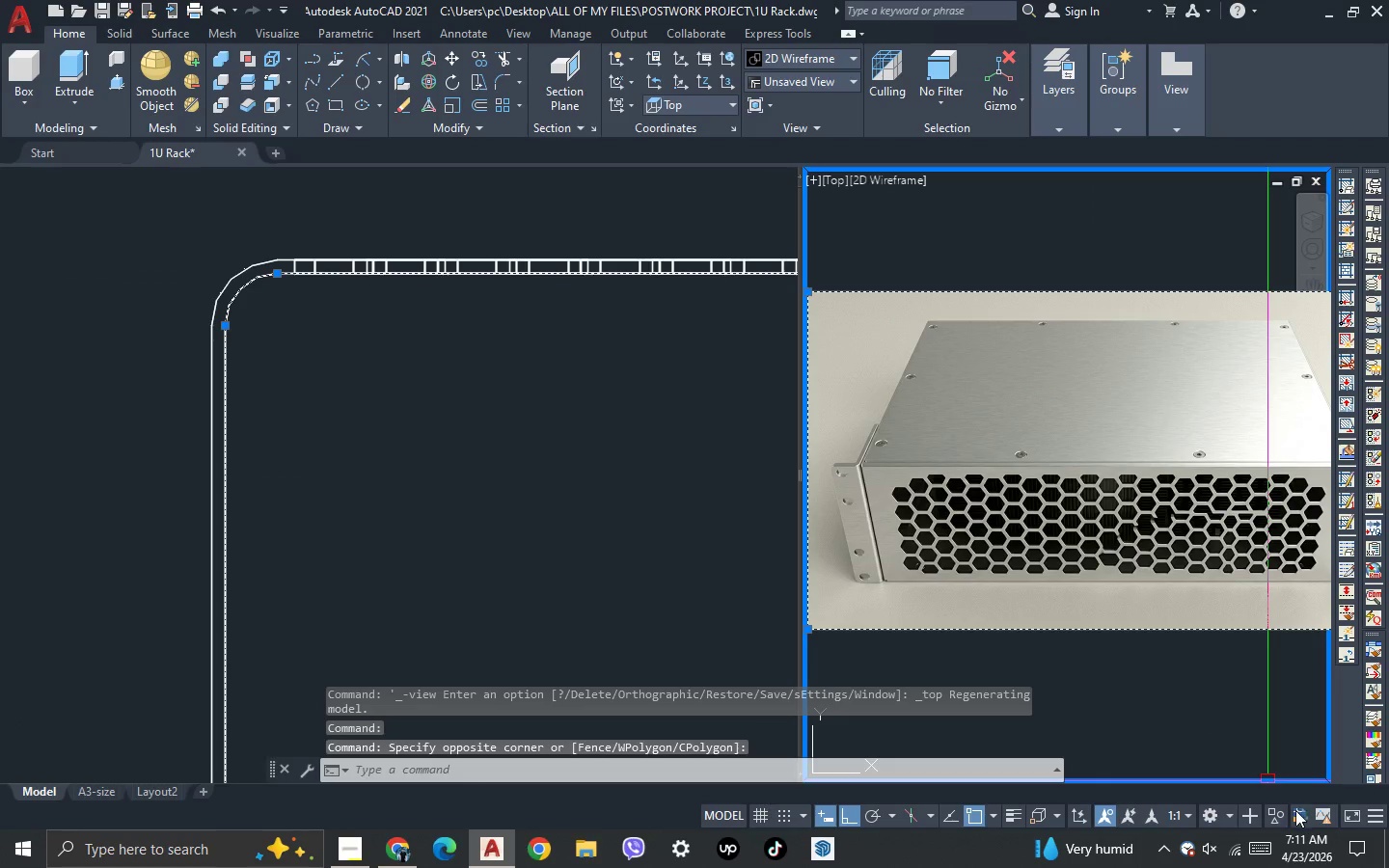 
left_click([1281, 815])
 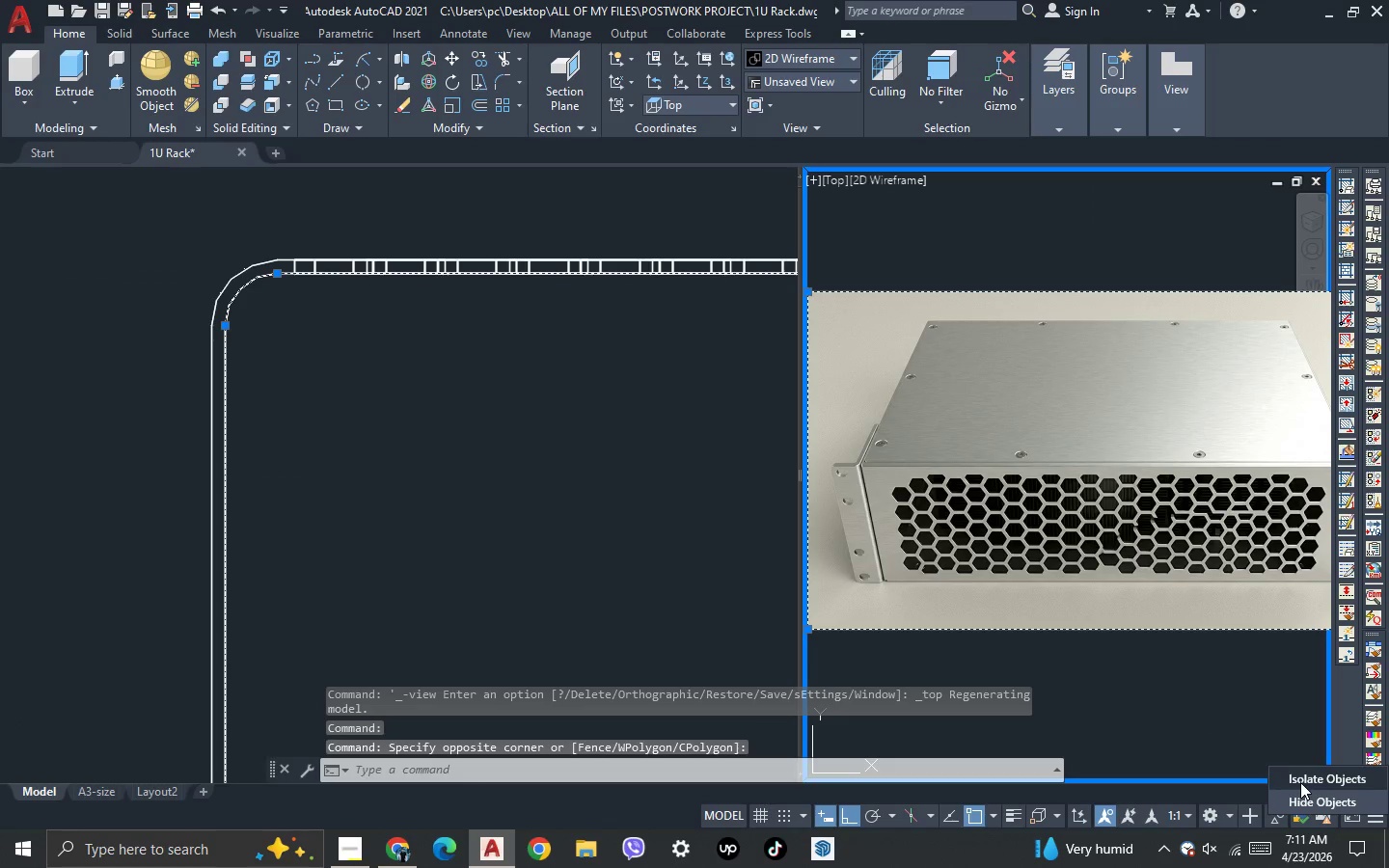 
left_click_drag(start_coordinate=[1300, 782], to_coordinate=[1300, 776])
 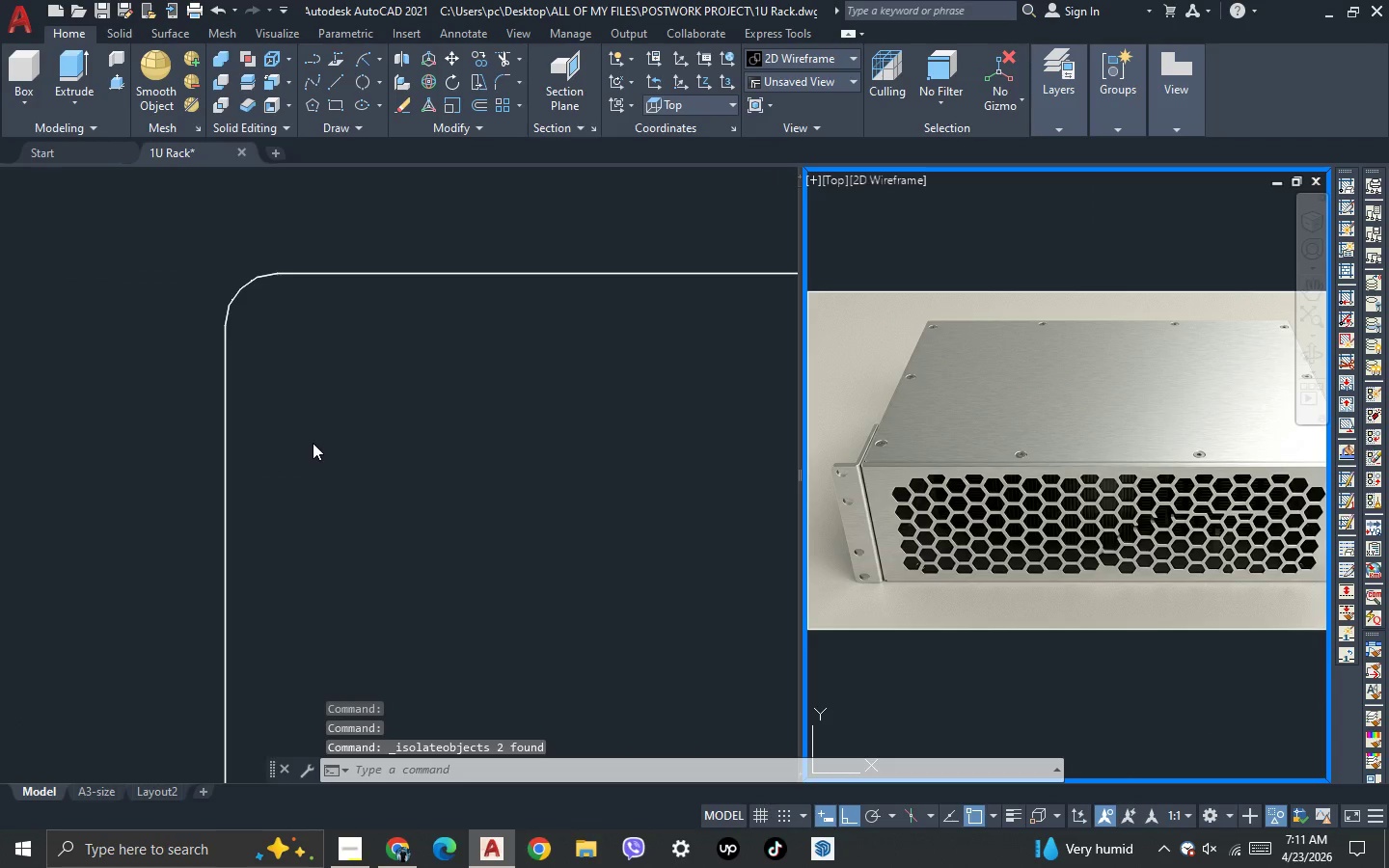 
left_click([313, 443])
 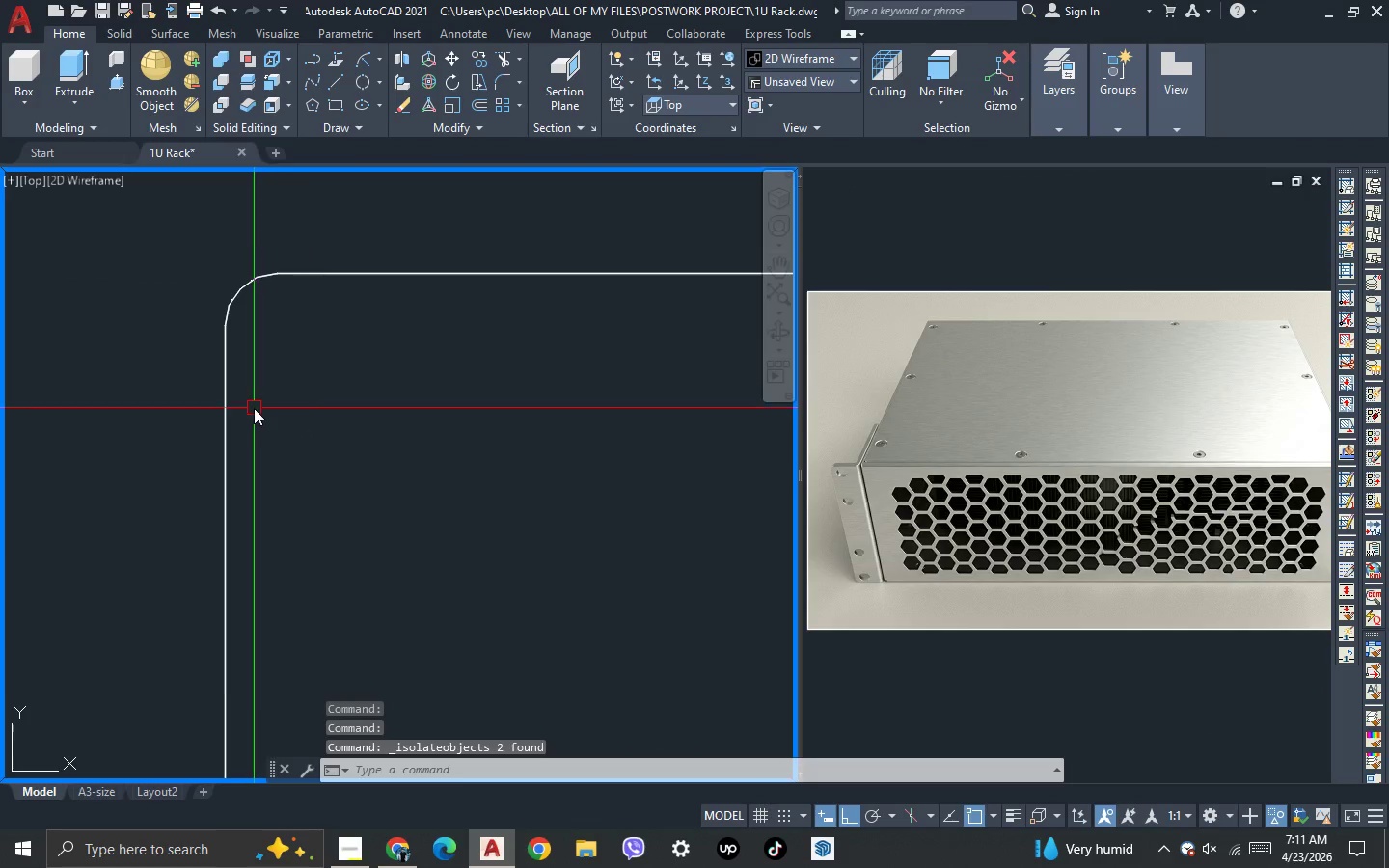 
left_click_drag(start_coordinate=[254, 407], to_coordinate=[249, 403])
 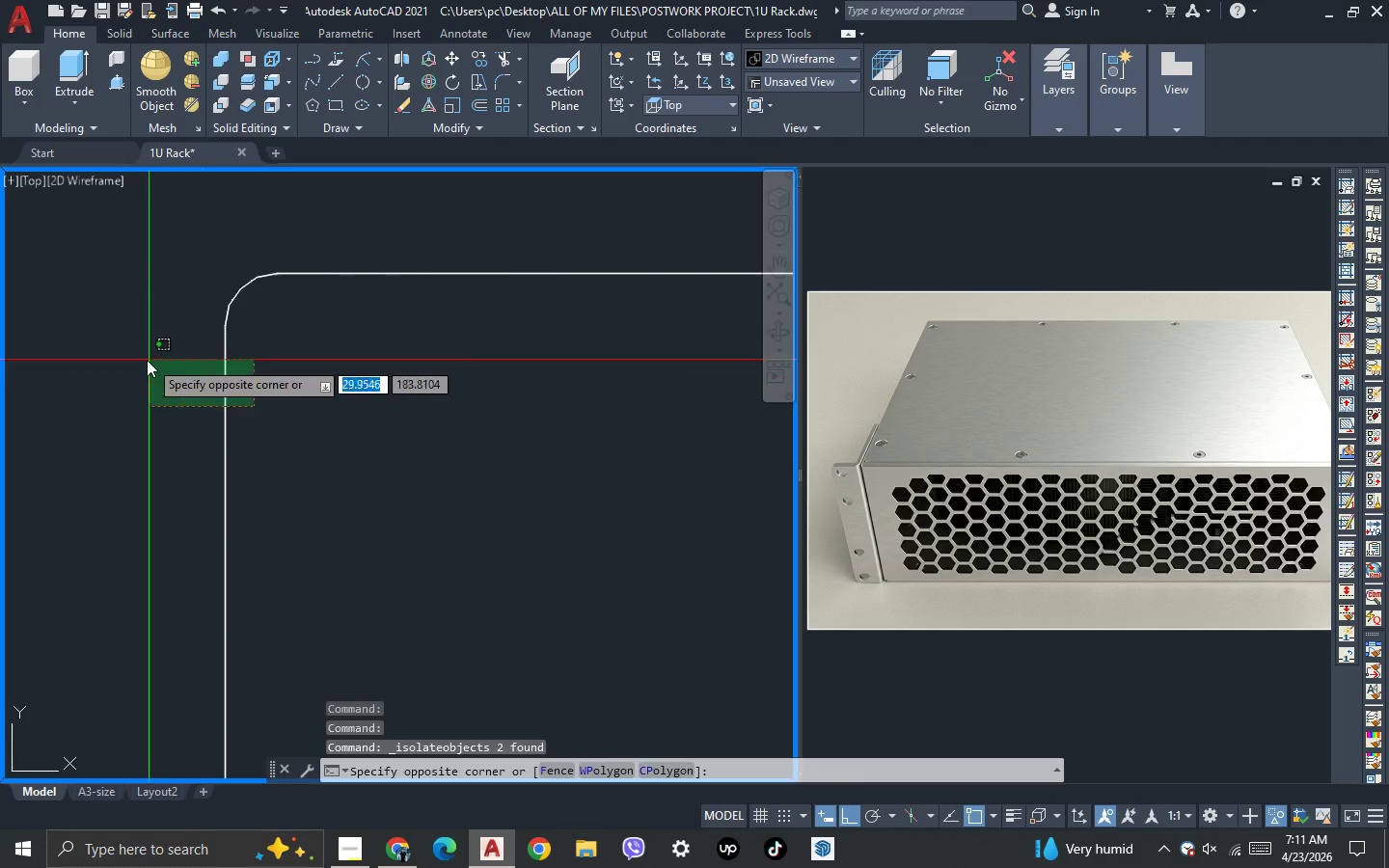 
double_click([147, 360])
 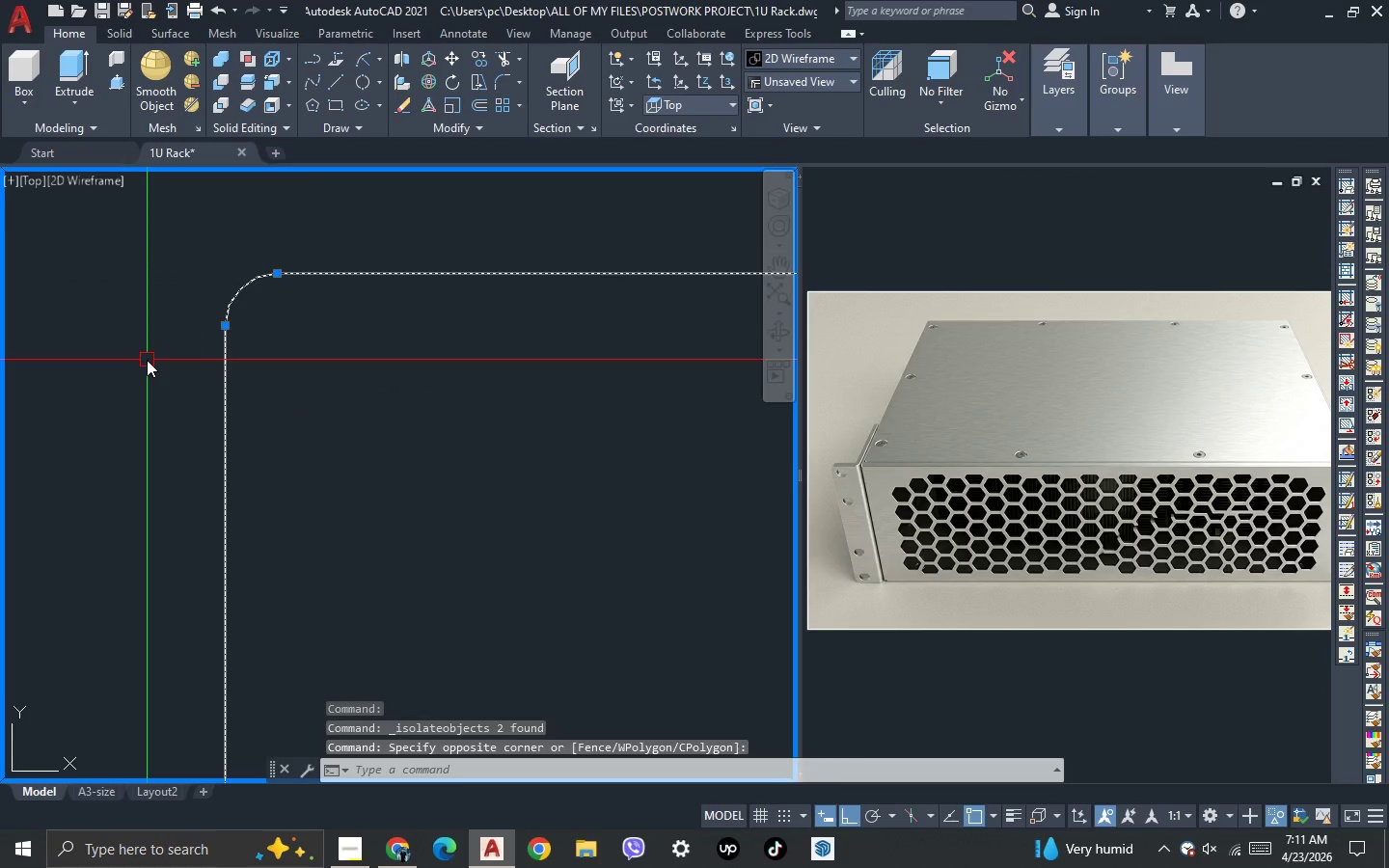 
key(Control+1)
 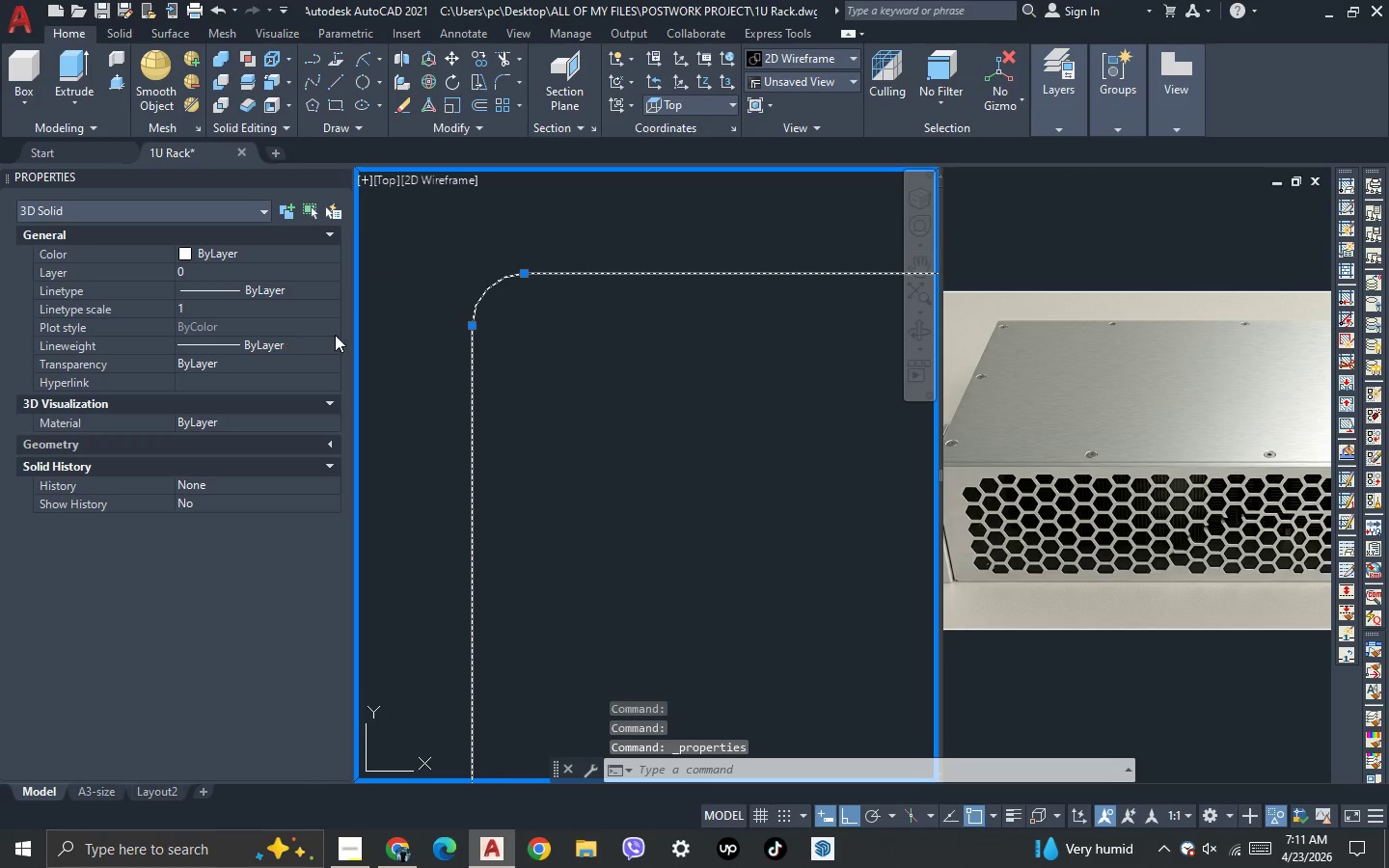 
key(Escape)
 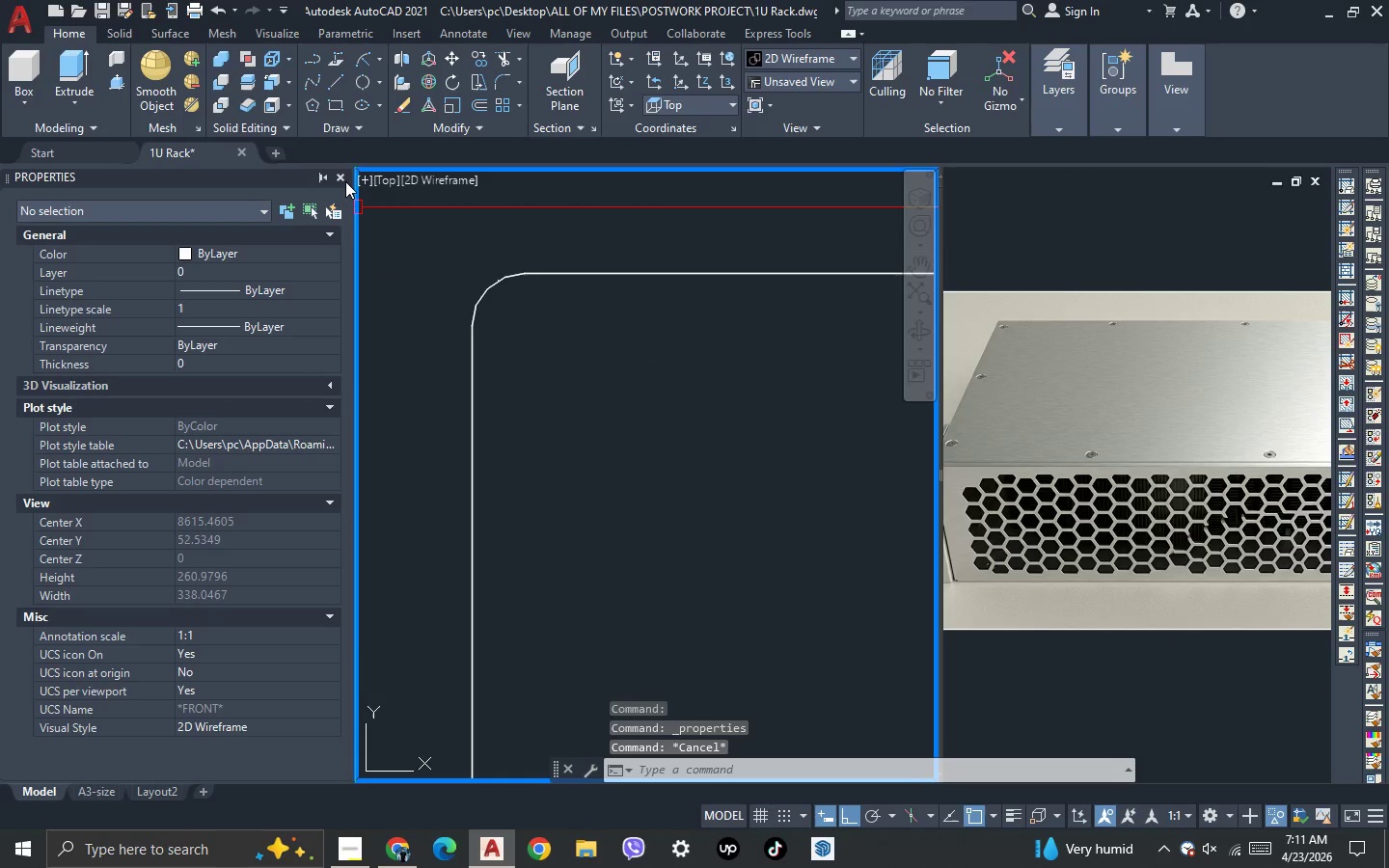 
left_click([342, 178])
 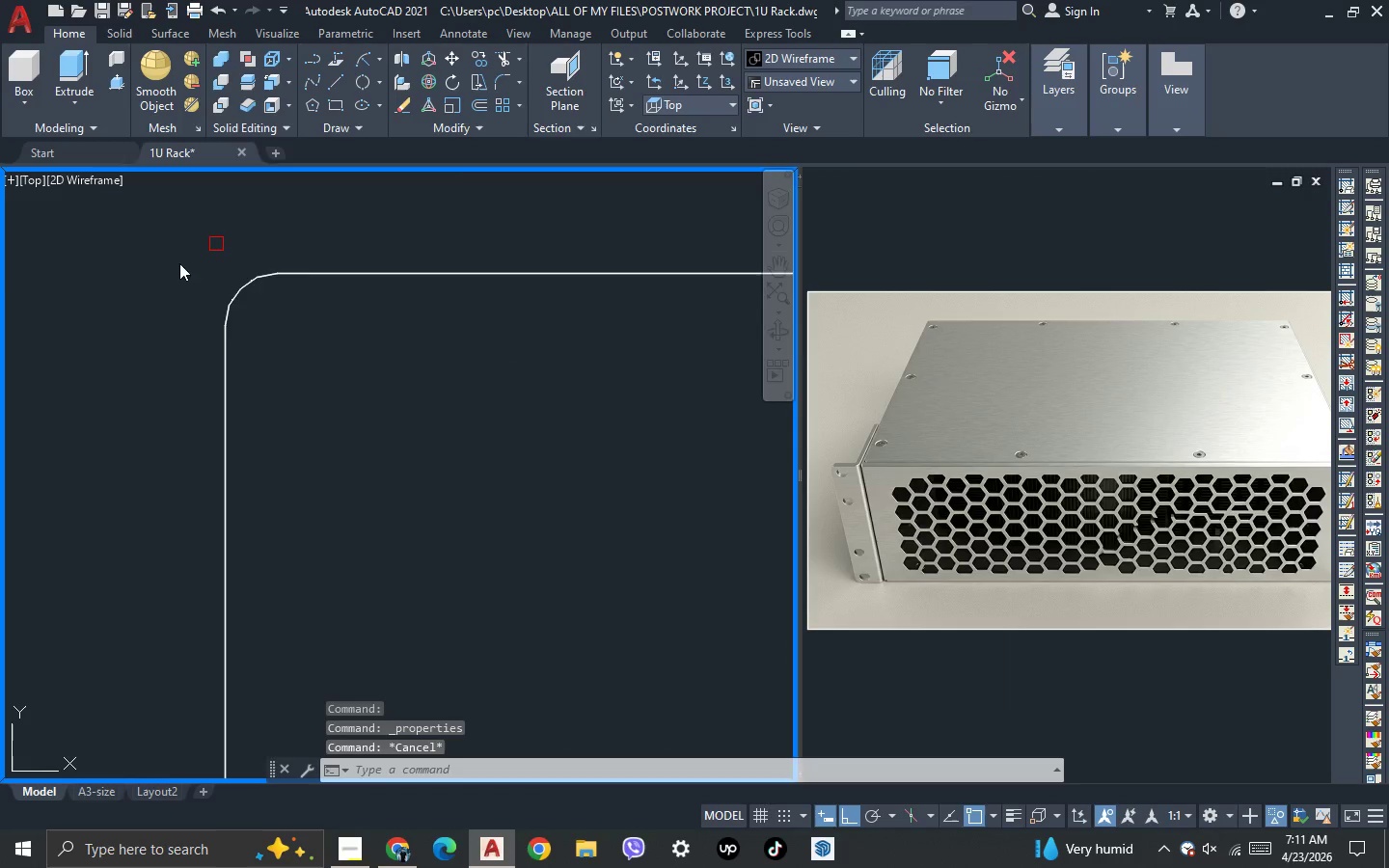 
scroll: coordinate [134, 292], scroll_direction: down, amount: 3.0
 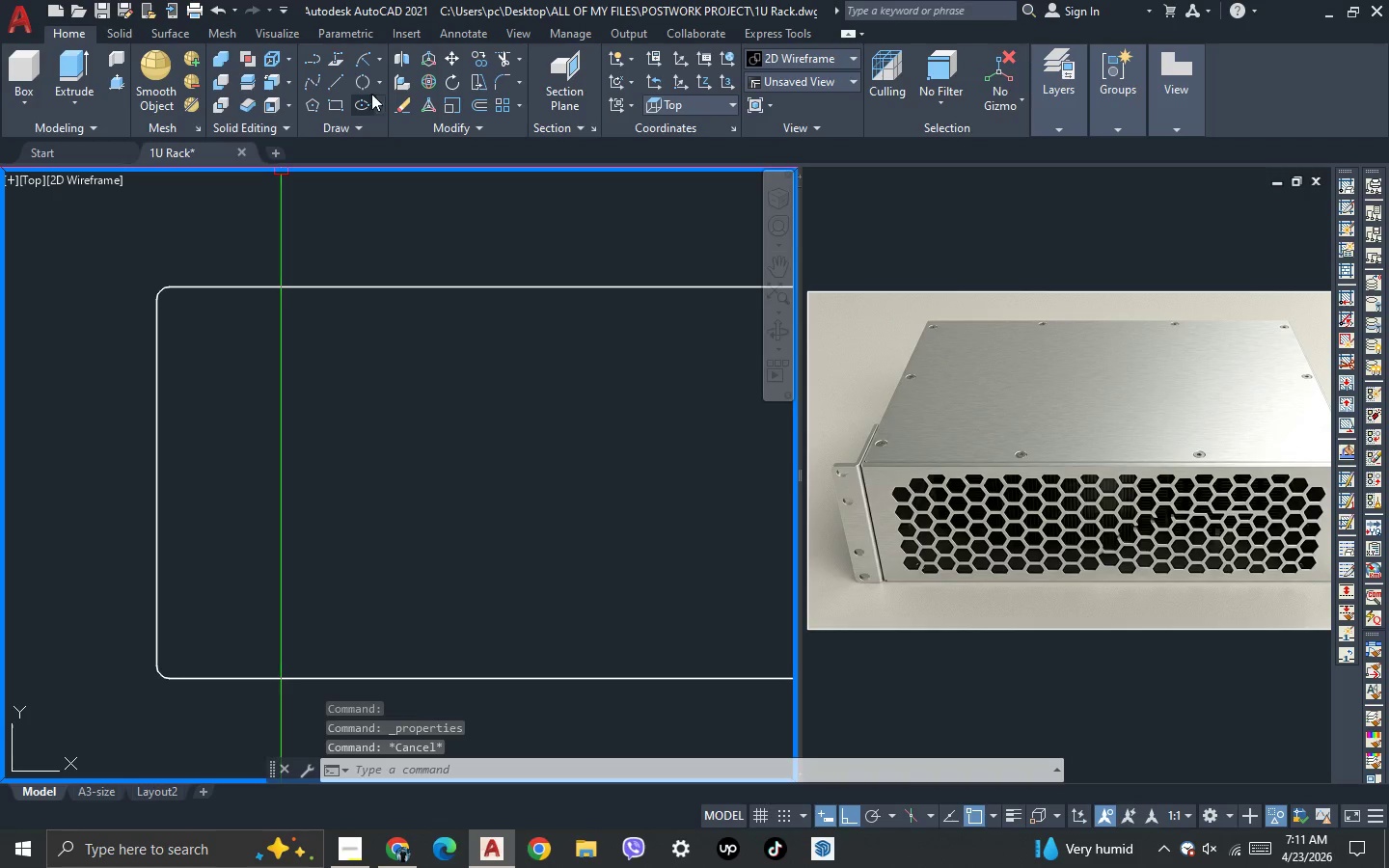 
left_click([380, 91])
 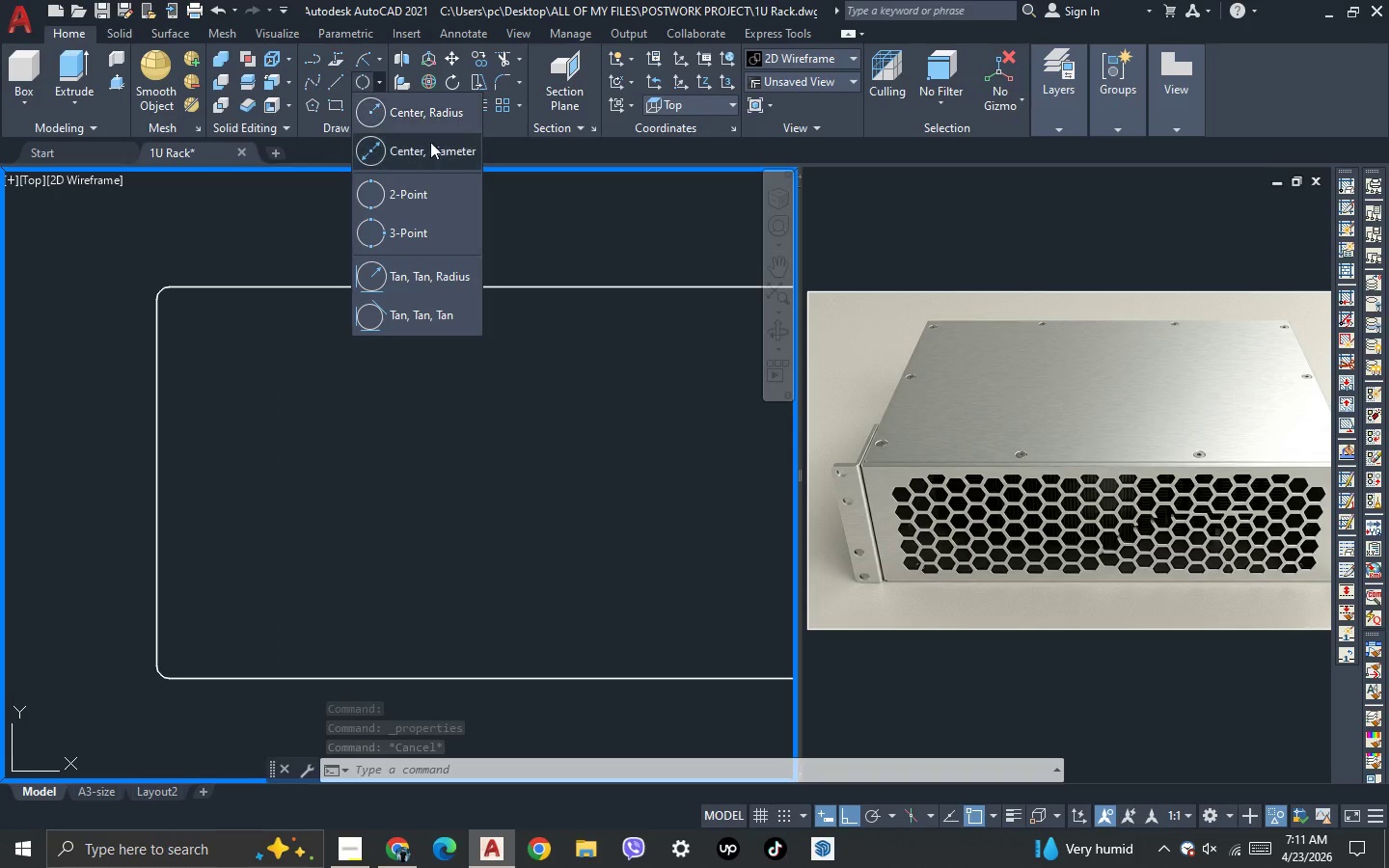 
left_click([432, 157])
 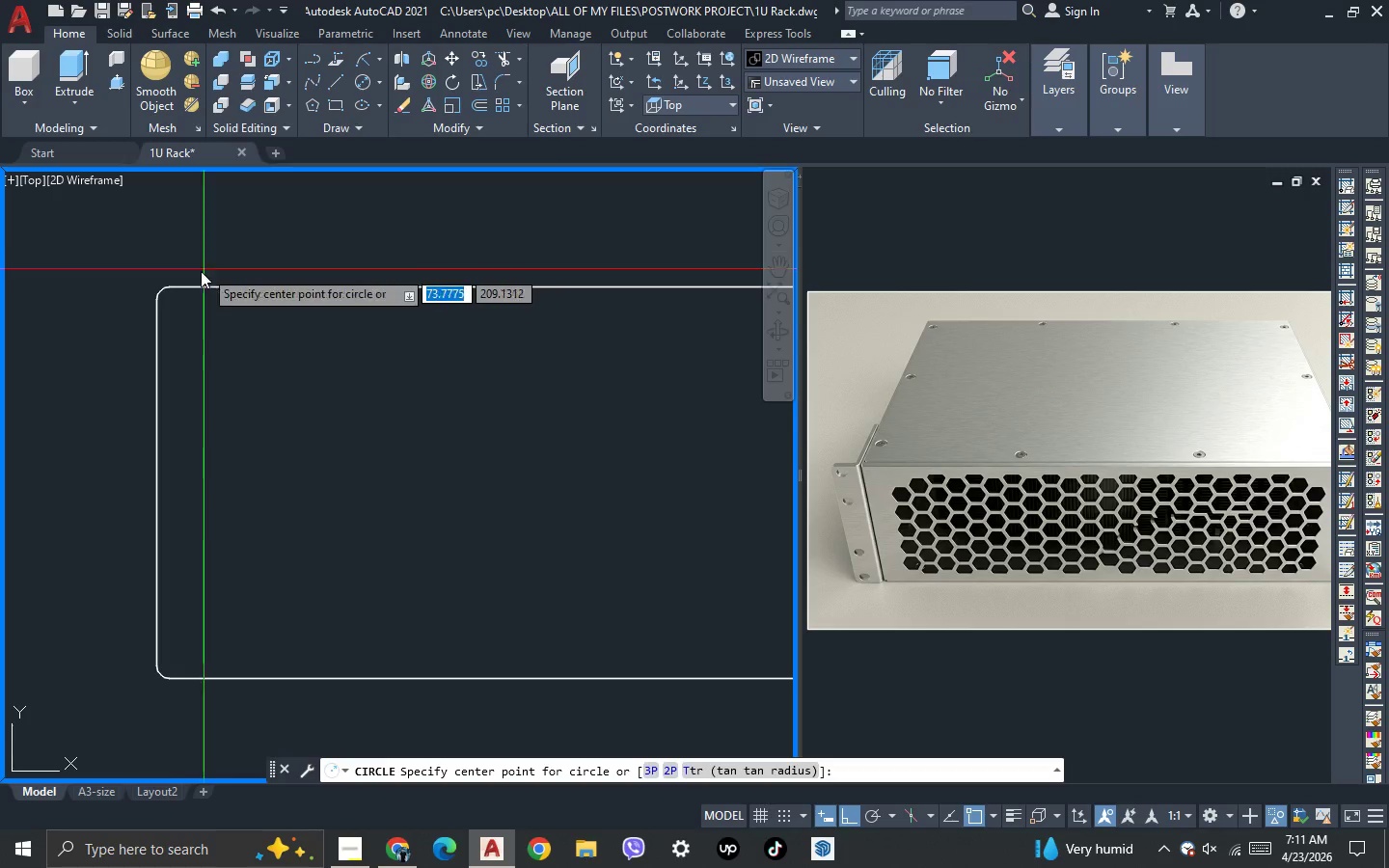 
left_click([160, 290])
 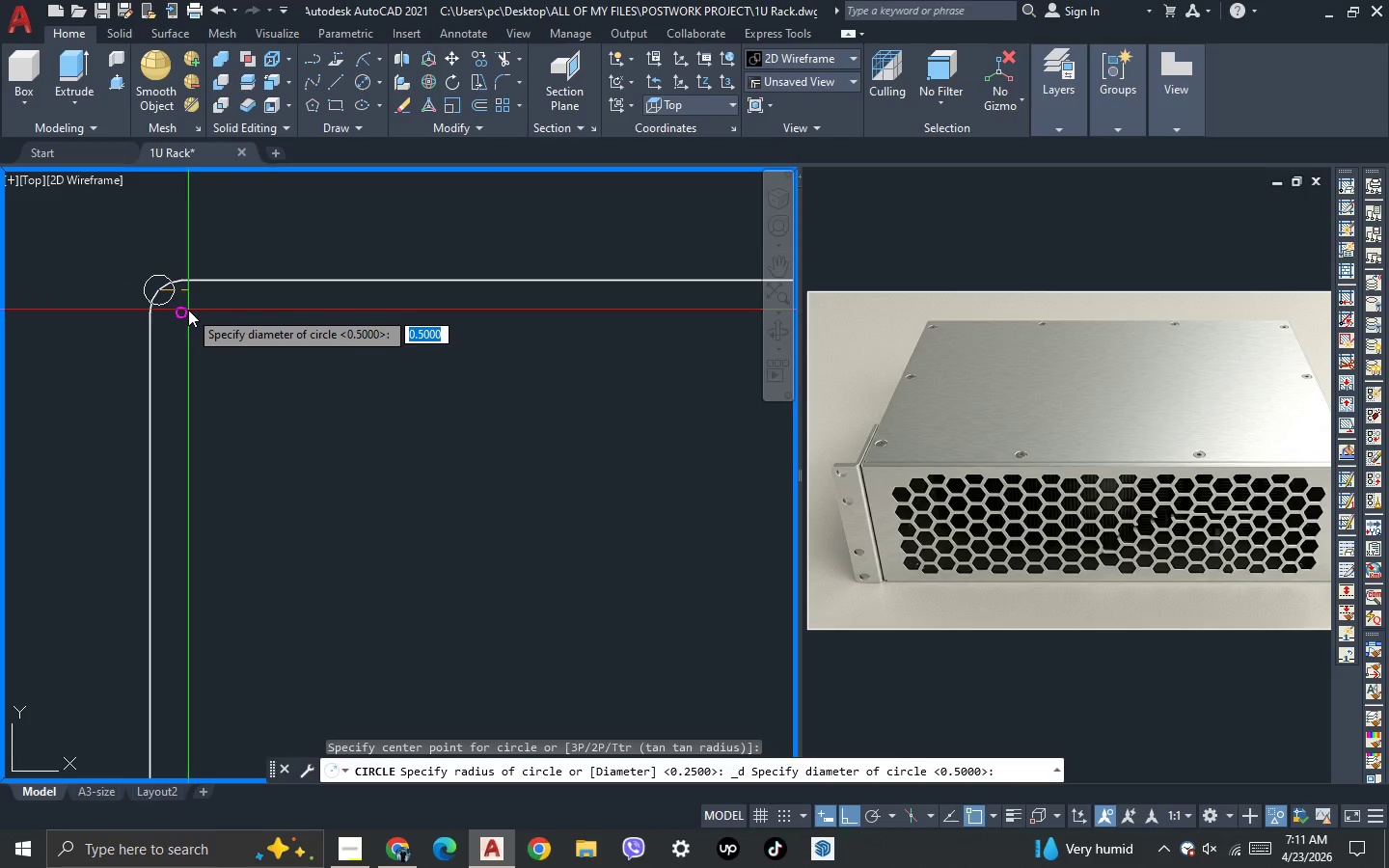 
scroll: coordinate [202, 312], scroll_direction: up, amount: 3.0
 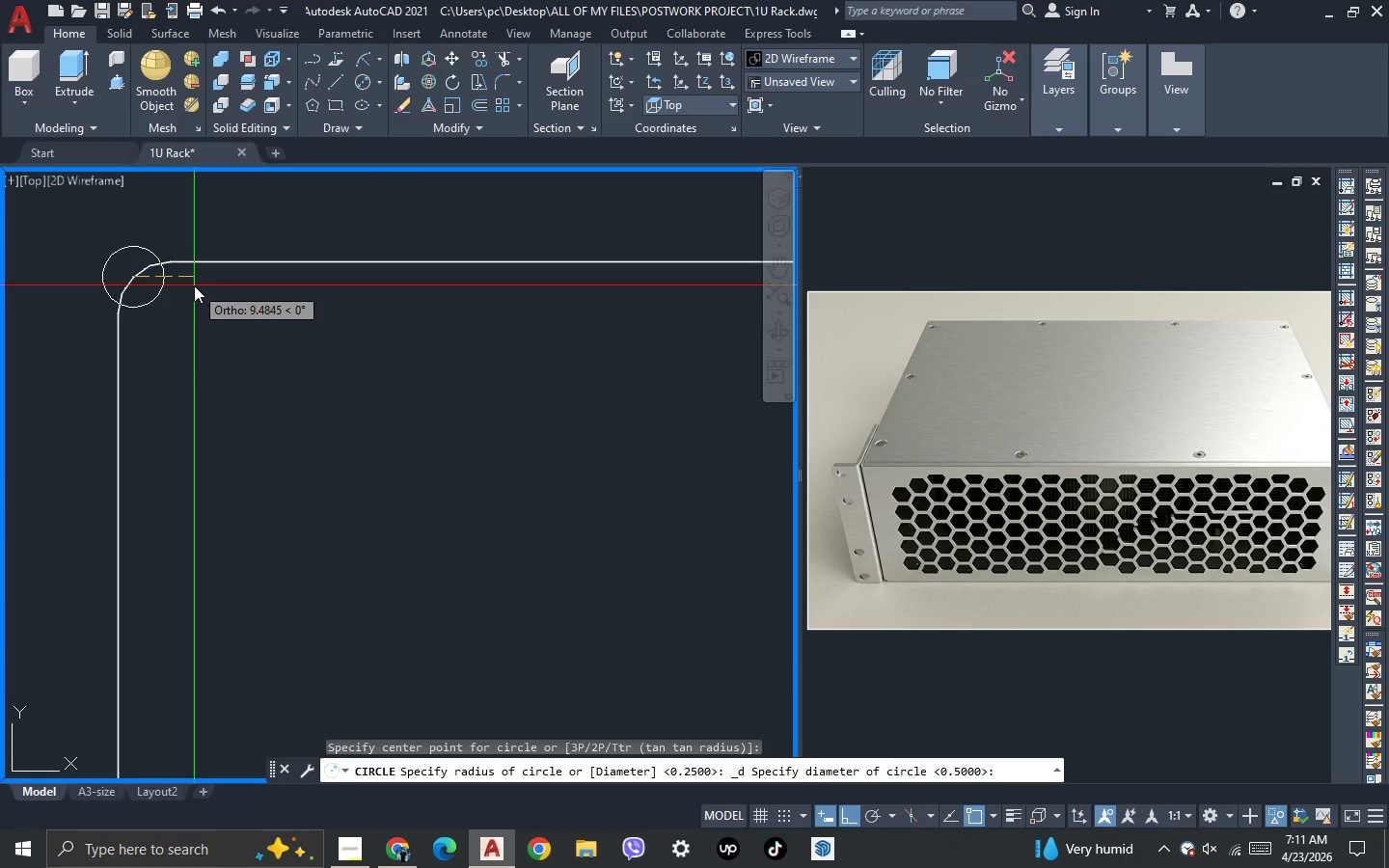 
key(5)
 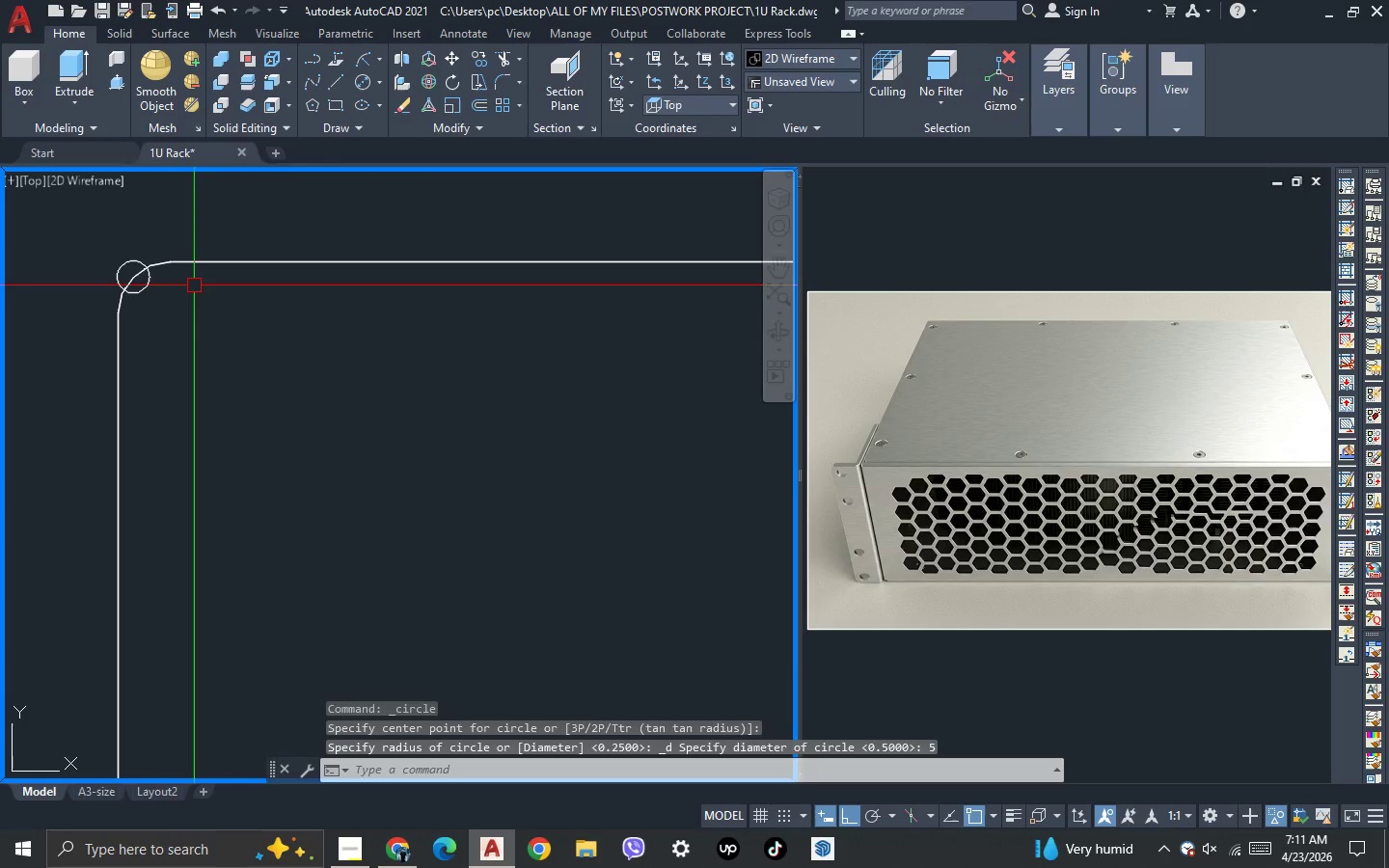 
key(NumpadEnter)
 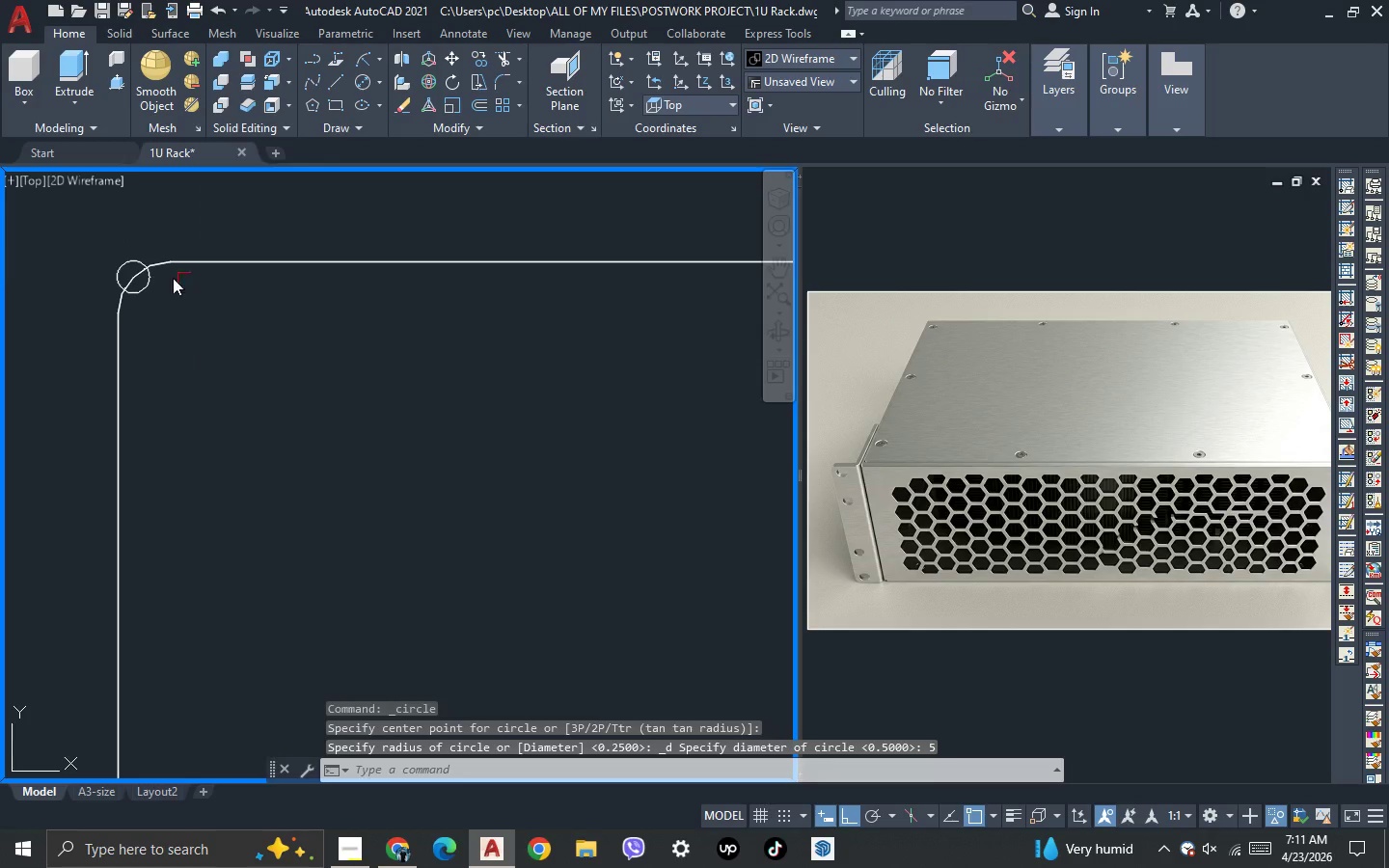 
scroll: coordinate [34, 251], scroll_direction: down, amount: 3.0
 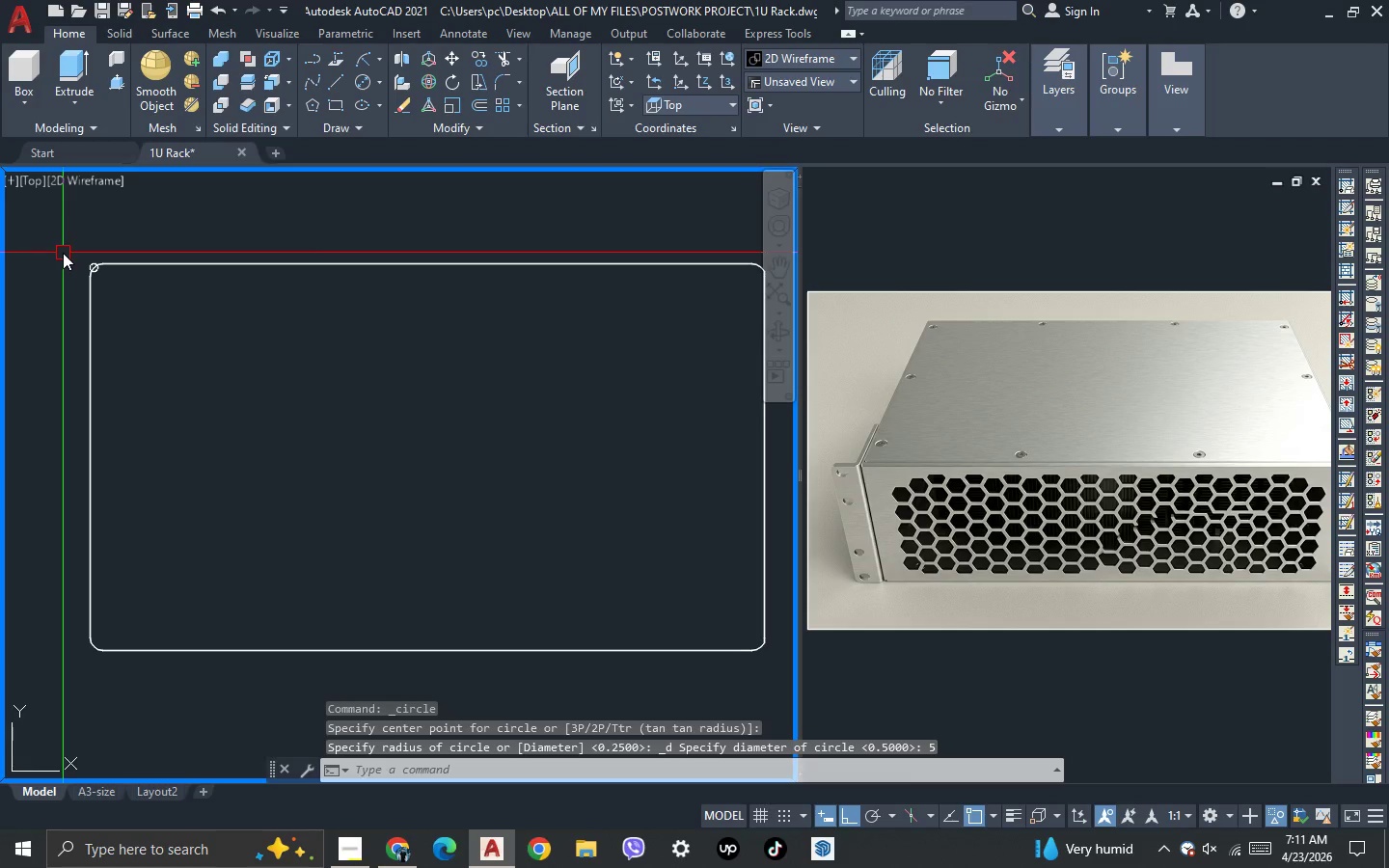 
scroll: coordinate [185, 286], scroll_direction: up, amount: 4.0
 